 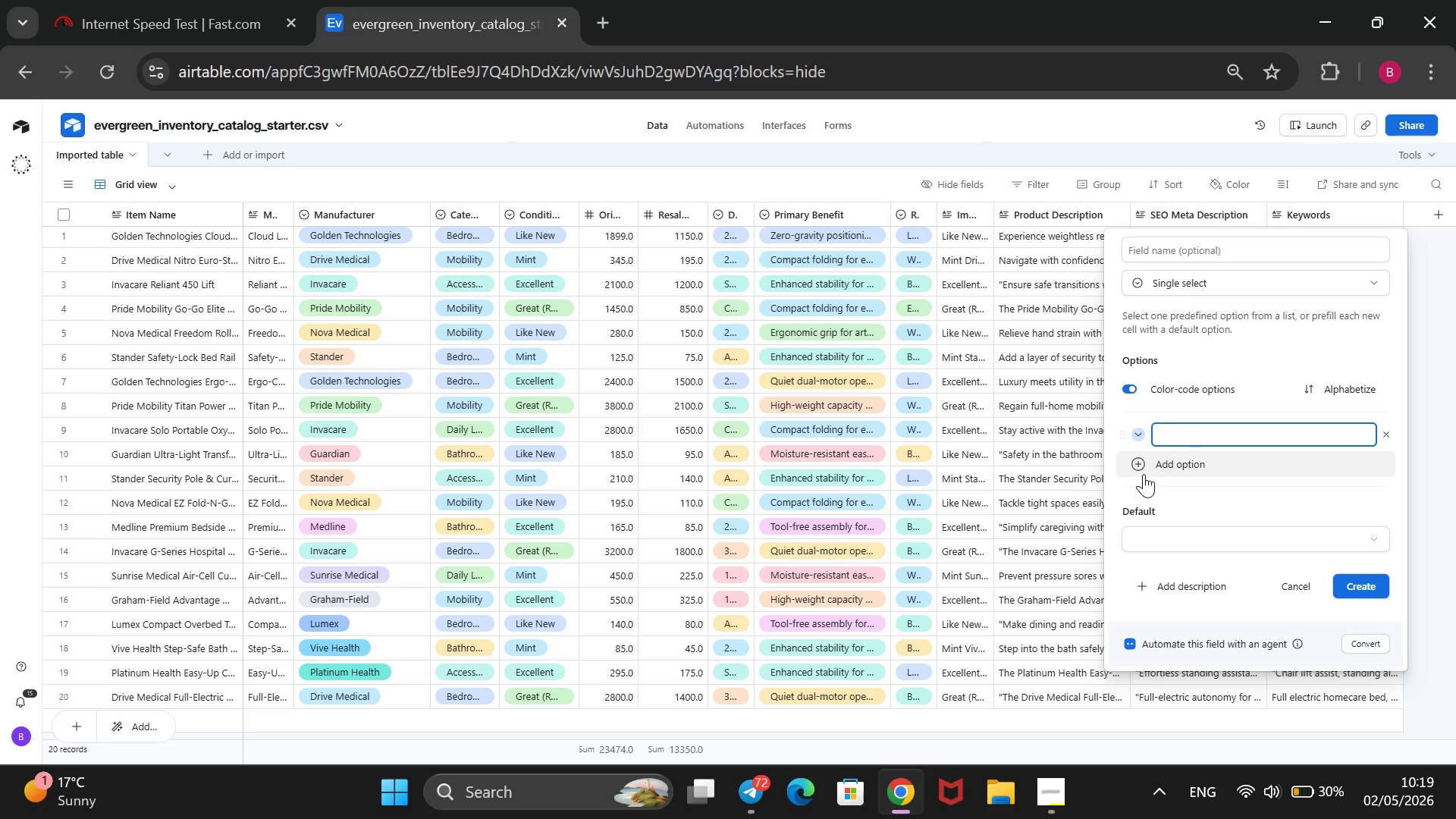 
type(Available)
 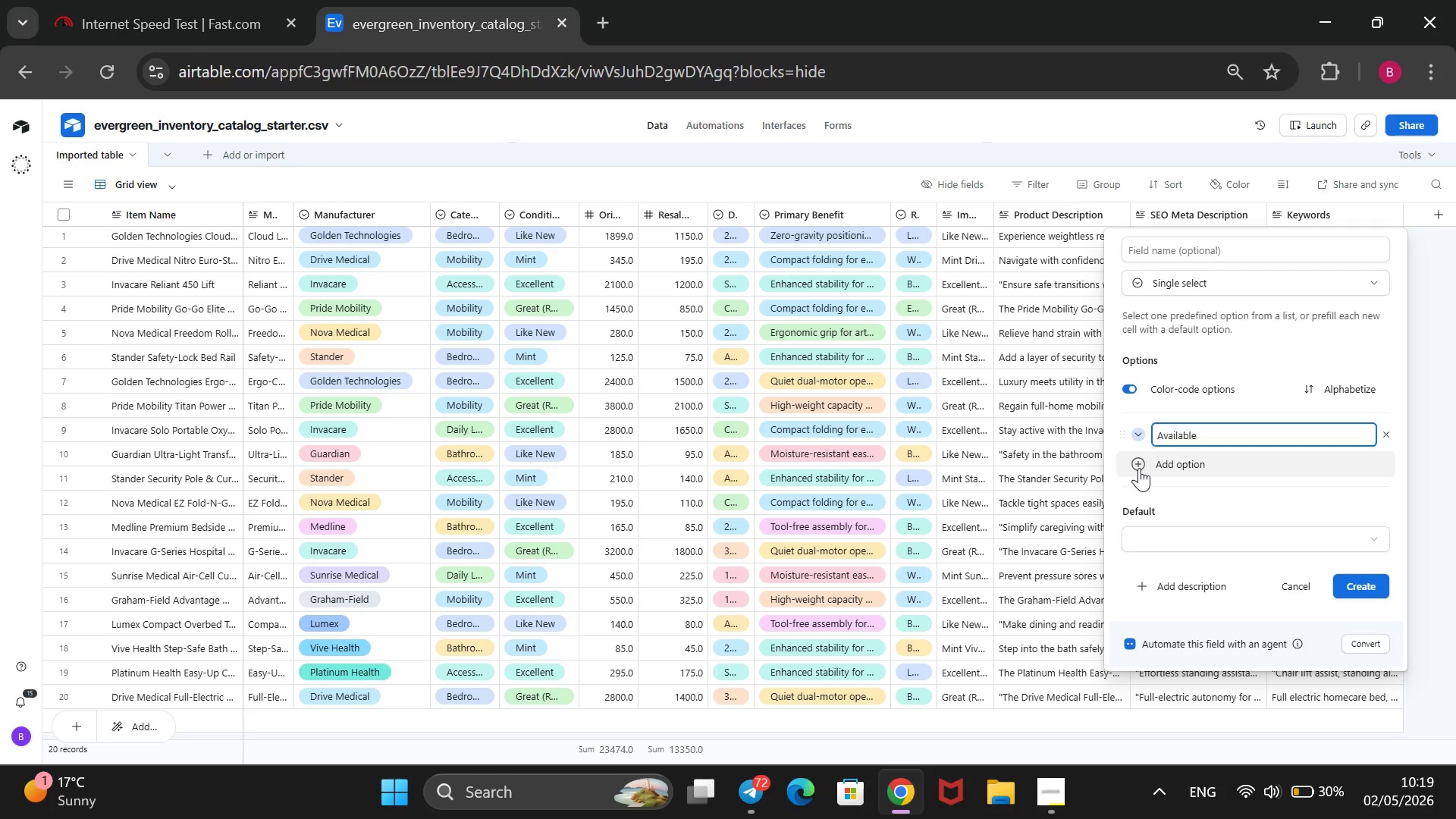 
key(Enter)
 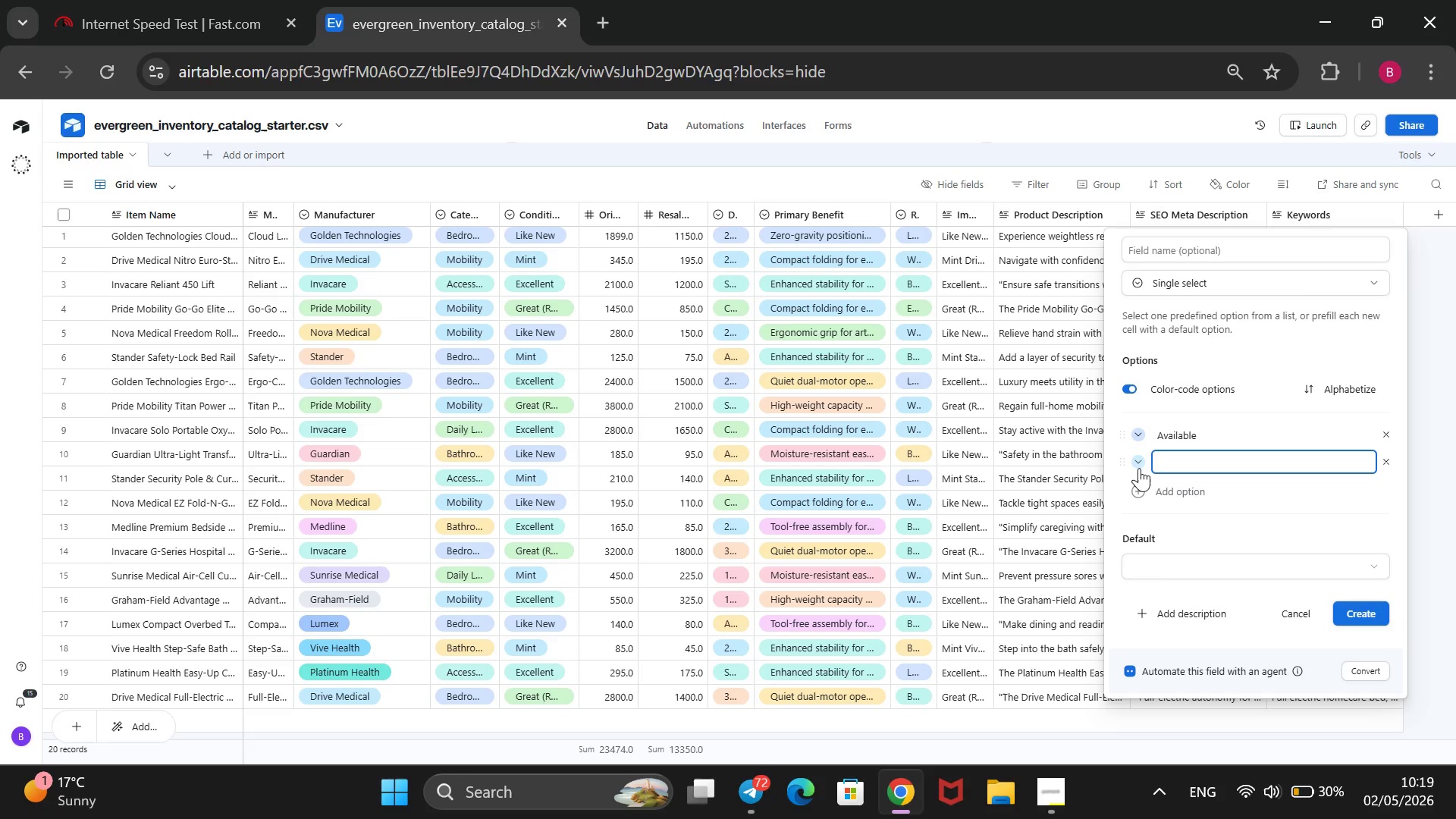 
type(Out of Stc)
key(Backspace)
type(ock)
 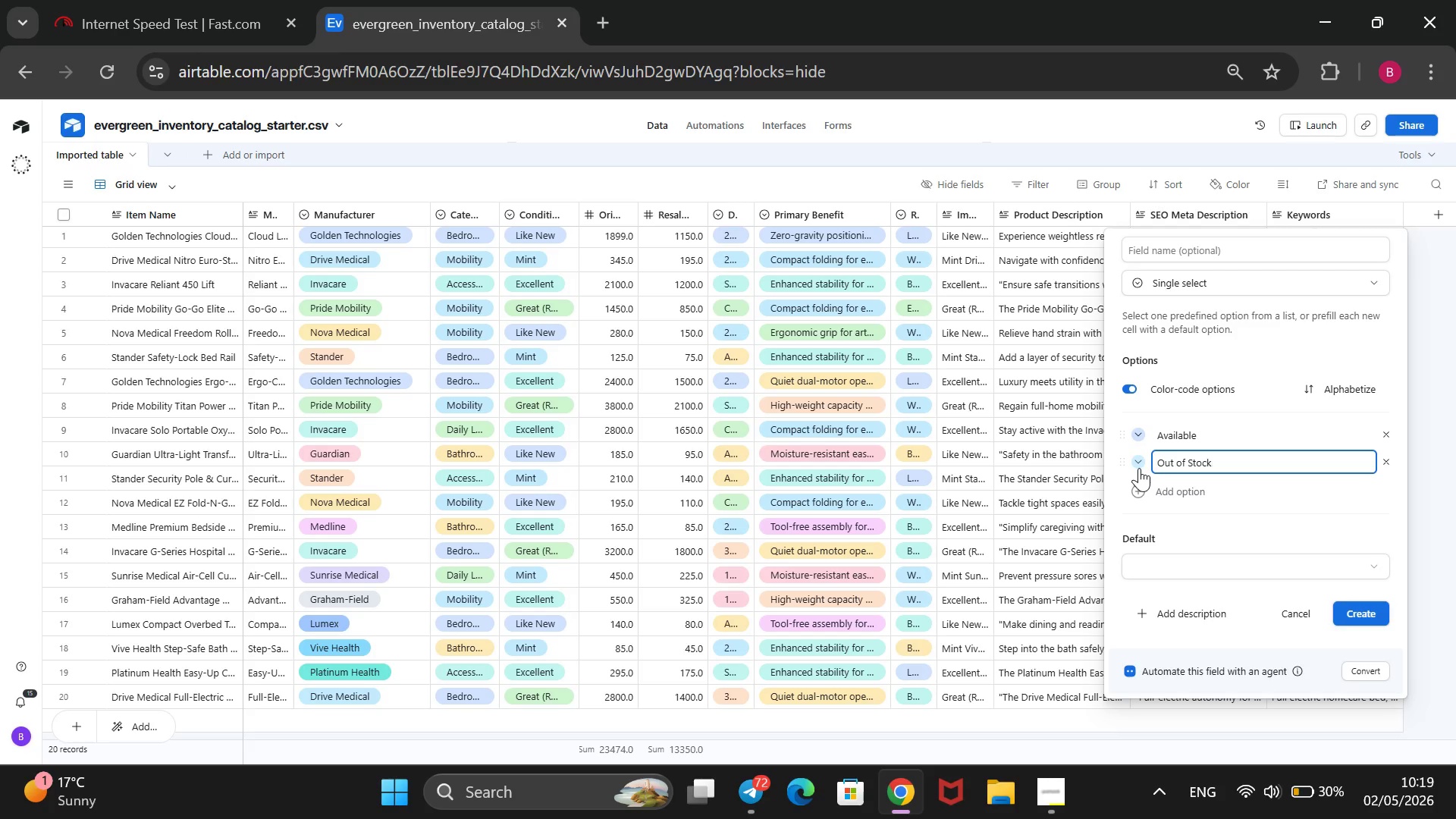 
wait(21.19)
 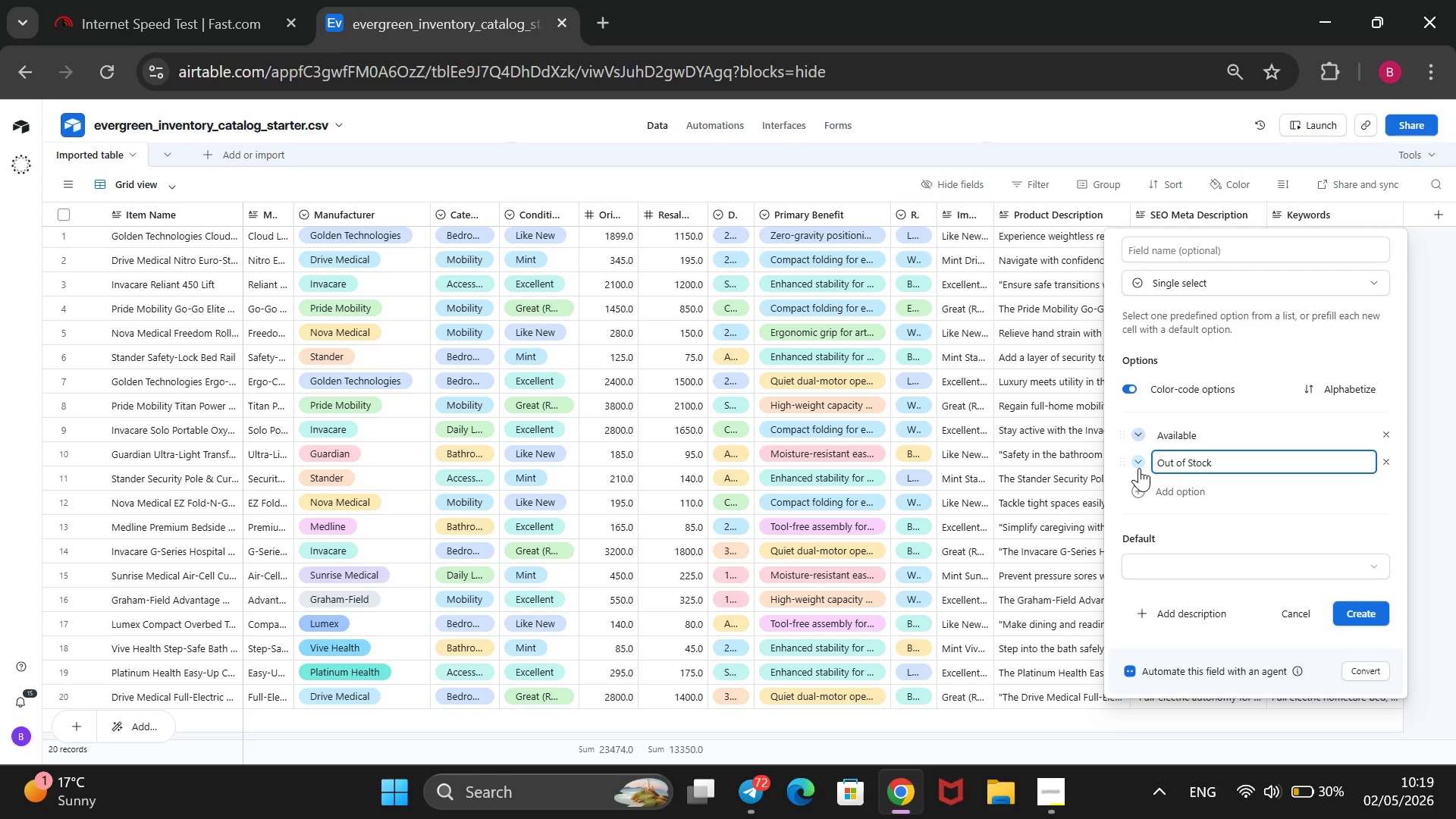 
left_click([1143, 254])
 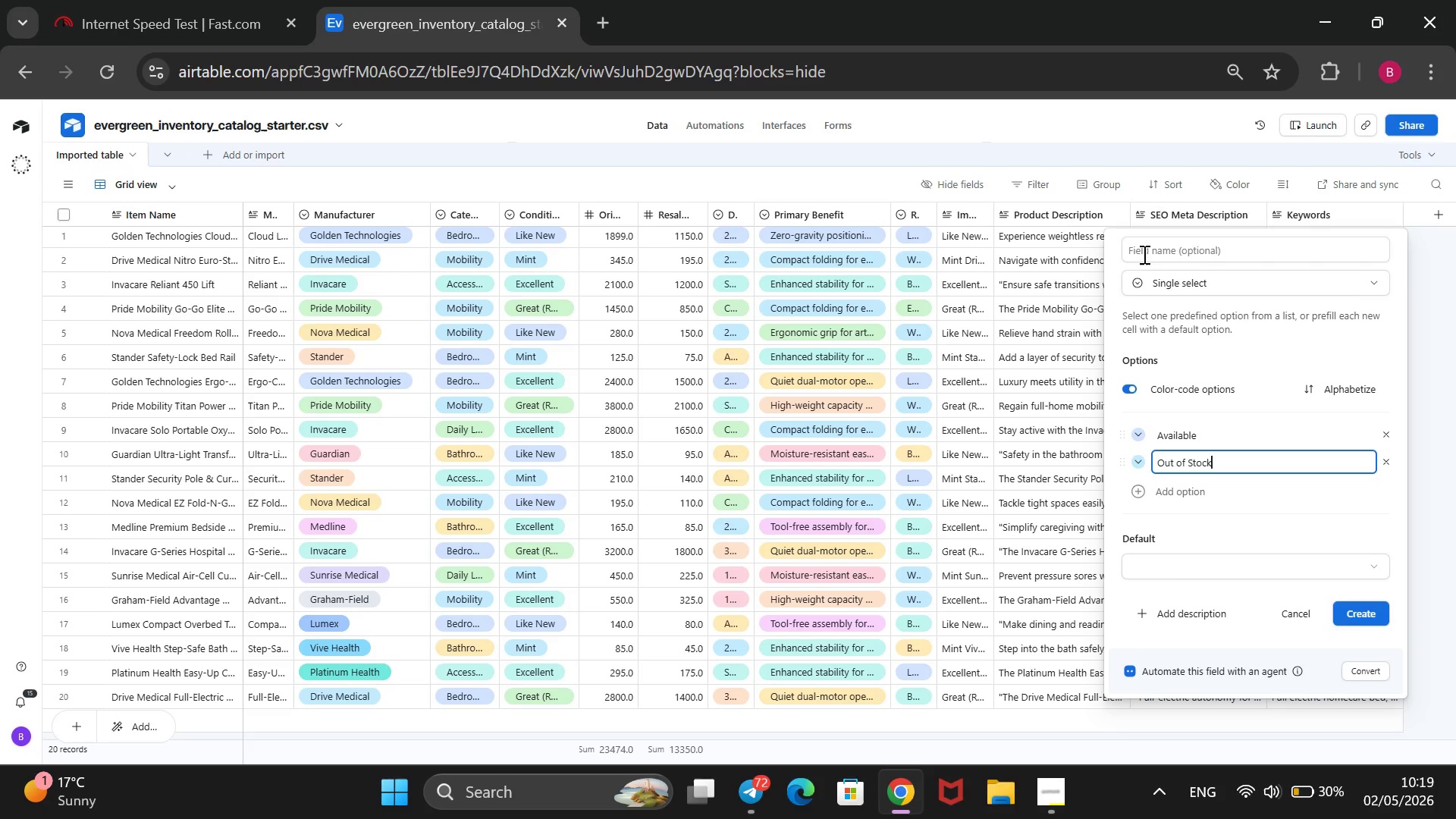 
type(Availability Status)
 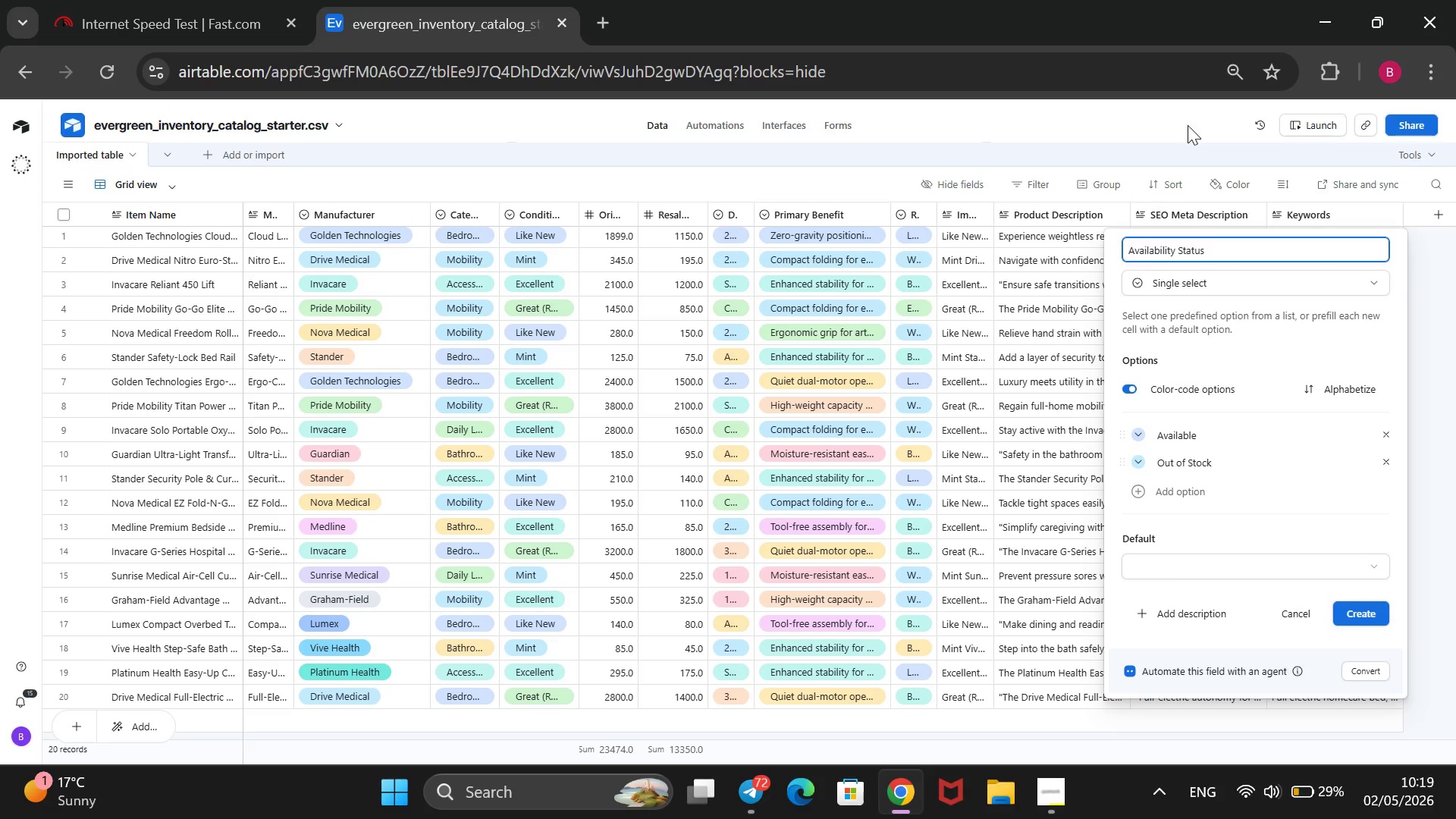 
key(Control+T)
 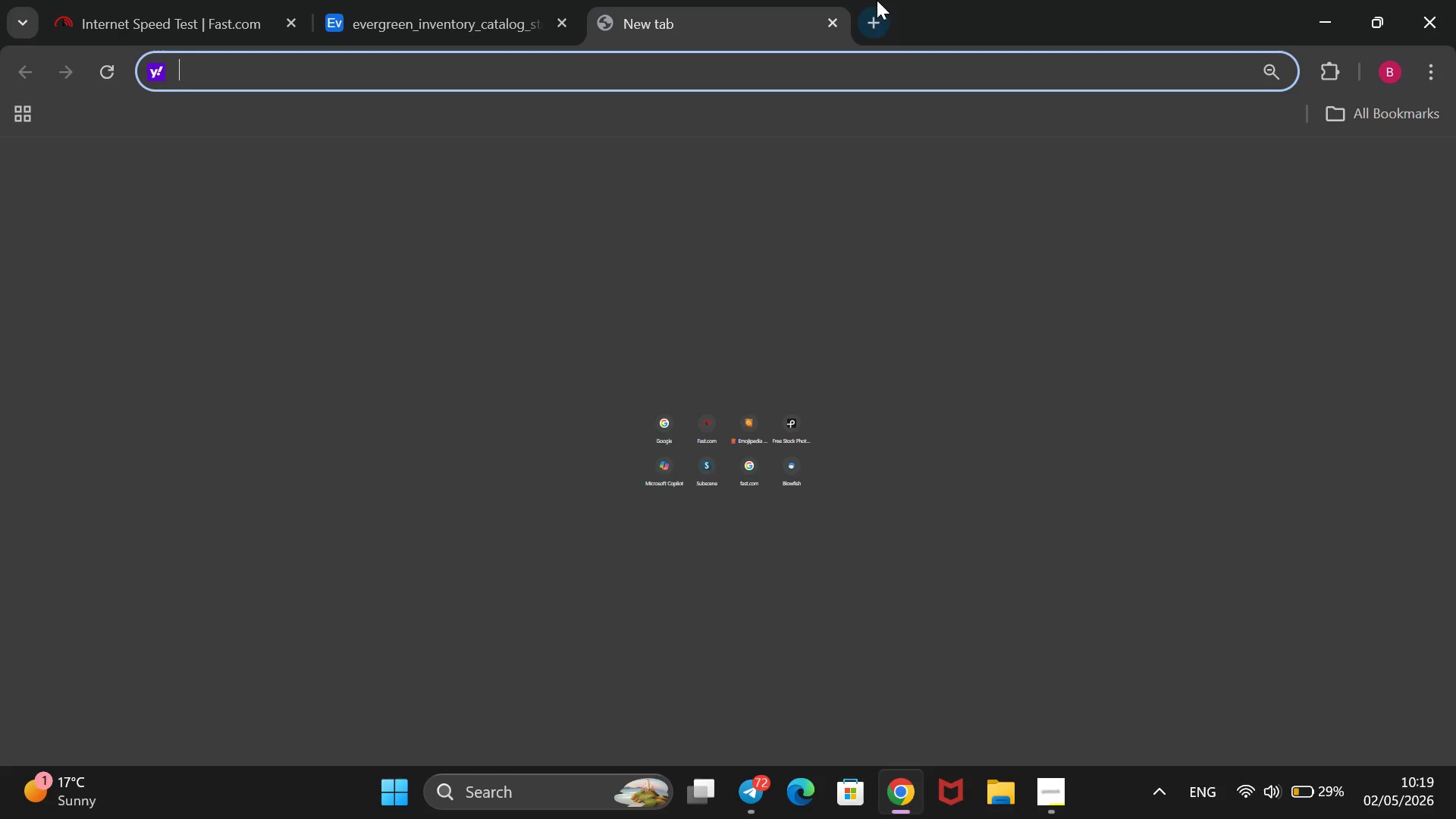 
wait(6.0)
 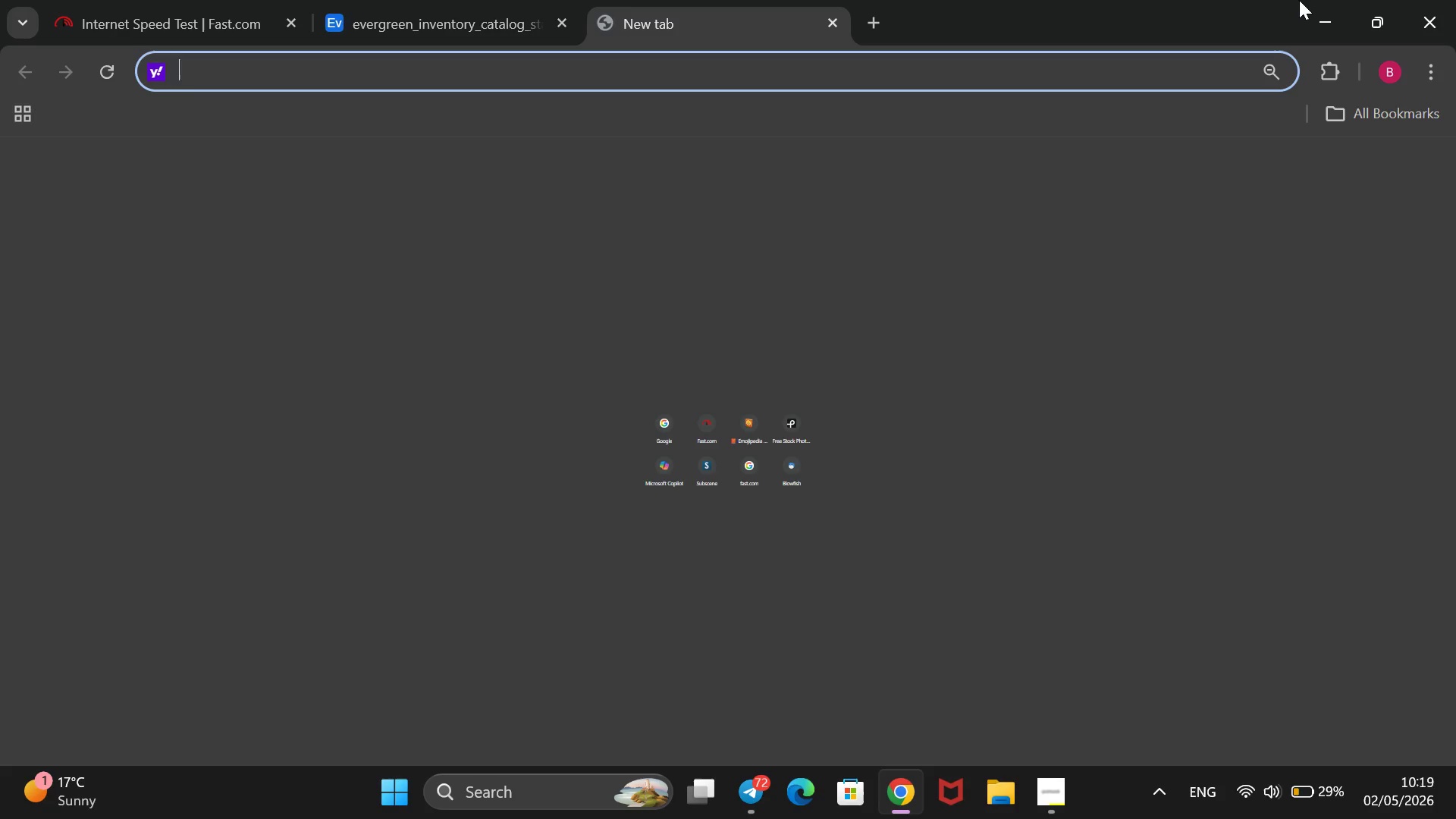 
type(emoj)
 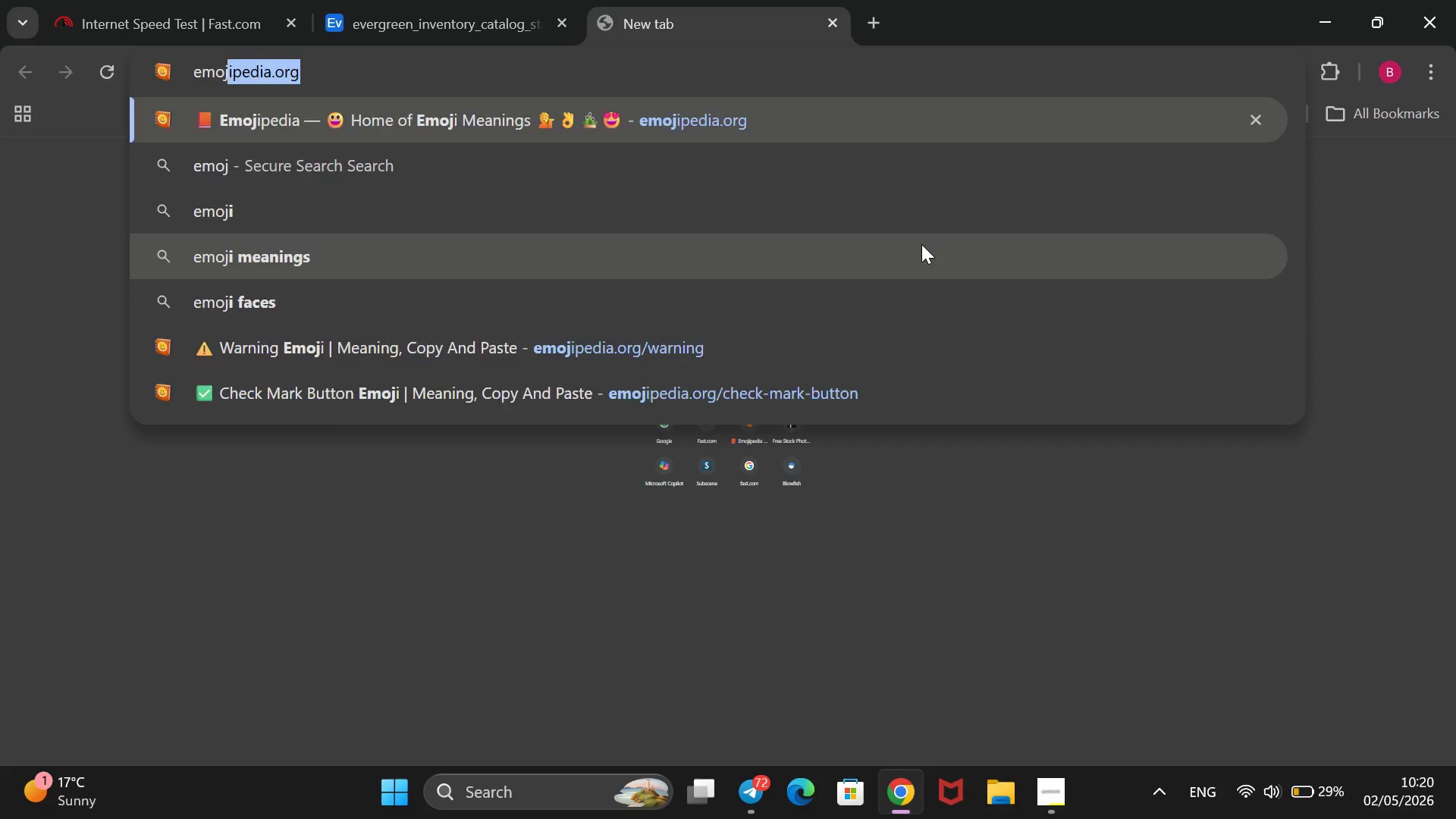 
key(Enter)
 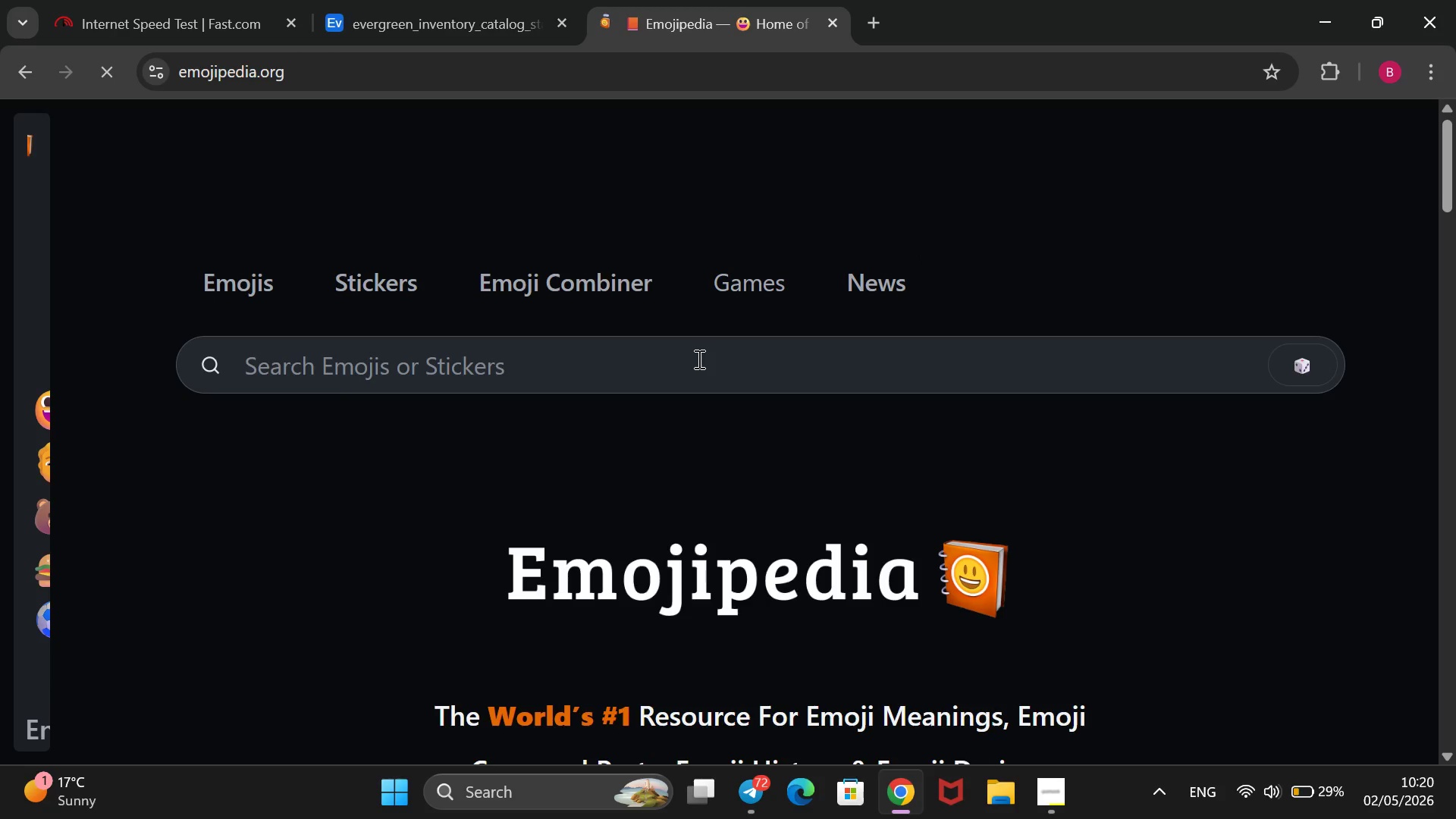 
left_click([679, 366])
 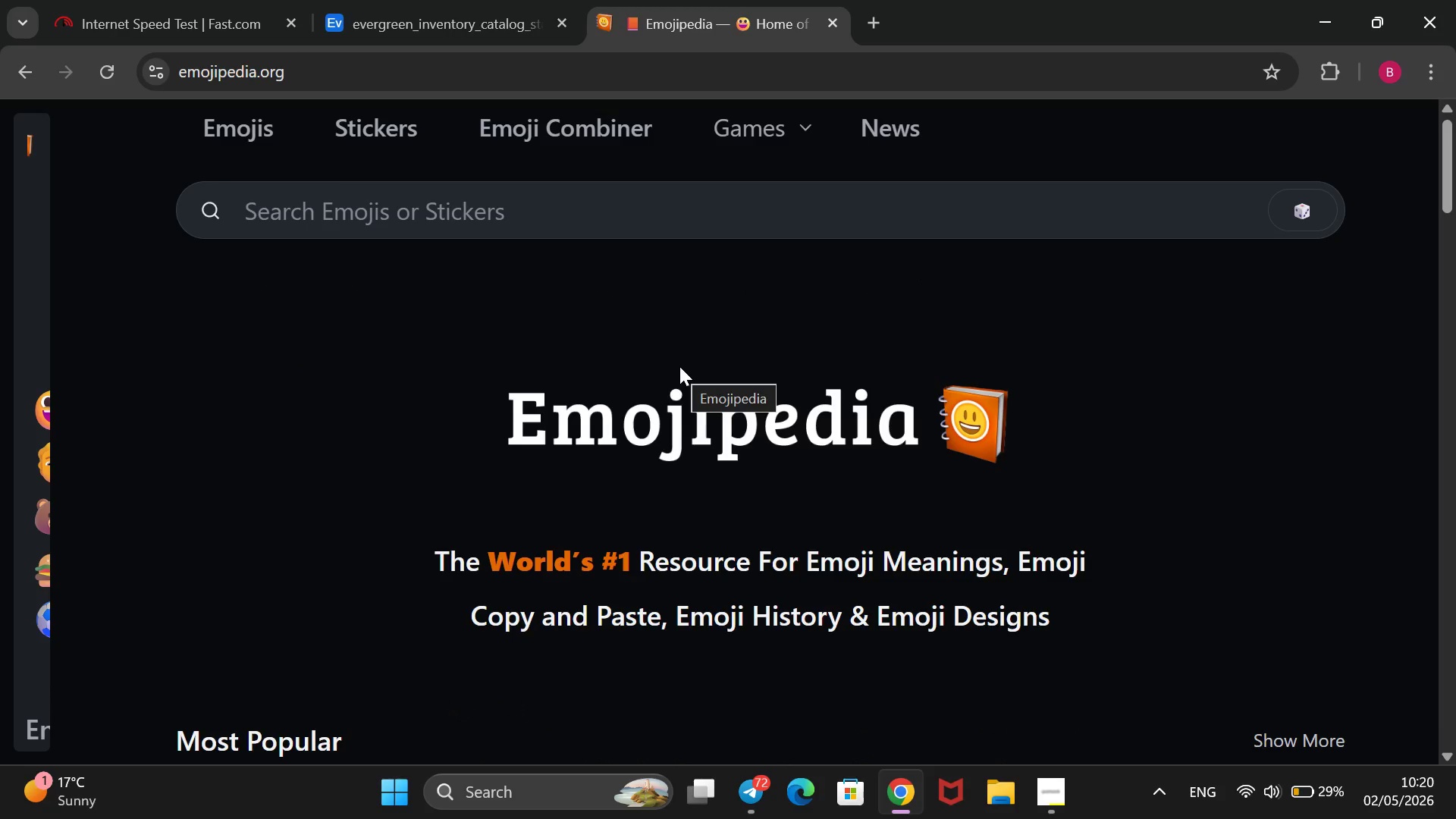 
type(check)
 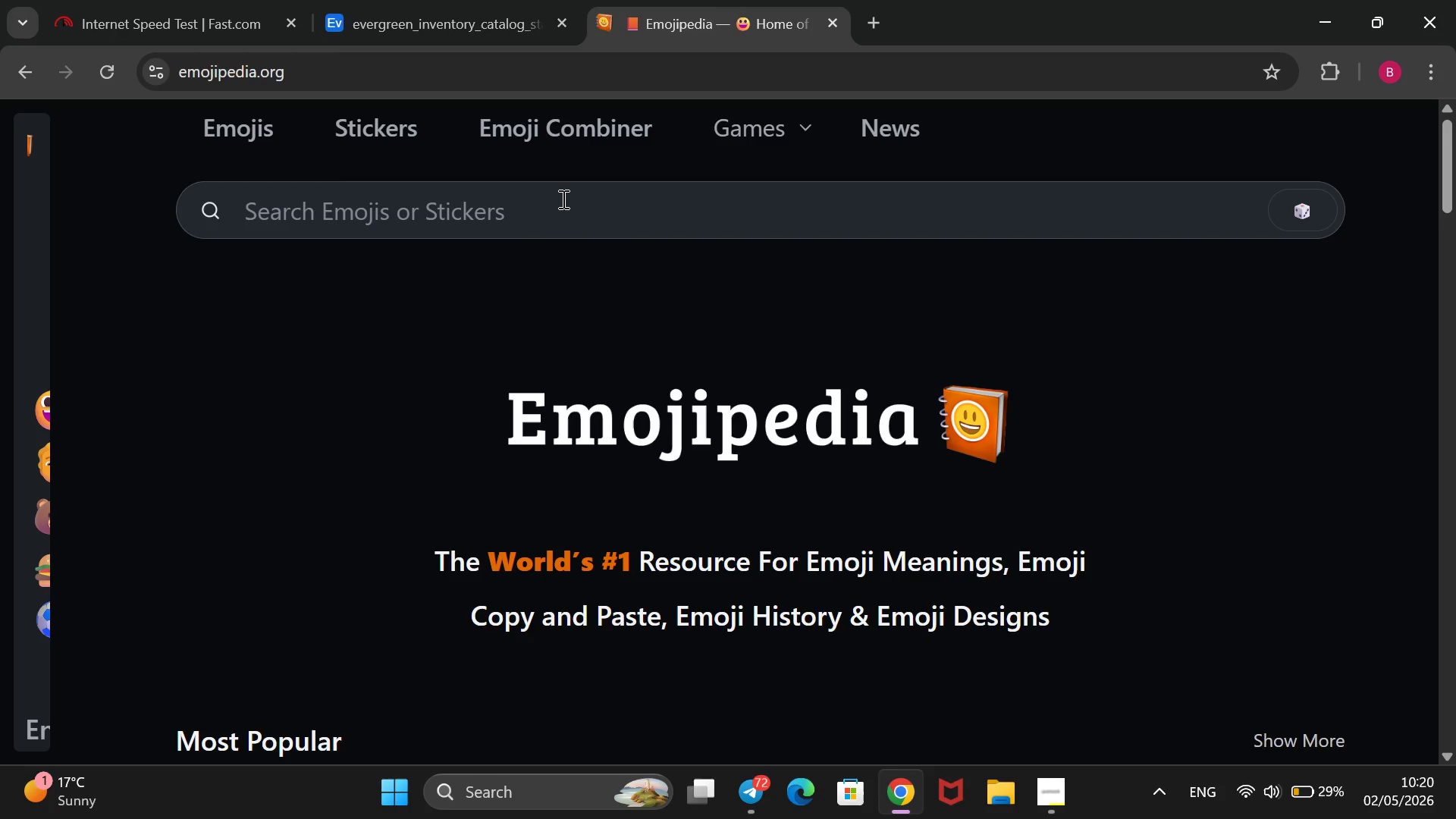 
left_click([562, 201])
 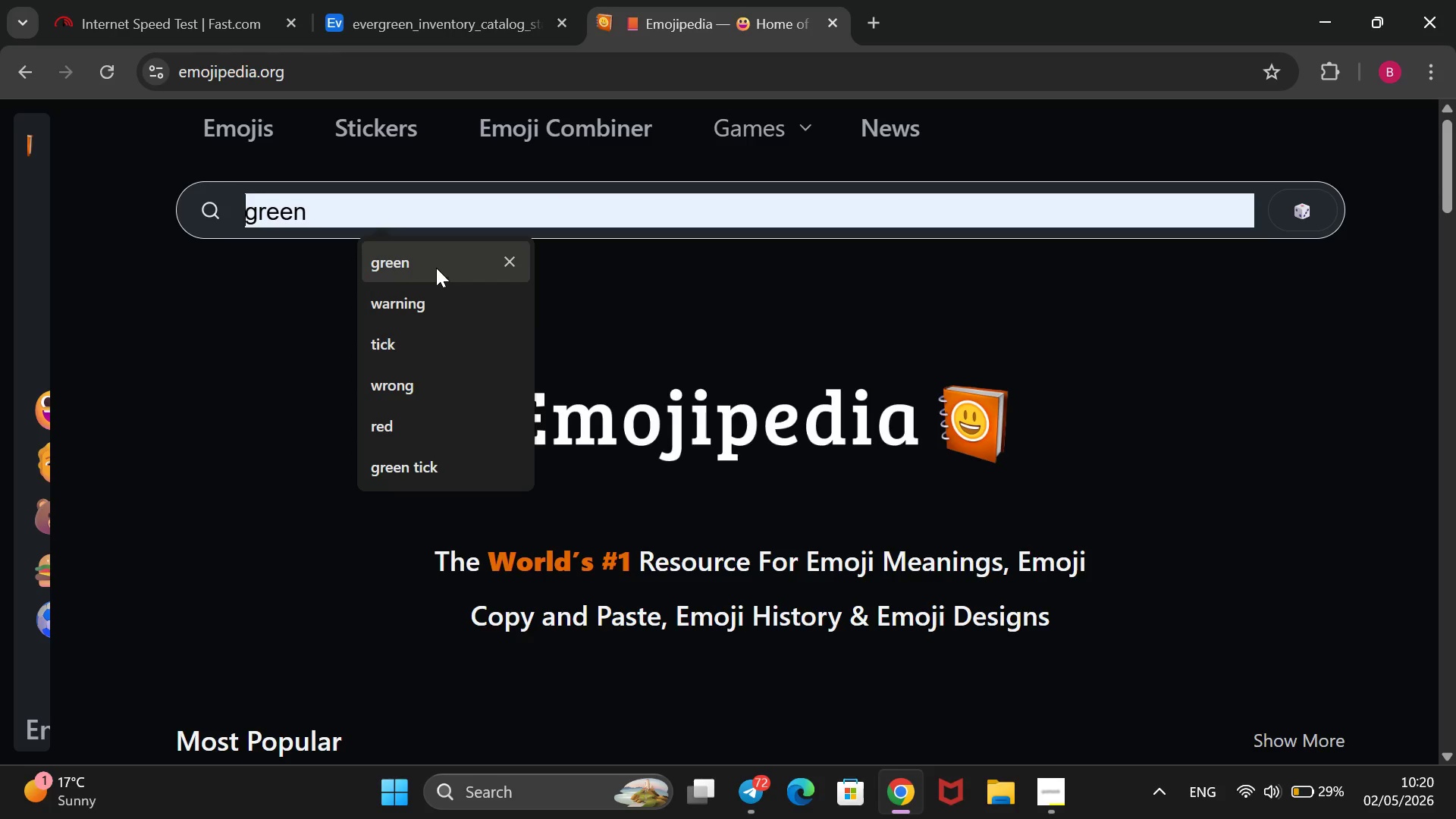 
left_click([428, 262])
 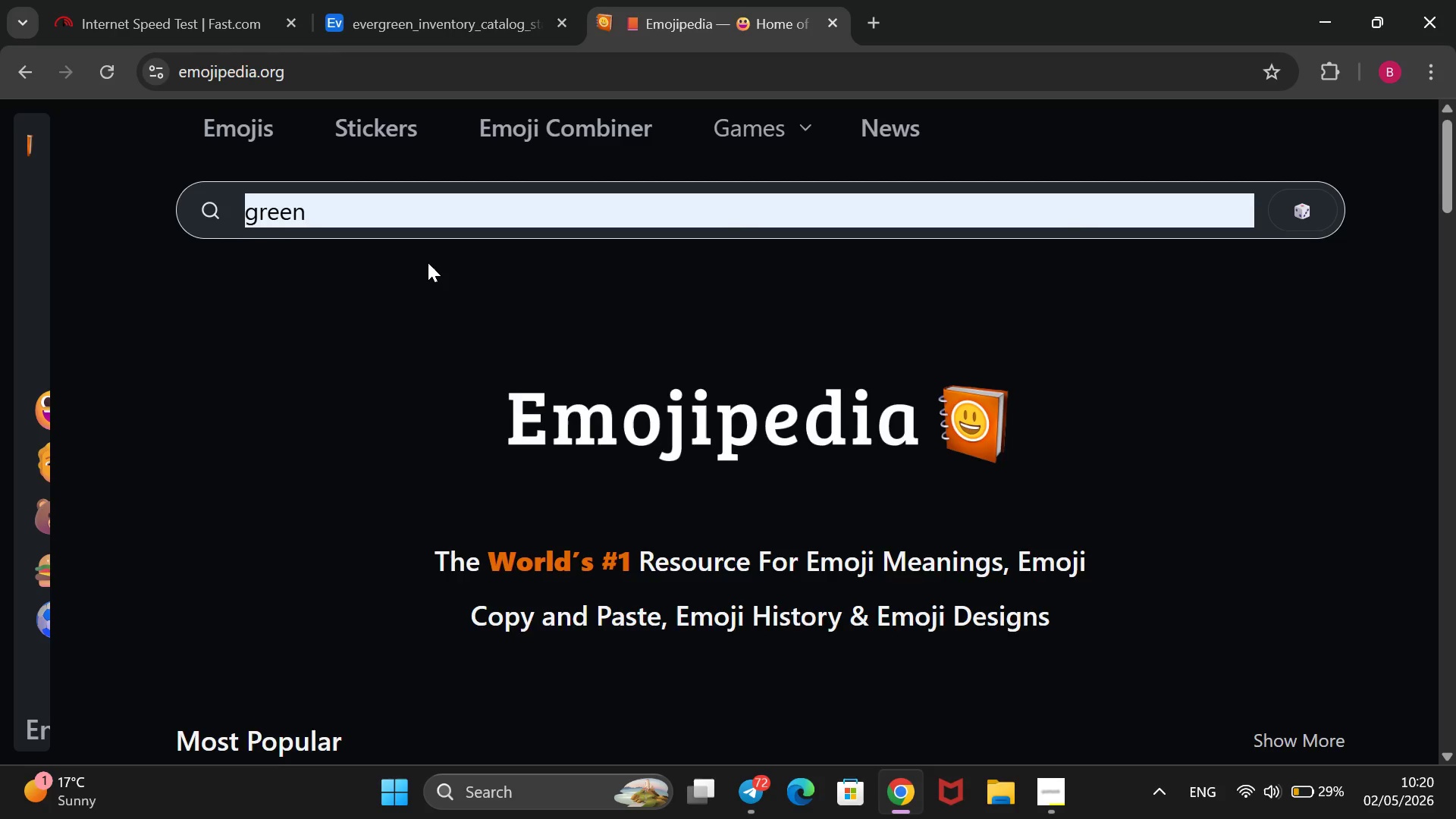 
scroll: coordinate [428, 262], scroll_direction: down, amount: 2.0
 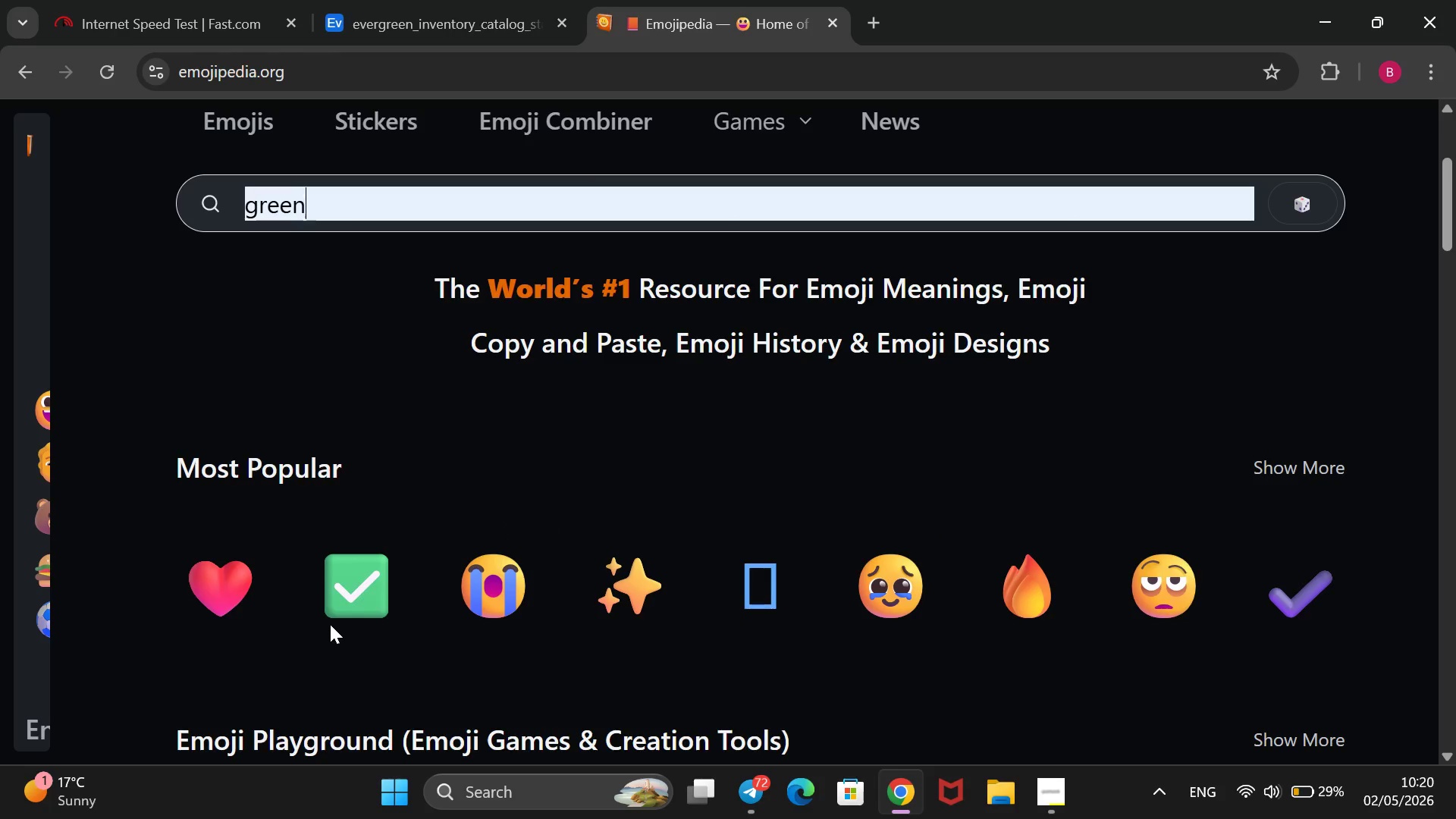 
left_click([330, 624])
 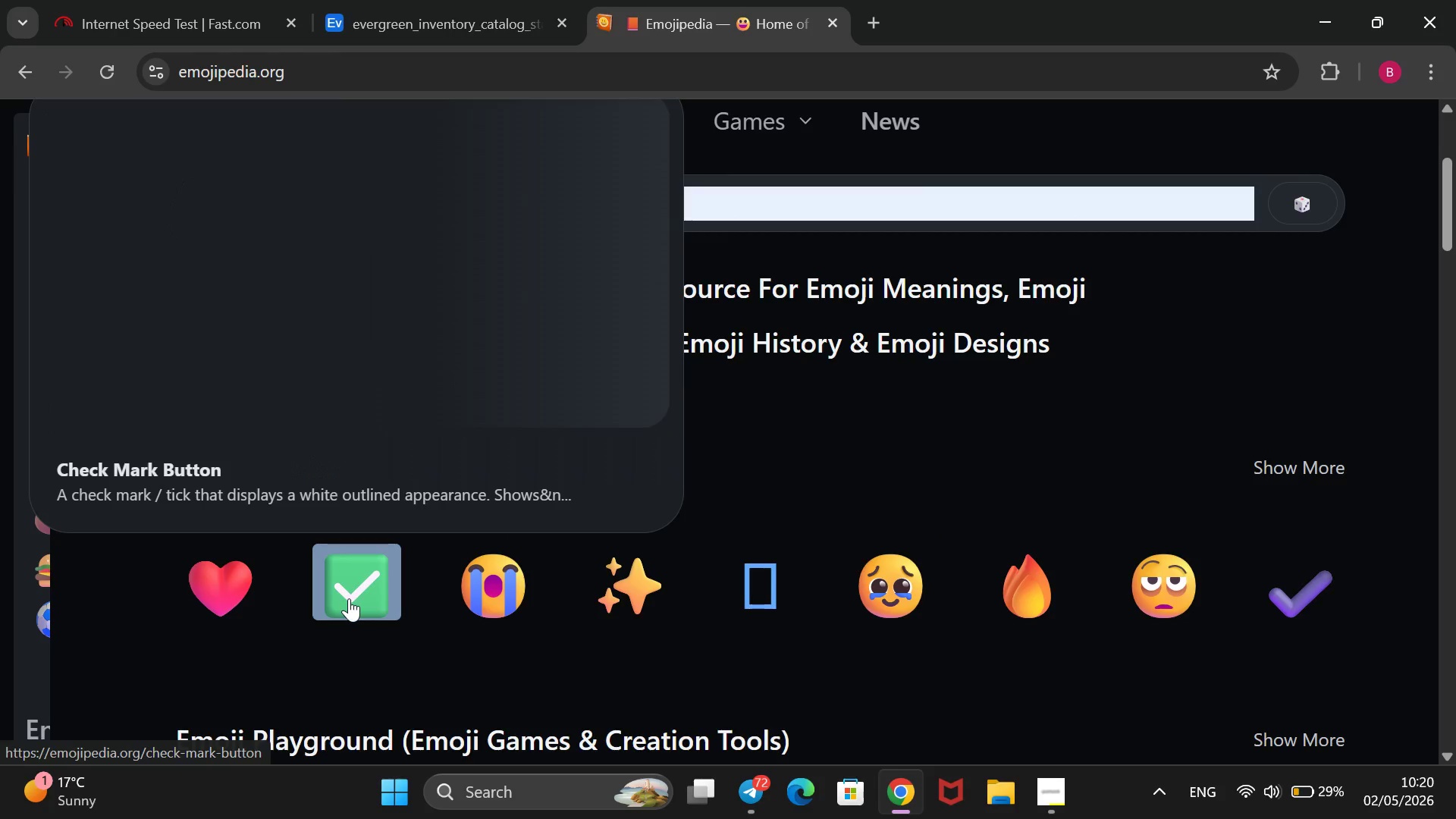 
left_click([349, 598])
 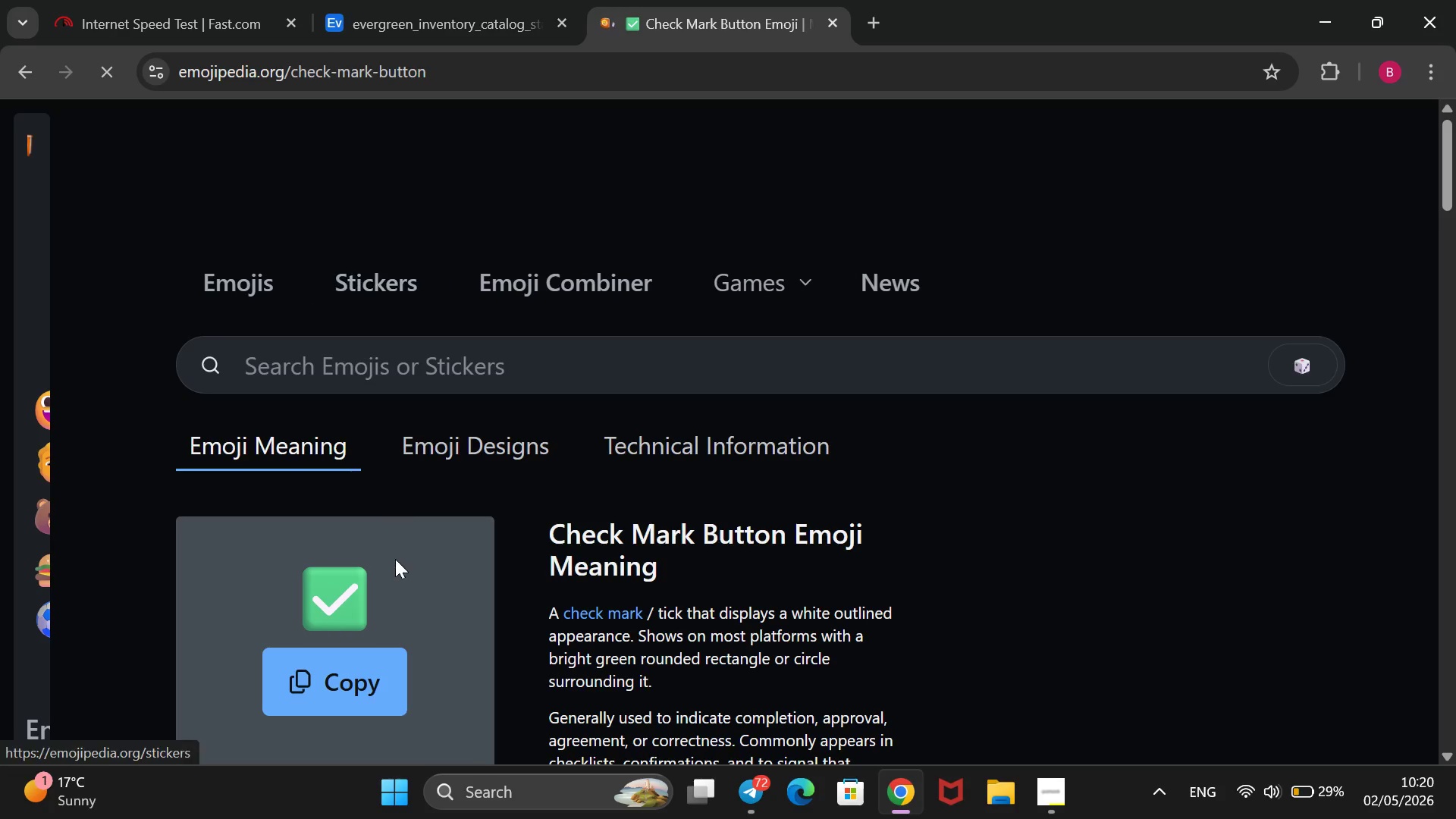 
left_click_drag(start_coordinate=[395, 574], to_coordinate=[432, 445])
 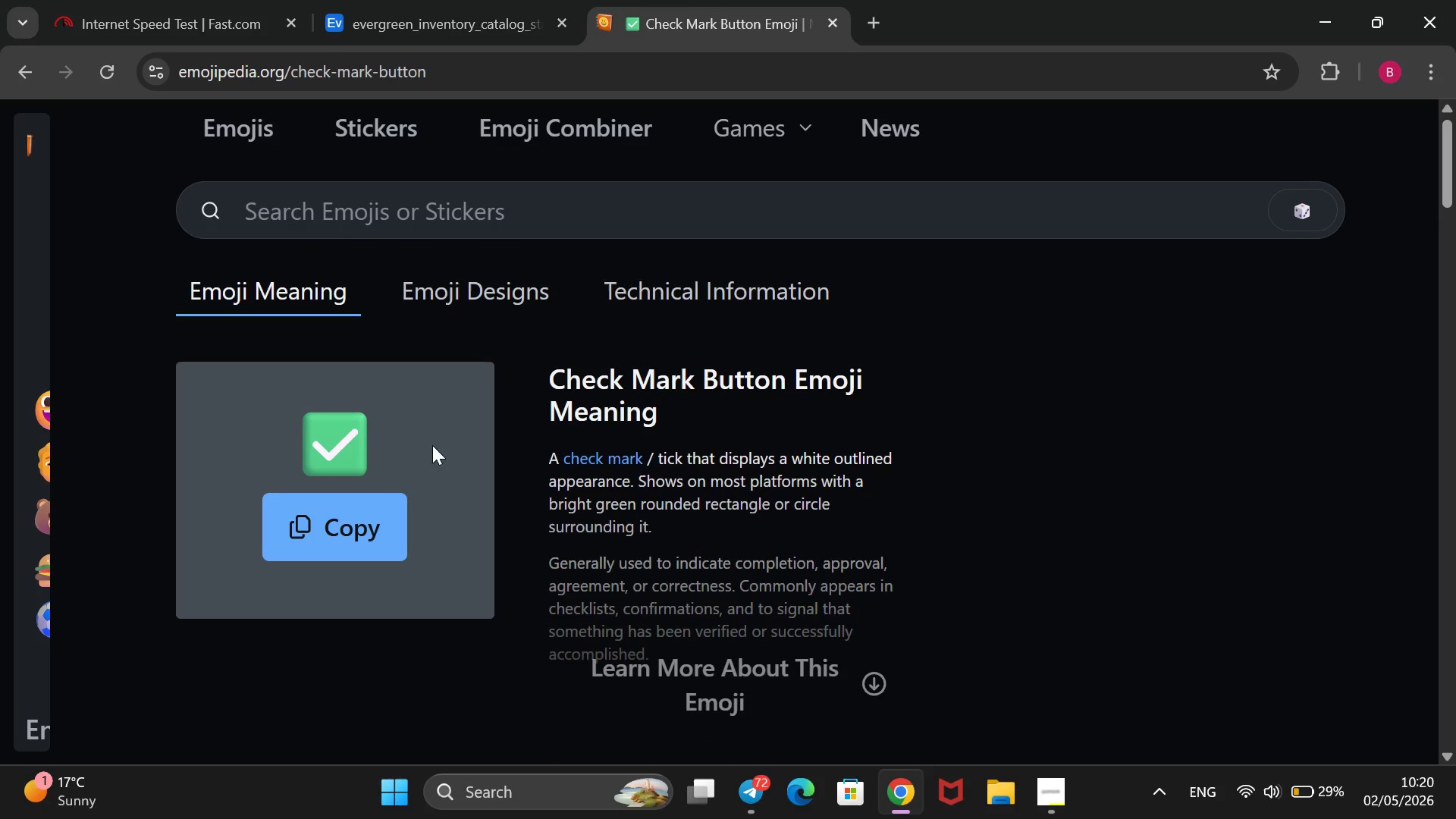 
left_click_drag(start_coordinate=[432, 445], to_coordinate=[313, 442])
 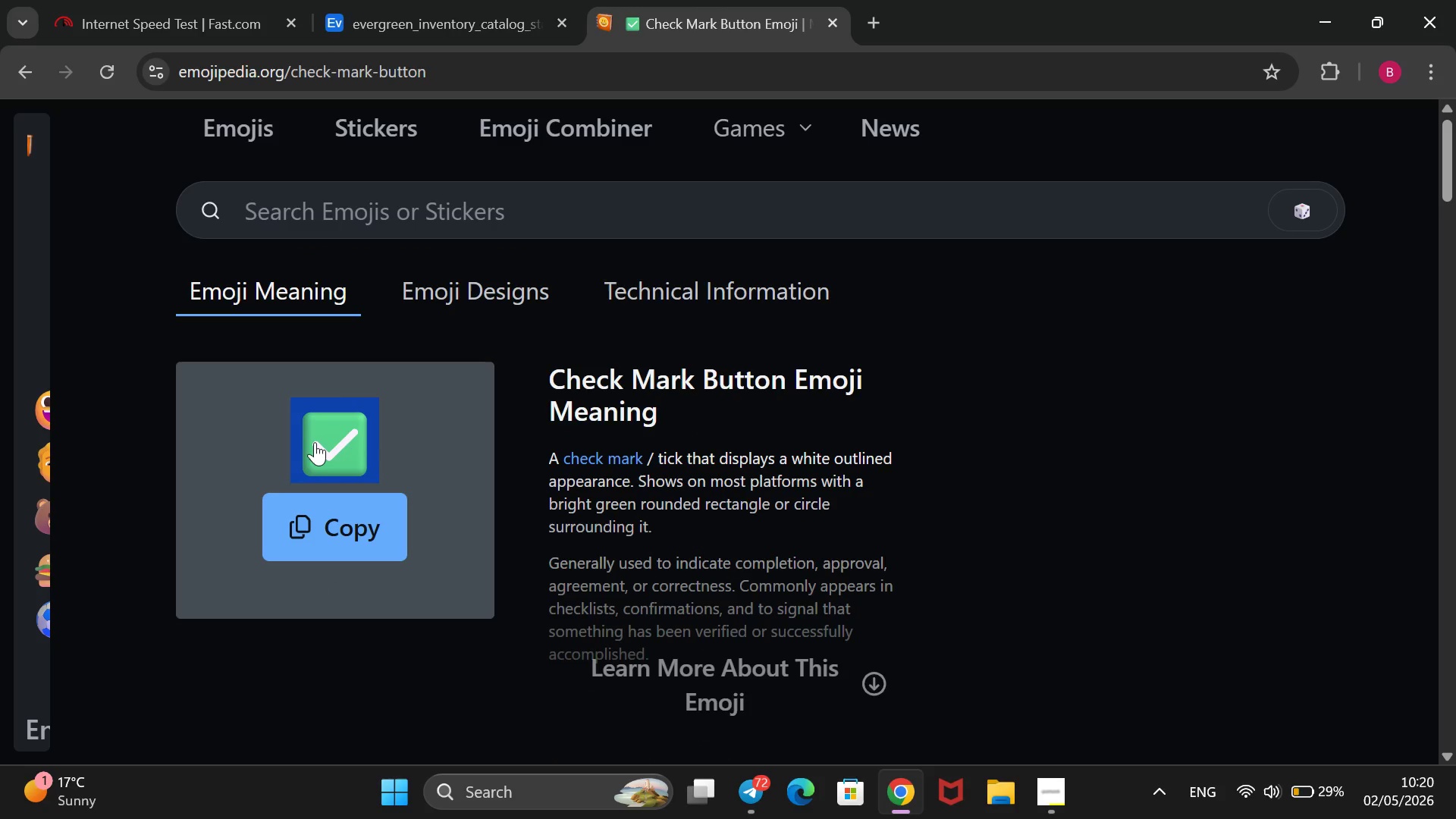 
key(Control+C)
 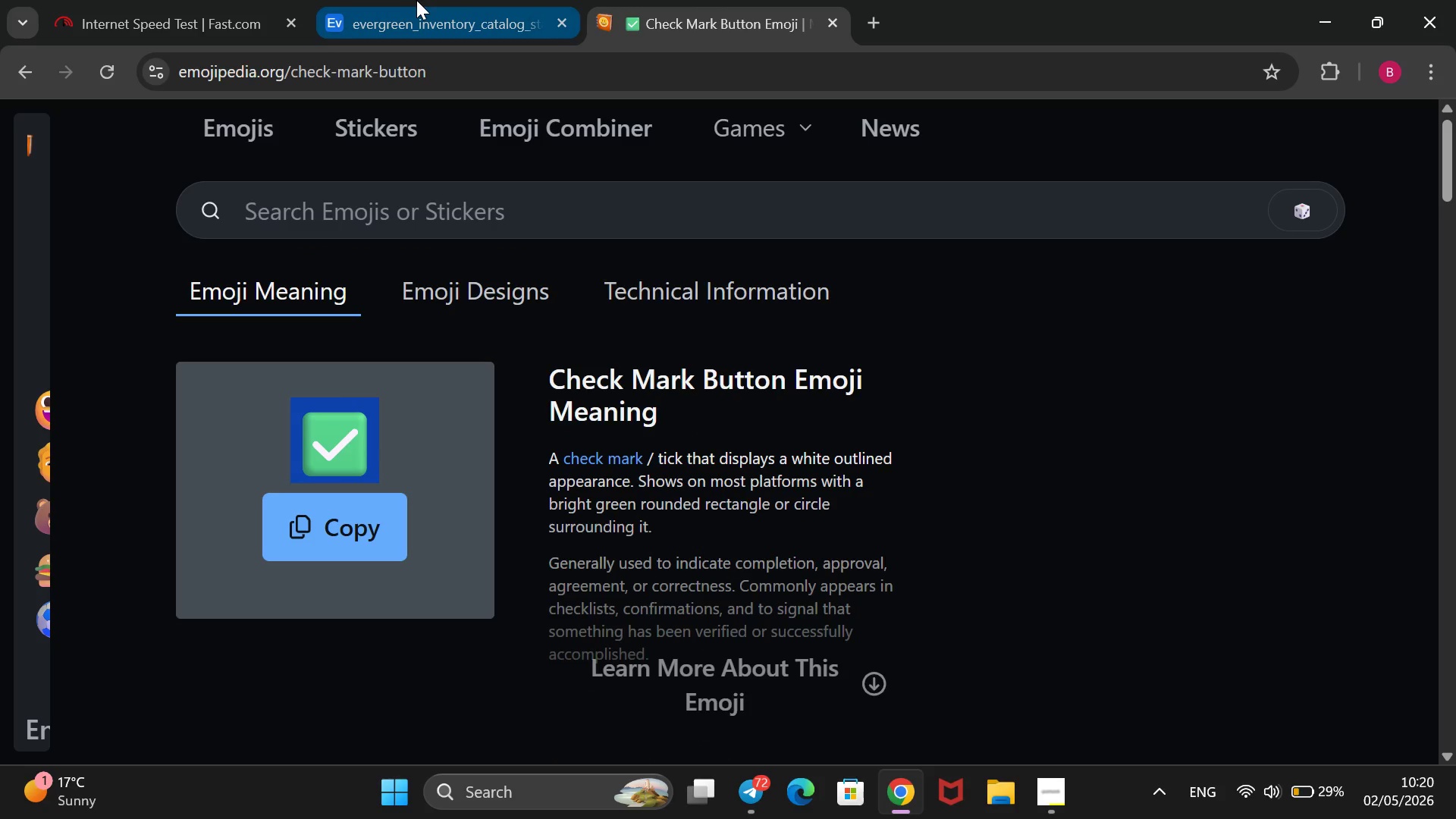 
left_click([416, 0])
 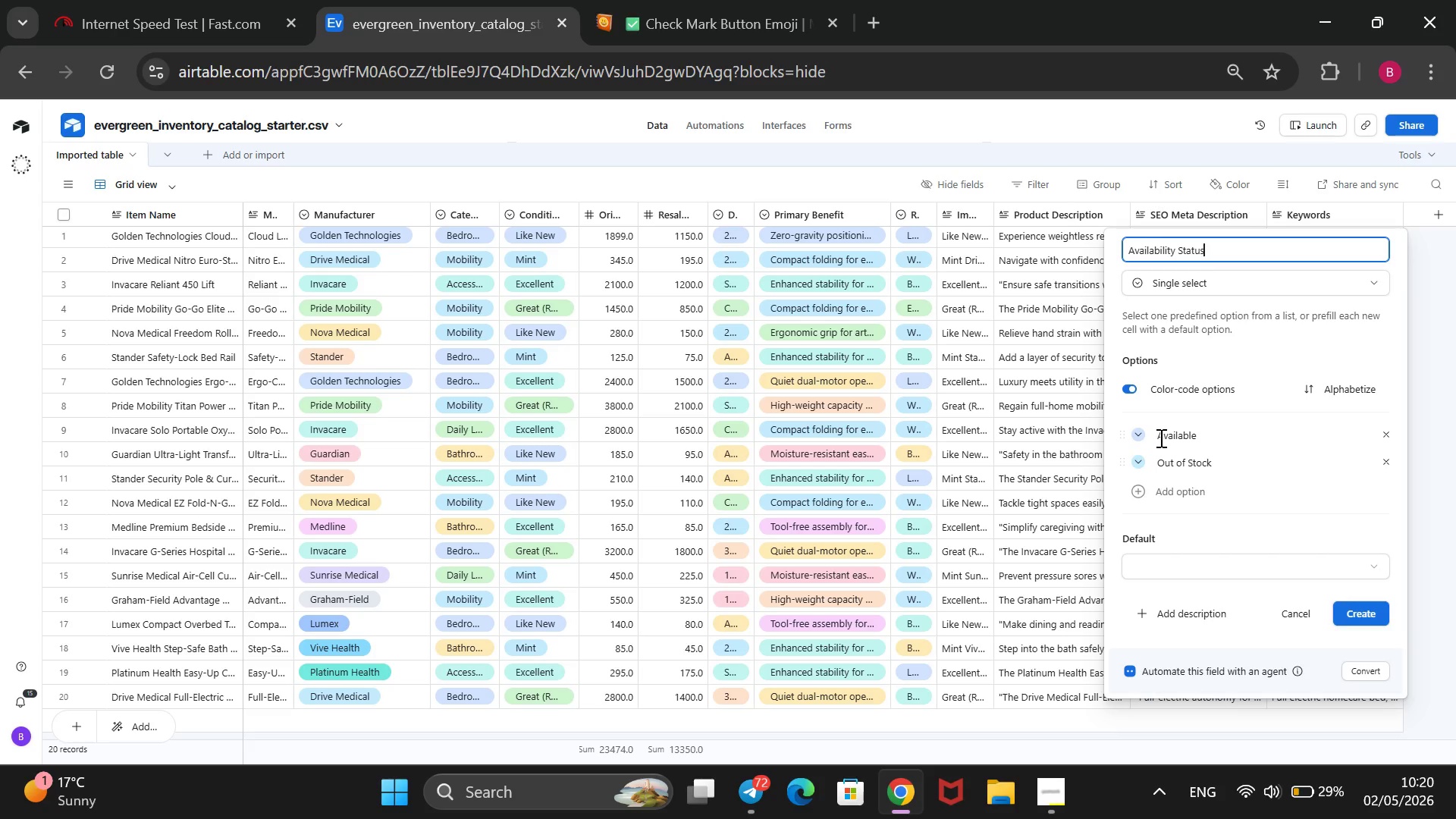 
left_click([1158, 438])
 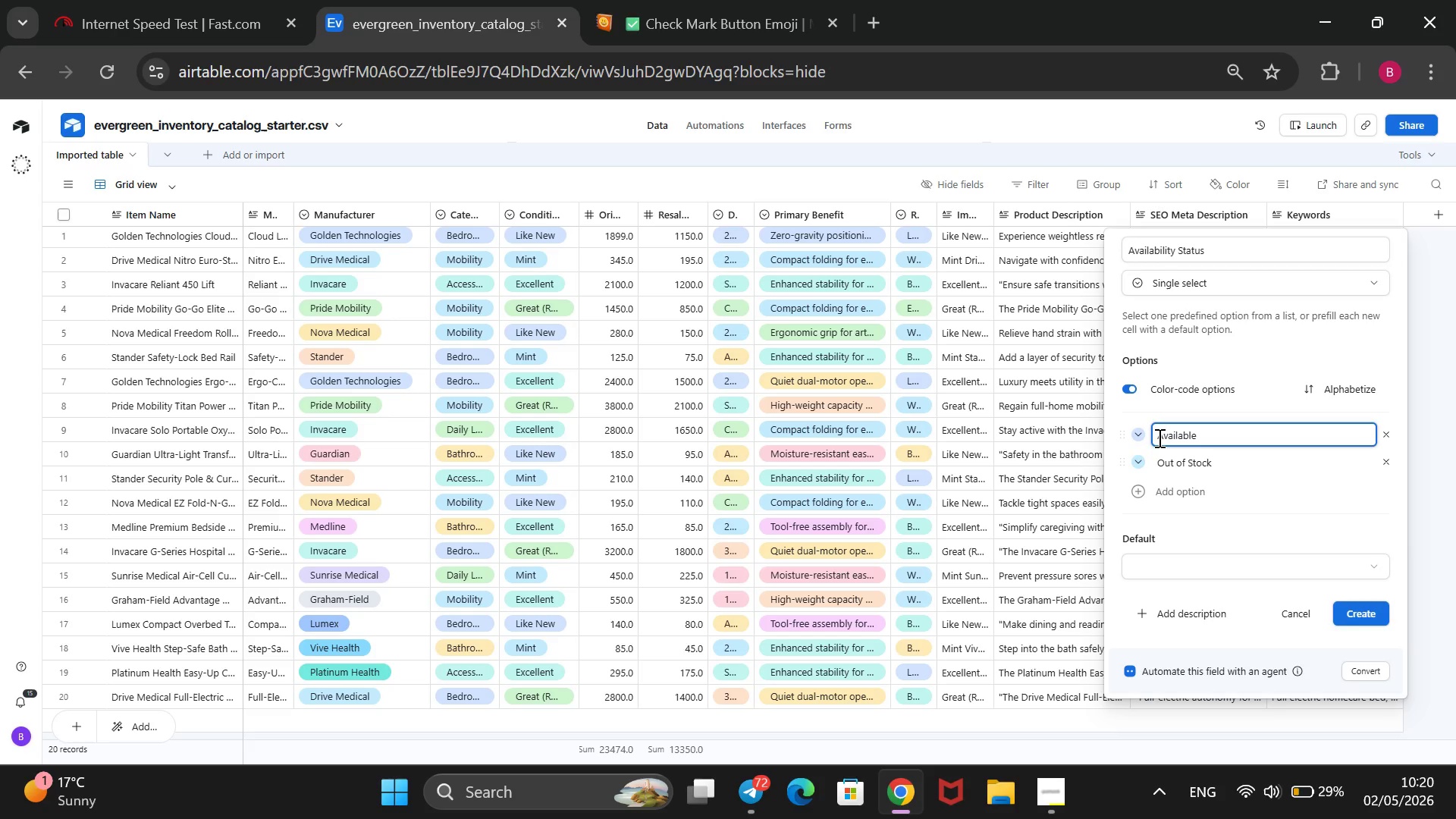 
key(Control+V)
 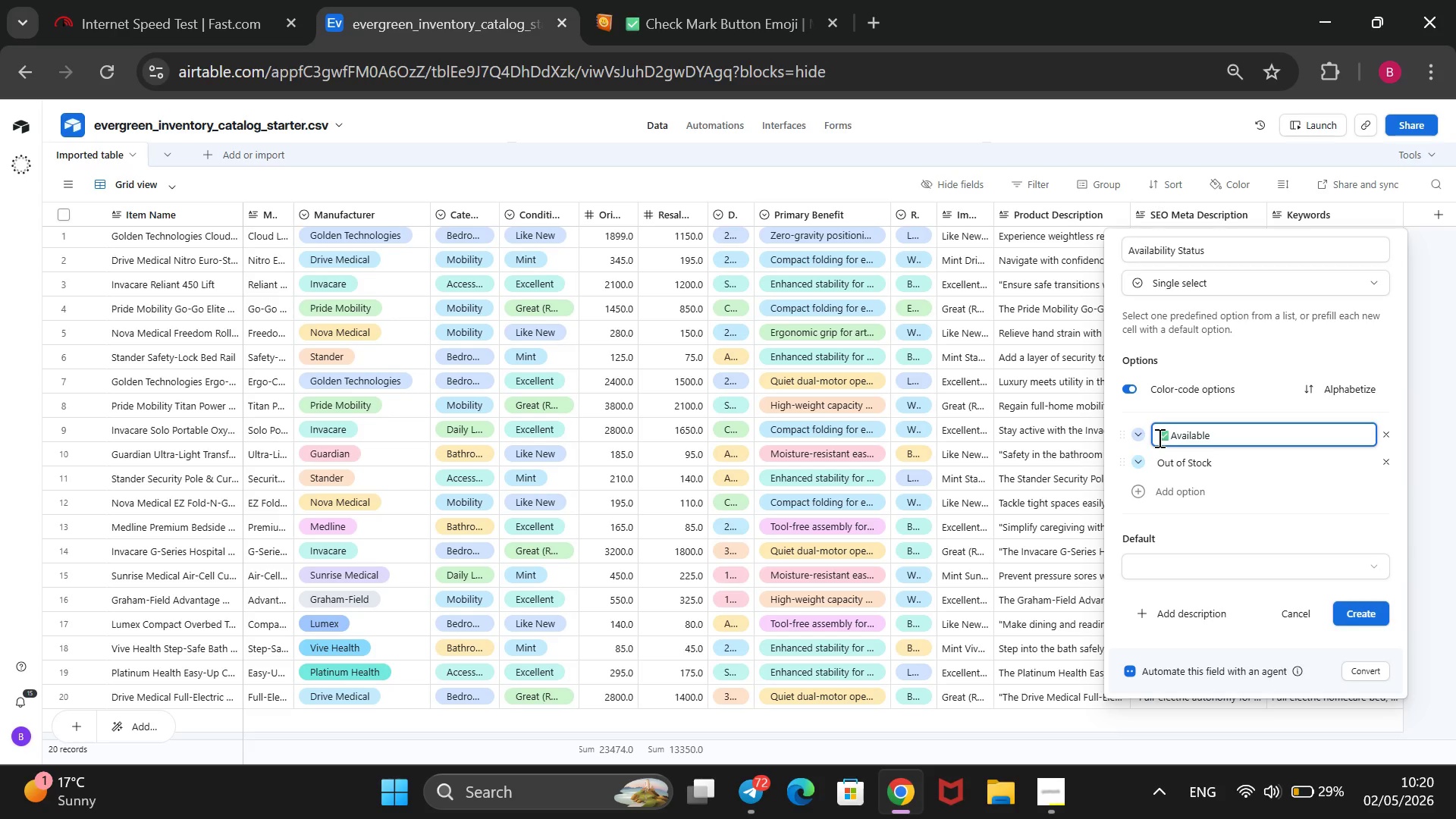 
key(Space)
 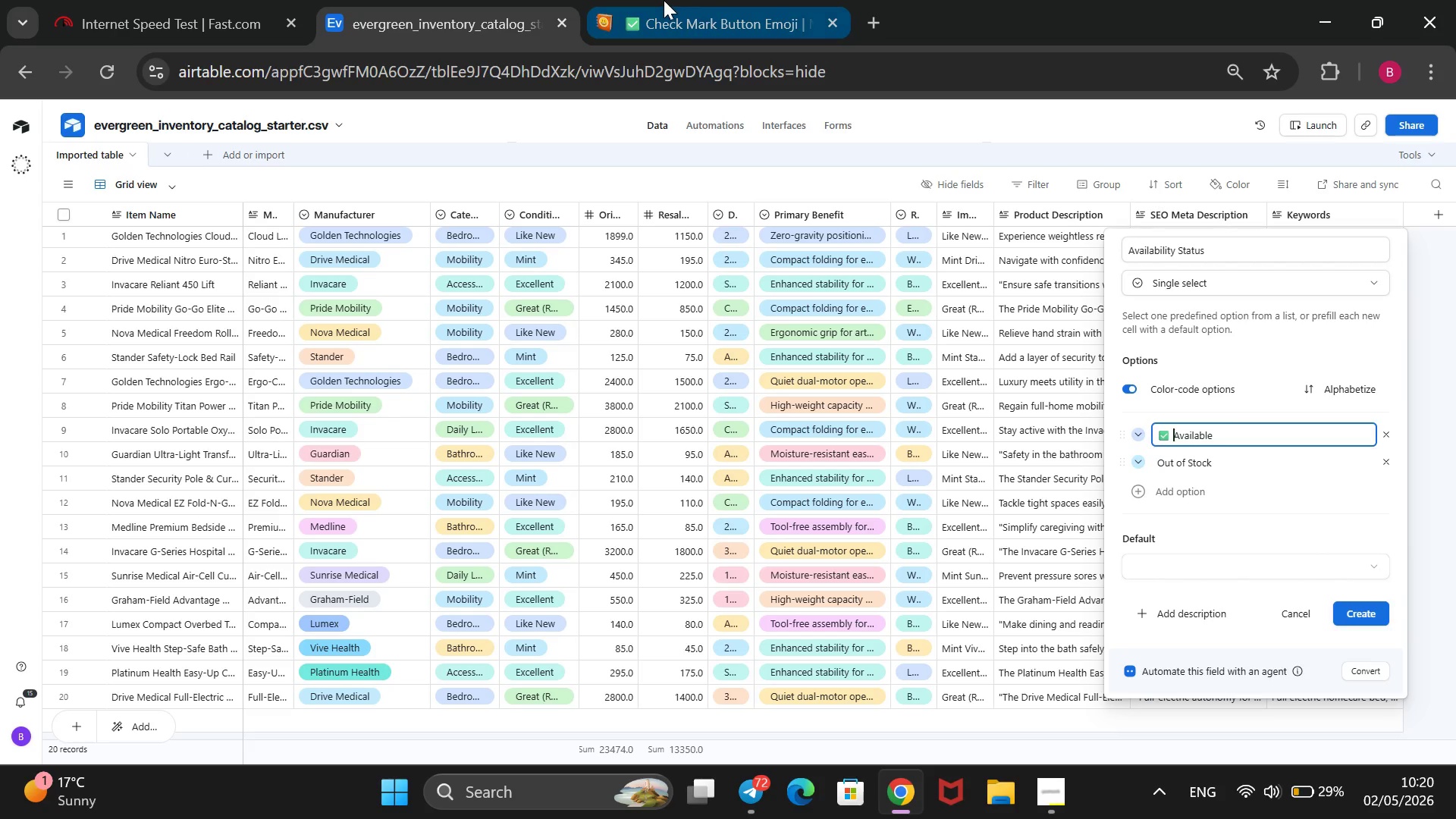 
left_click([700, 0])
 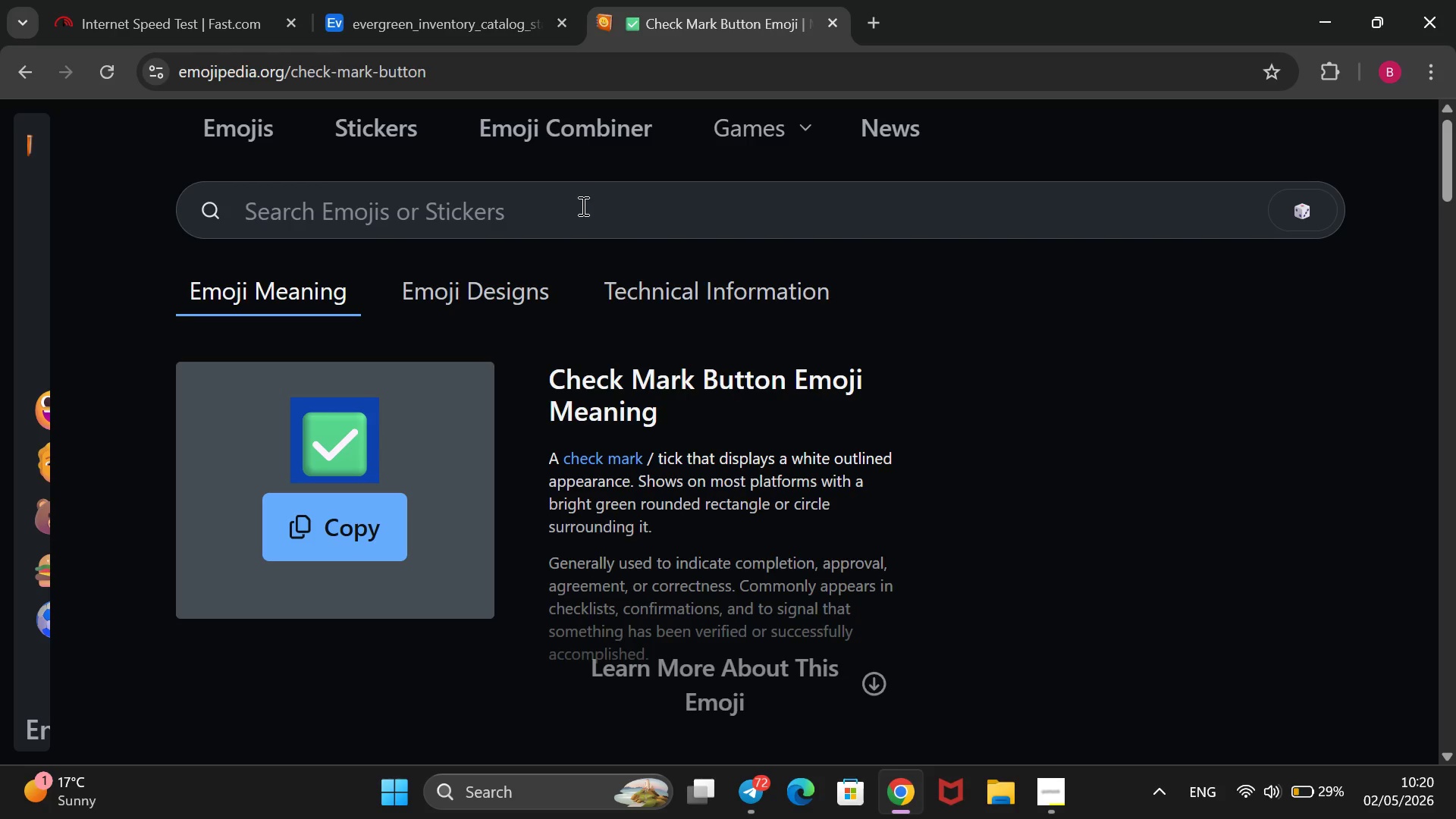 
left_click([582, 206])
 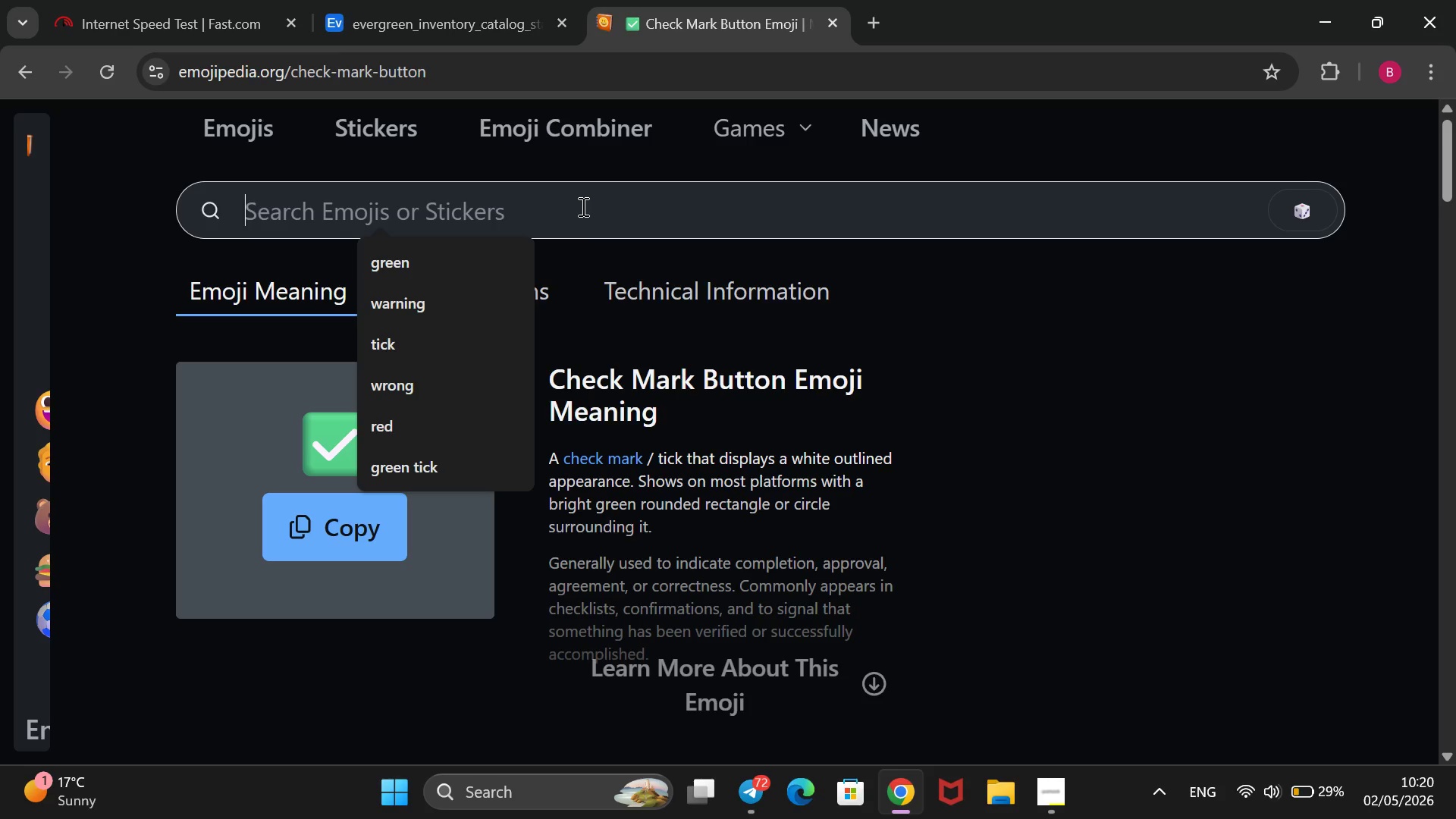 
type(low stock)
 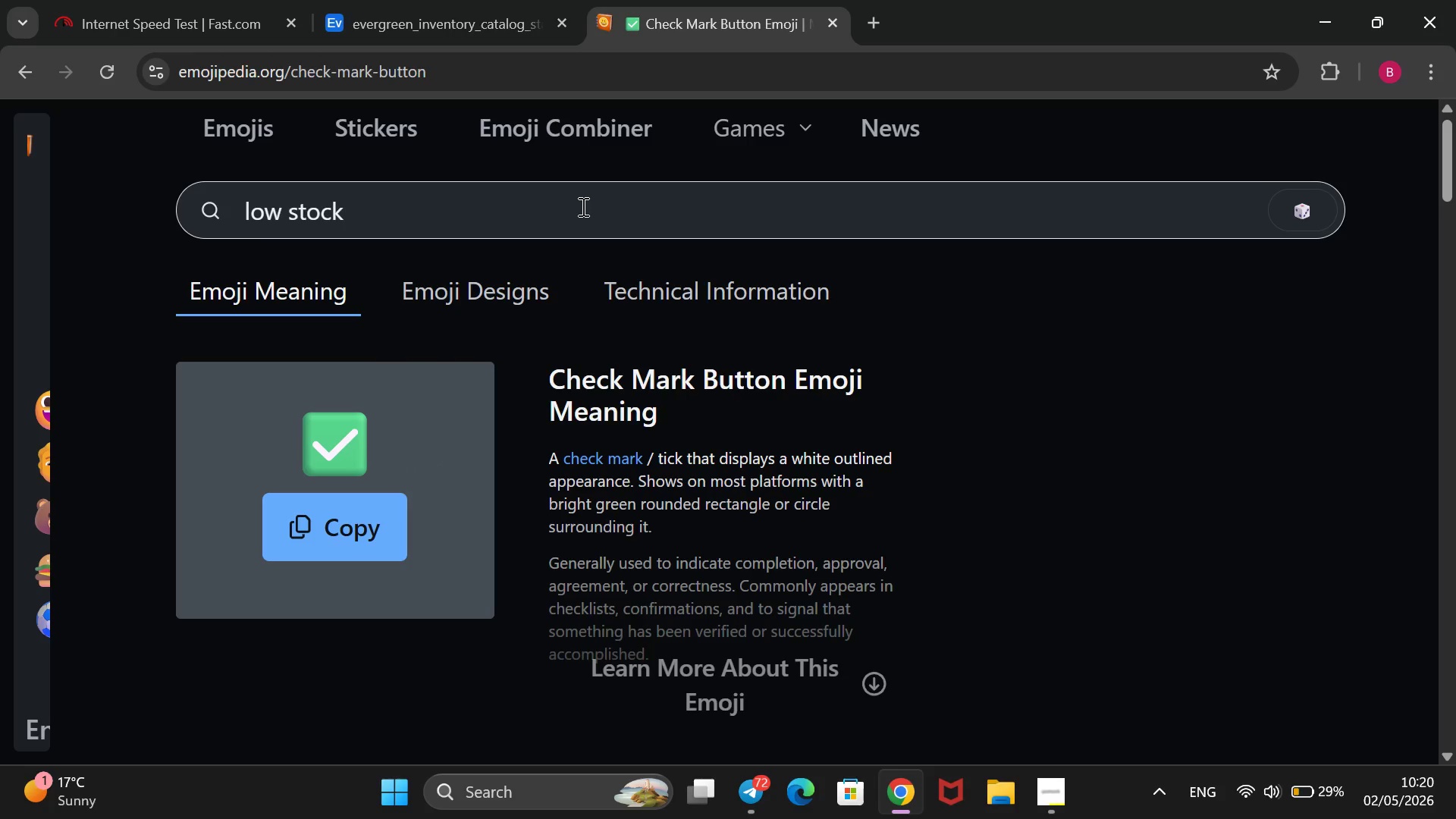 
key(Enter)
 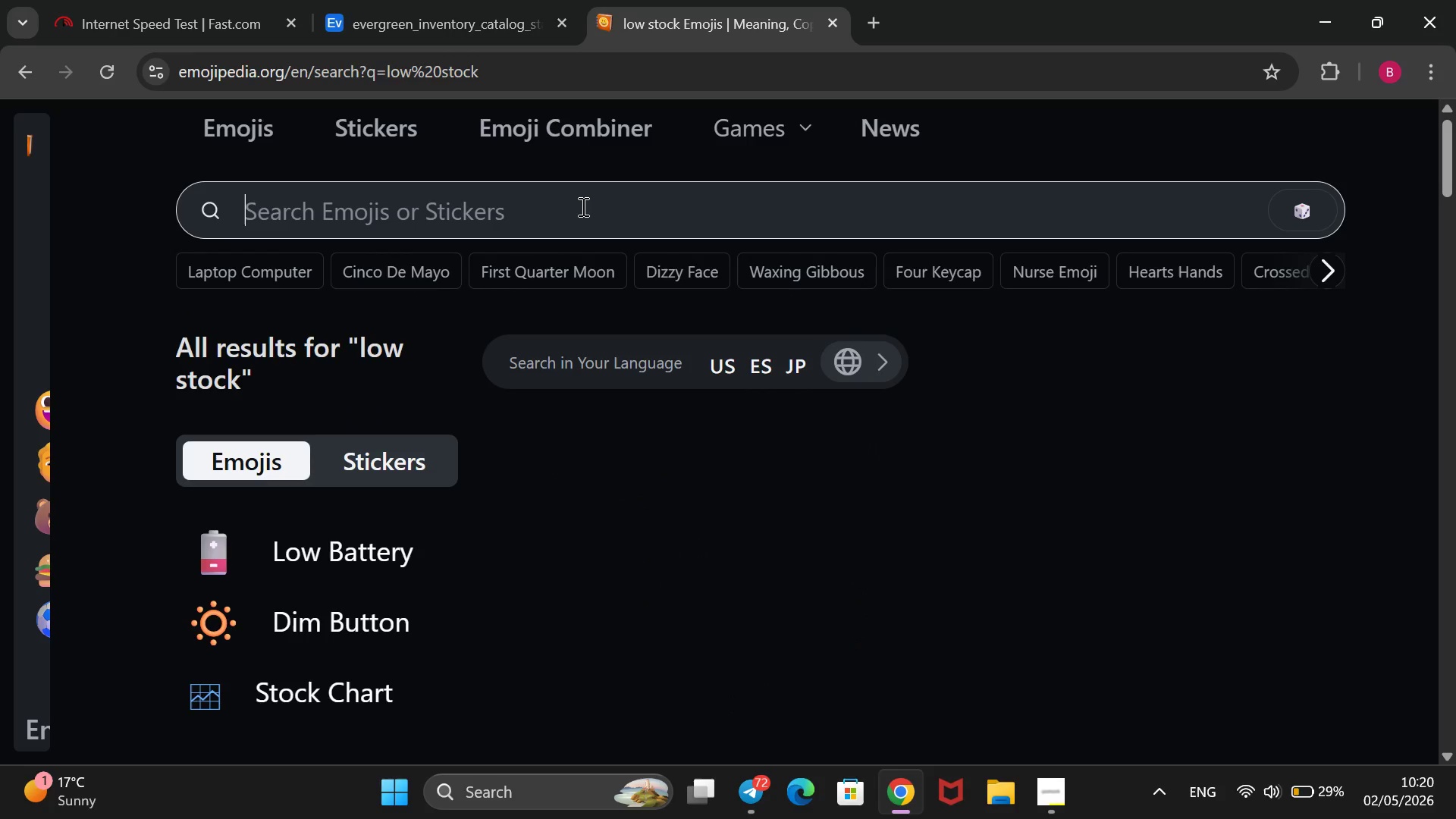 
scroll: coordinate [582, 206], scroll_direction: down, amount: 4.0
 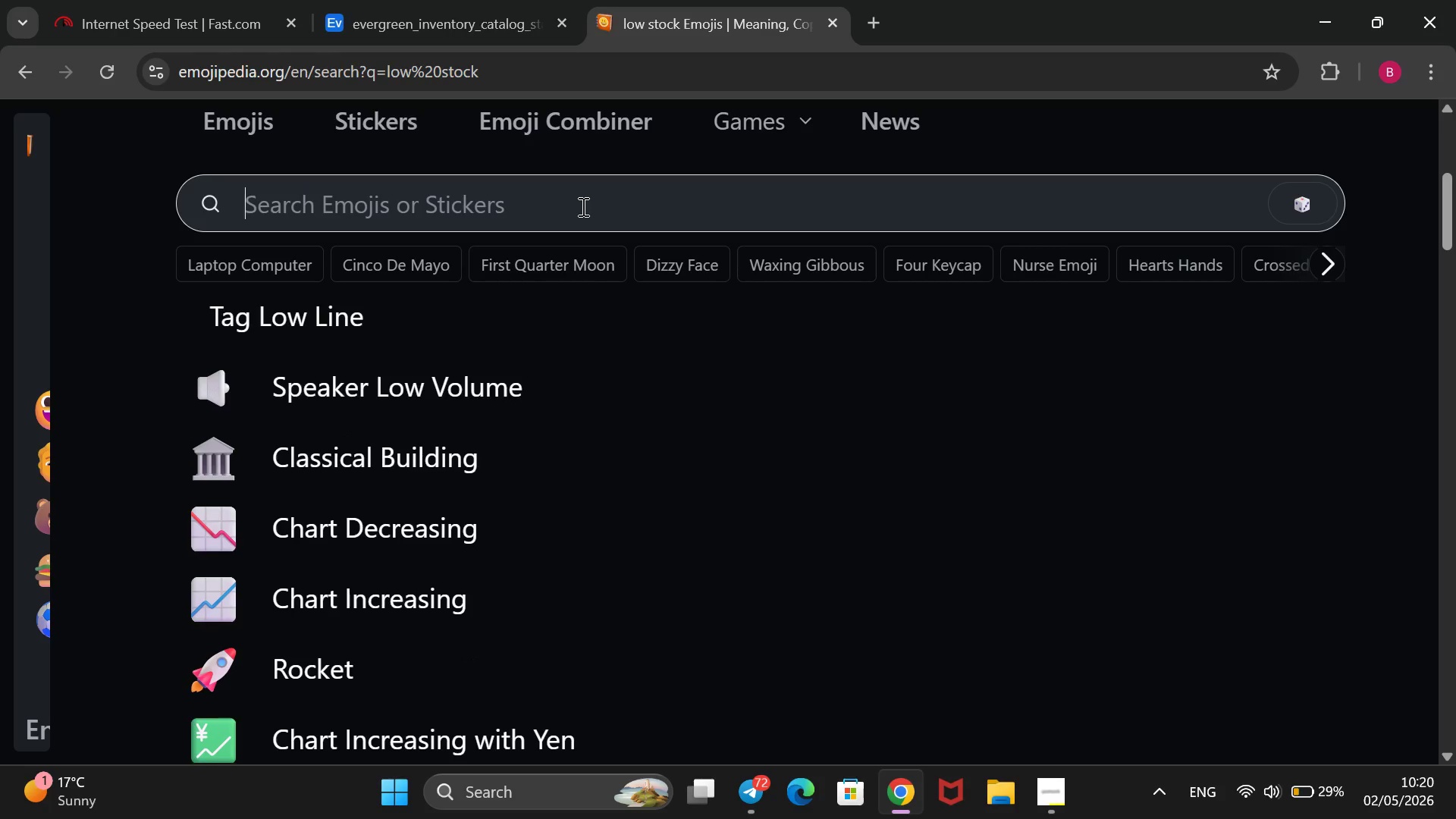 
scroll: coordinate [582, 206], scroll_direction: none, amount: 0.0
 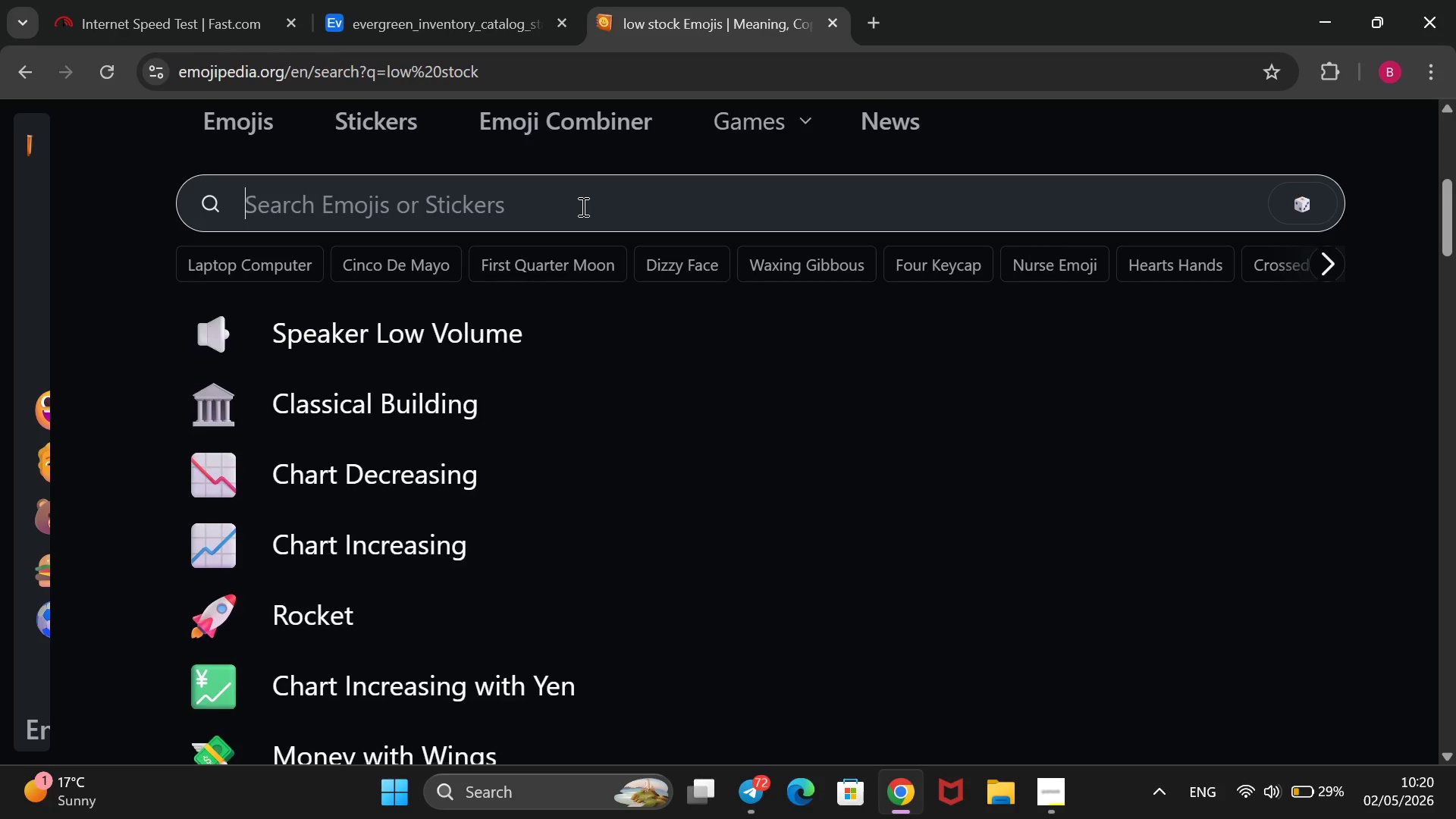 
scroll: coordinate [582, 206], scroll_direction: down, amount: 4.0
 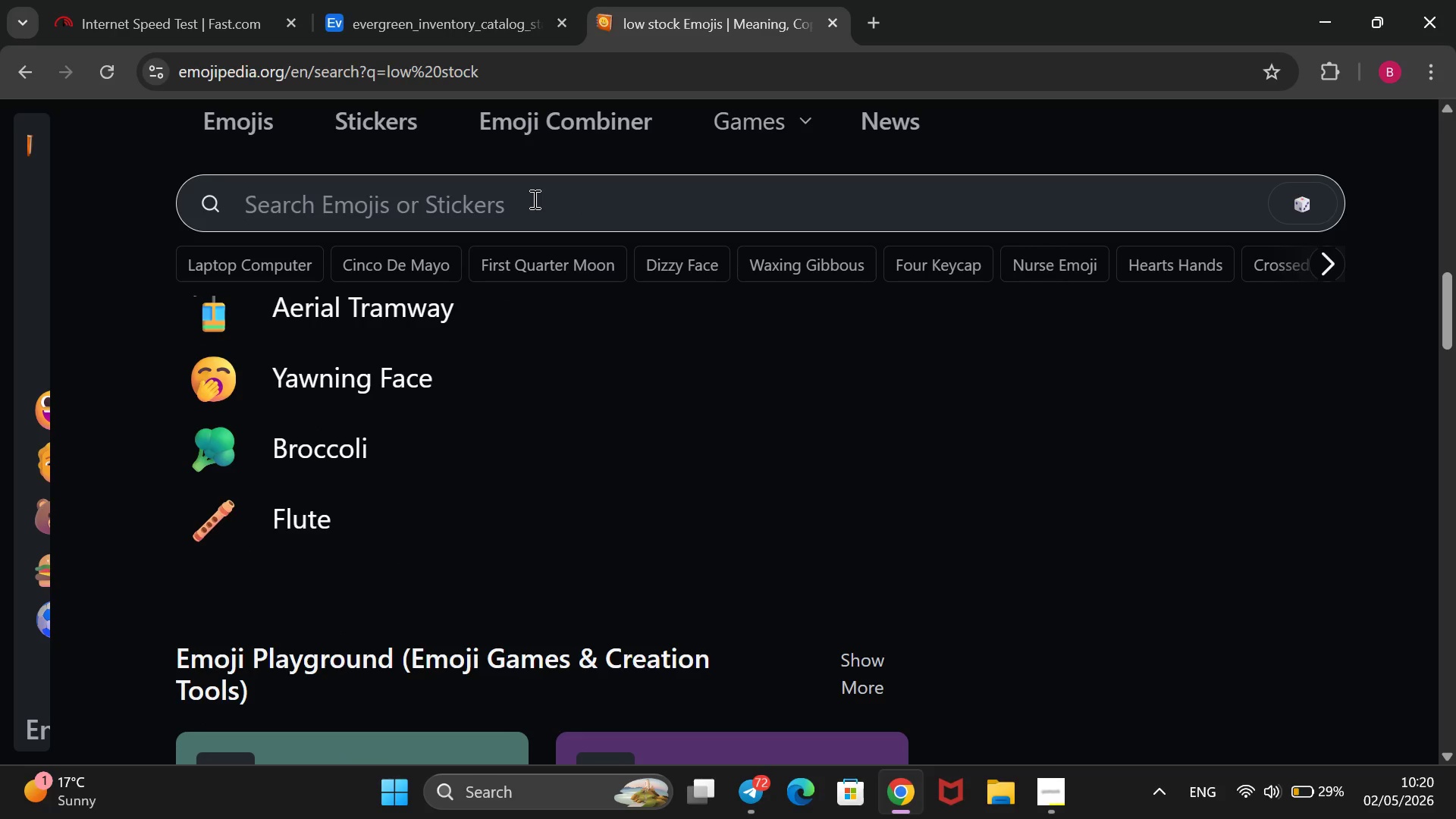 
type(wat)
key(Backspace)
type(rning)
 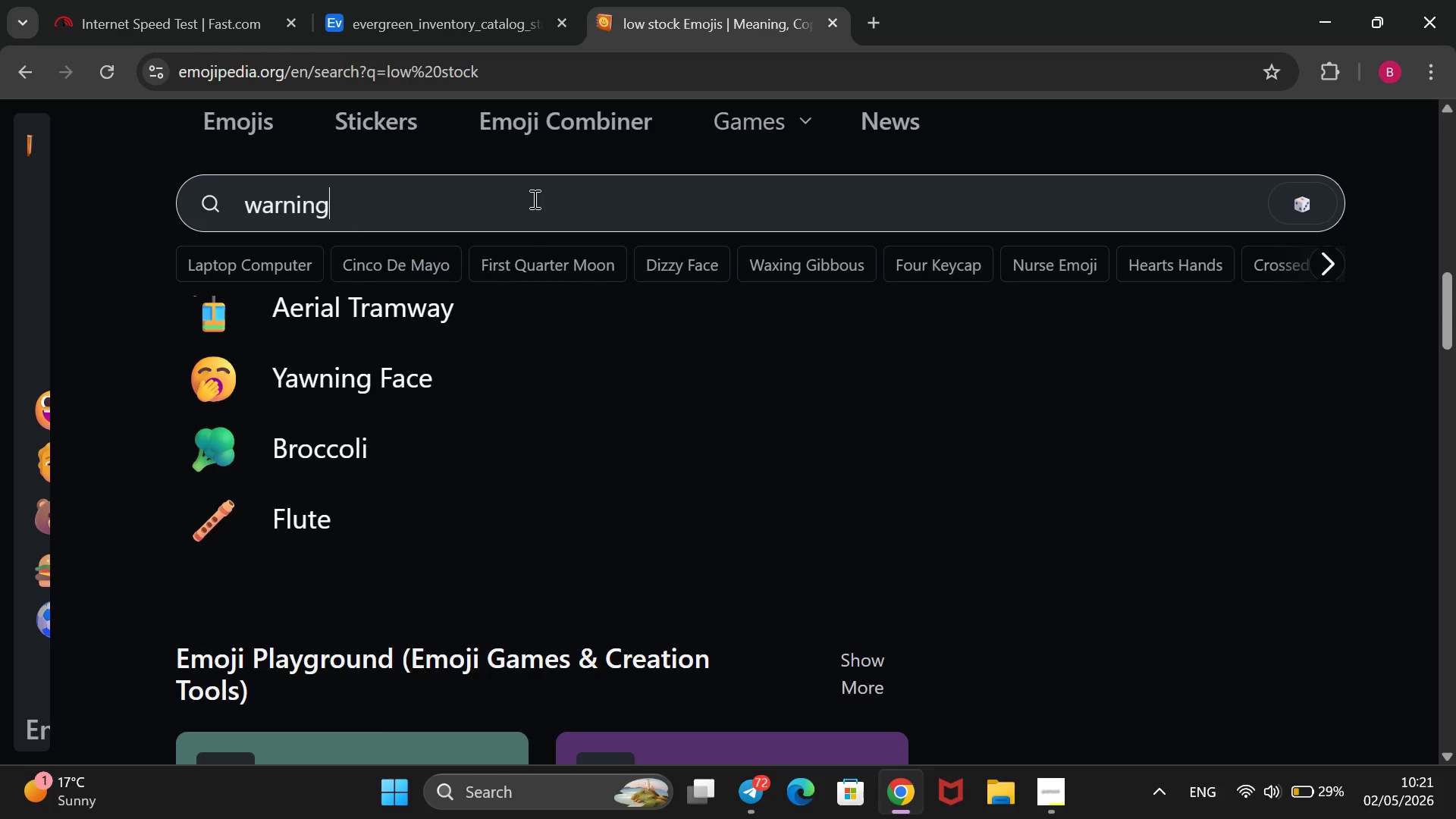 
key(Enter)
 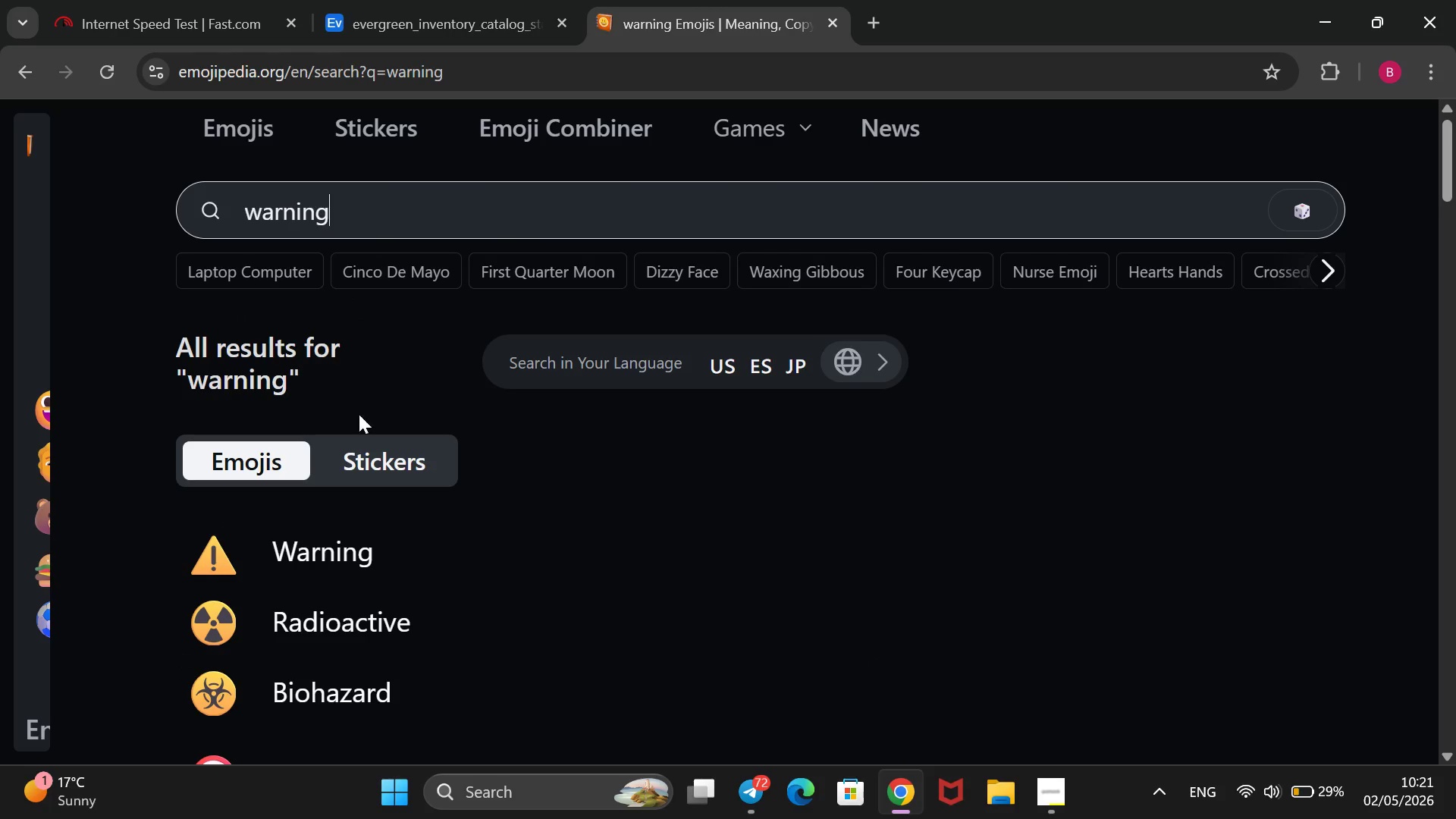 
left_click([325, 557])
 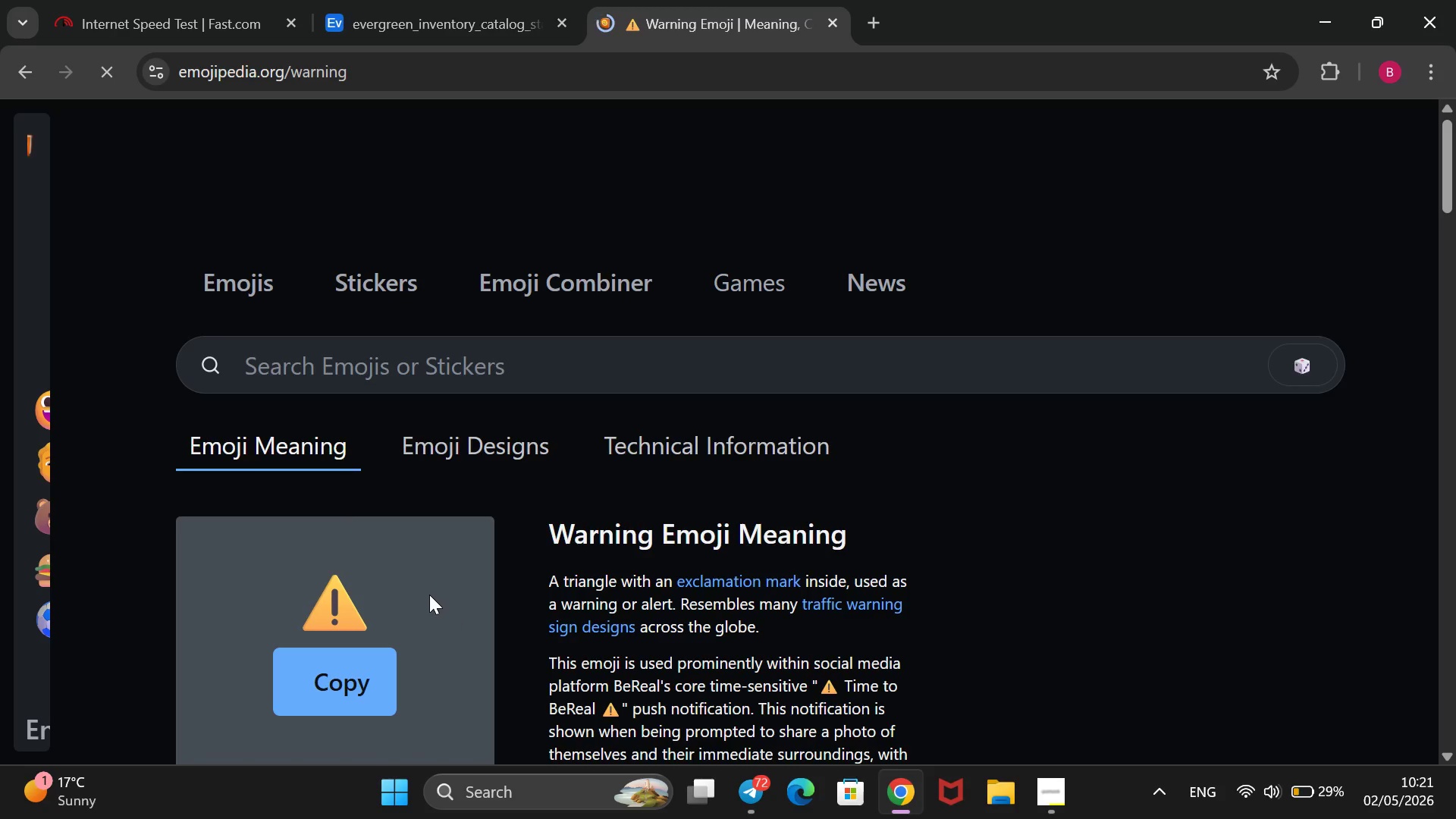 
left_click_drag(start_coordinate=[425, 594], to_coordinate=[417, 452])
 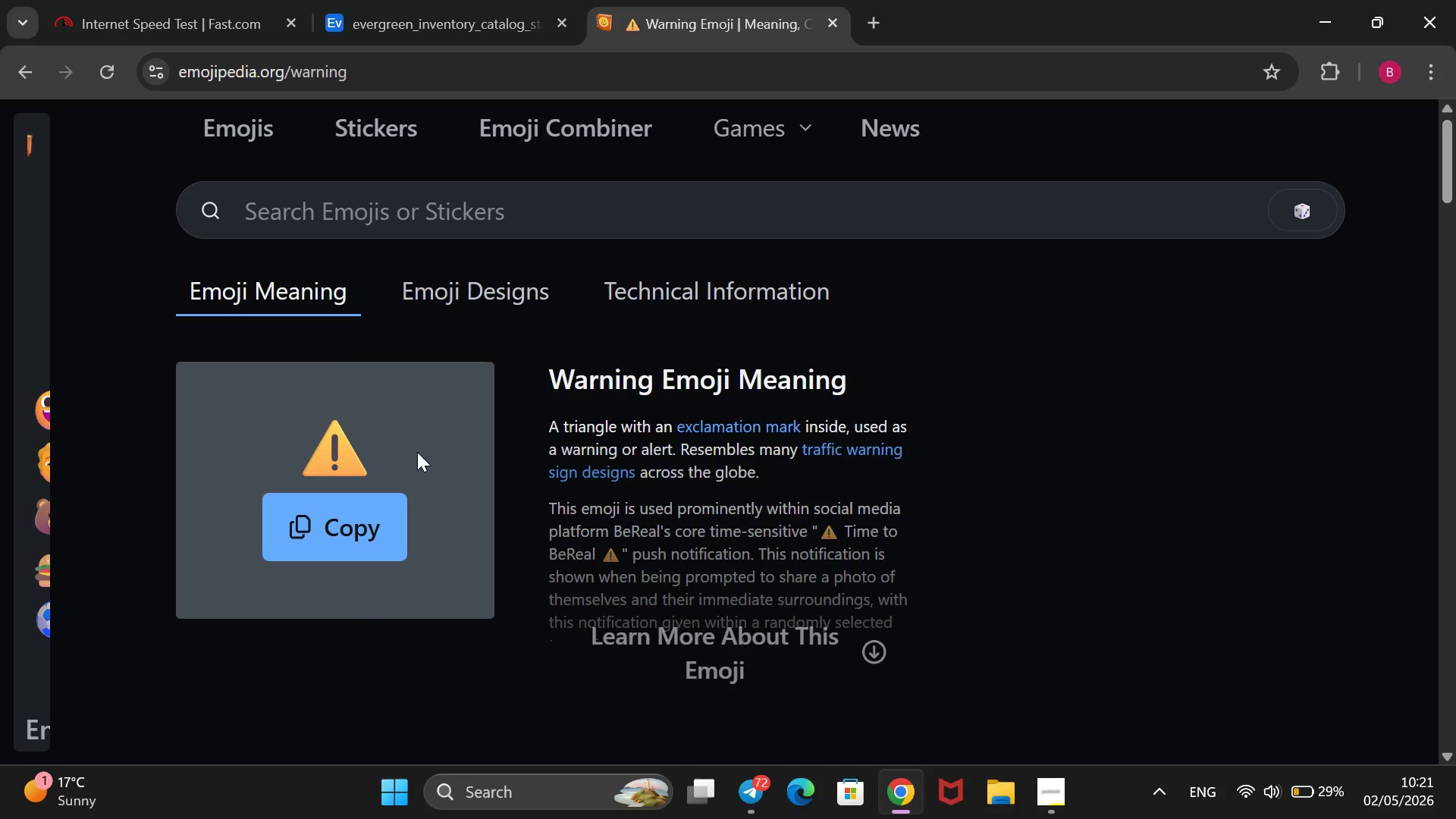 
left_click_drag(start_coordinate=[417, 452], to_coordinate=[309, 450])
 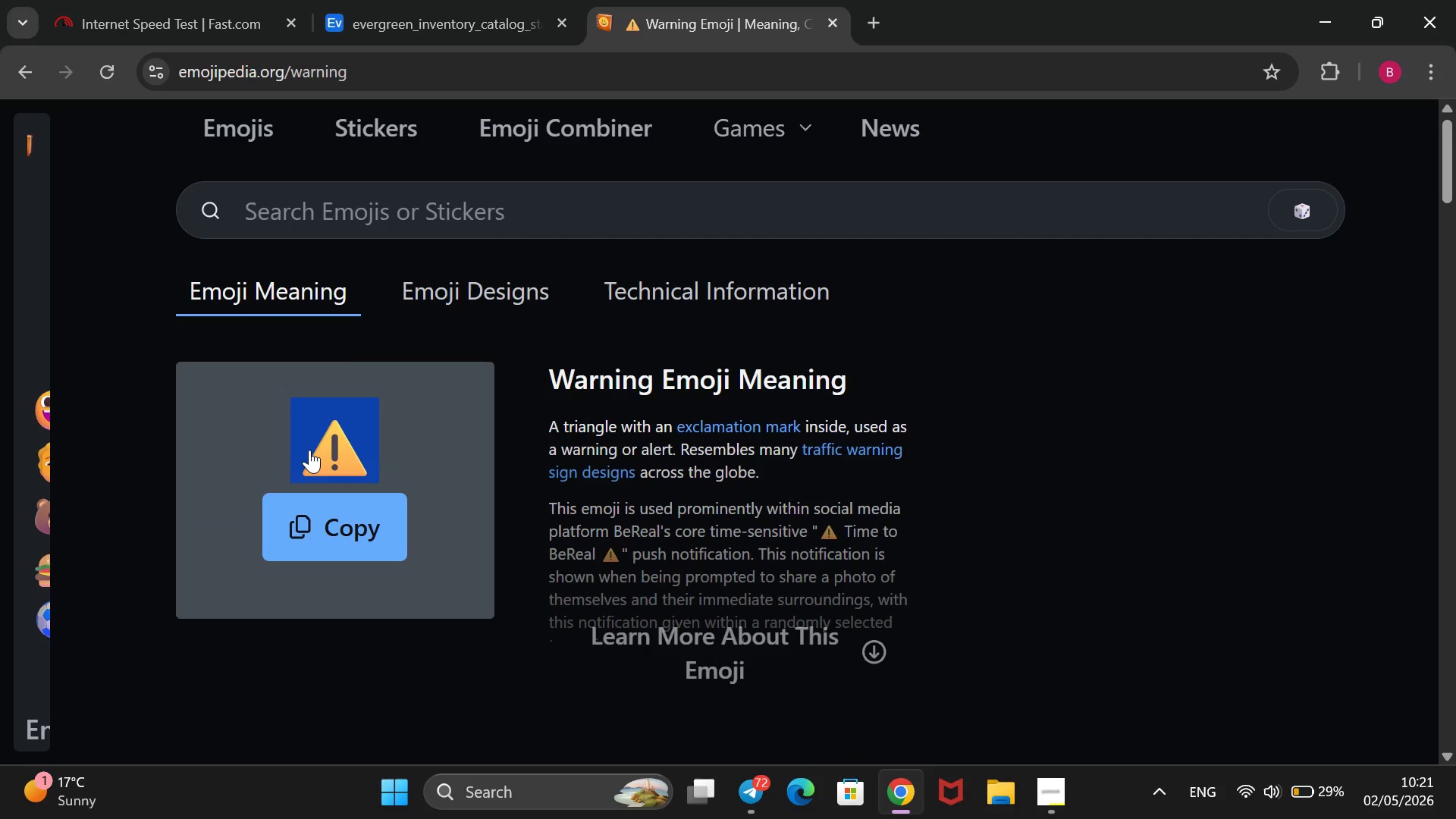 
key(Control+ControlLeft)
 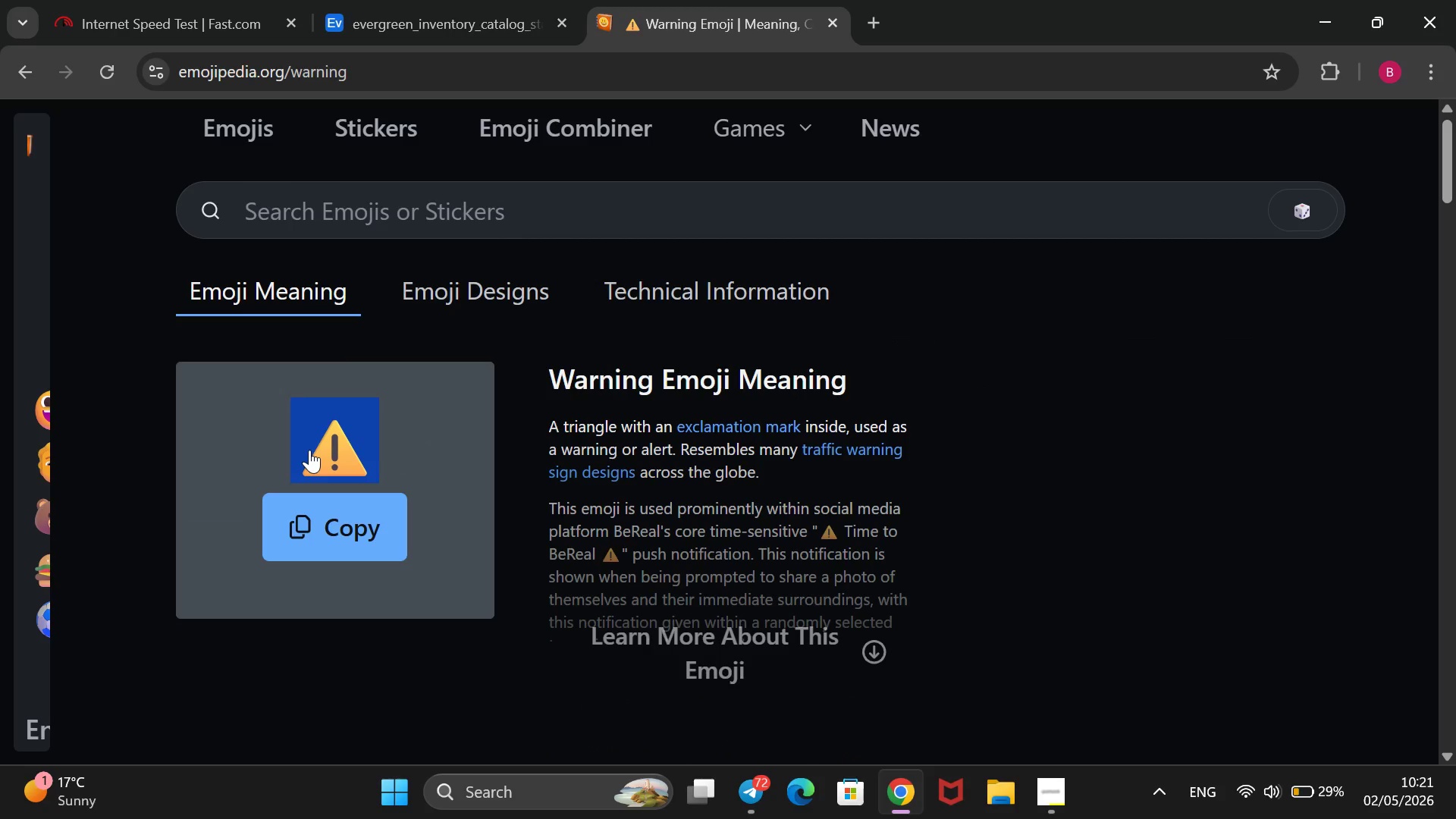 
key(Control+C)
 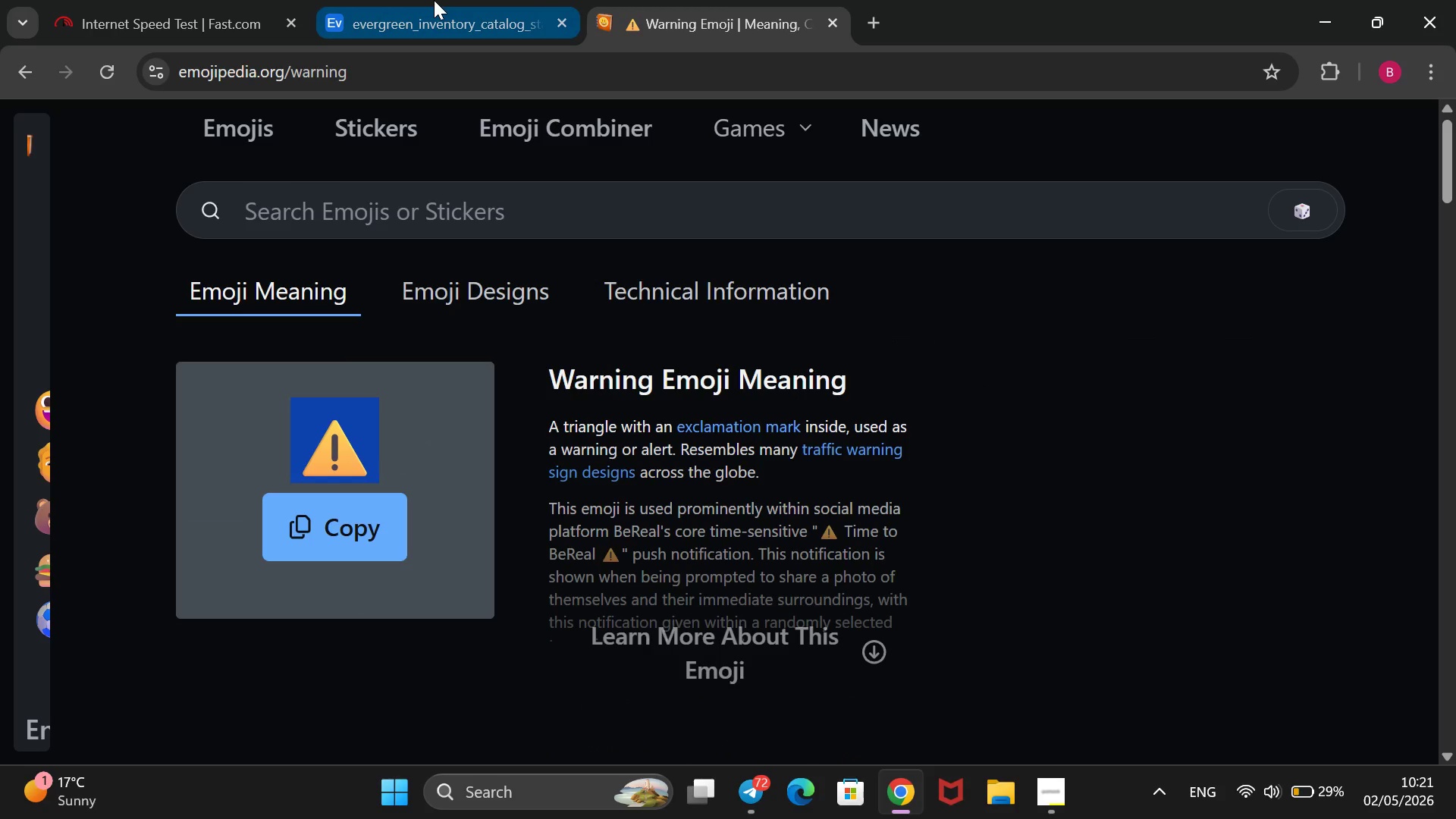 
left_click([433, 0])
 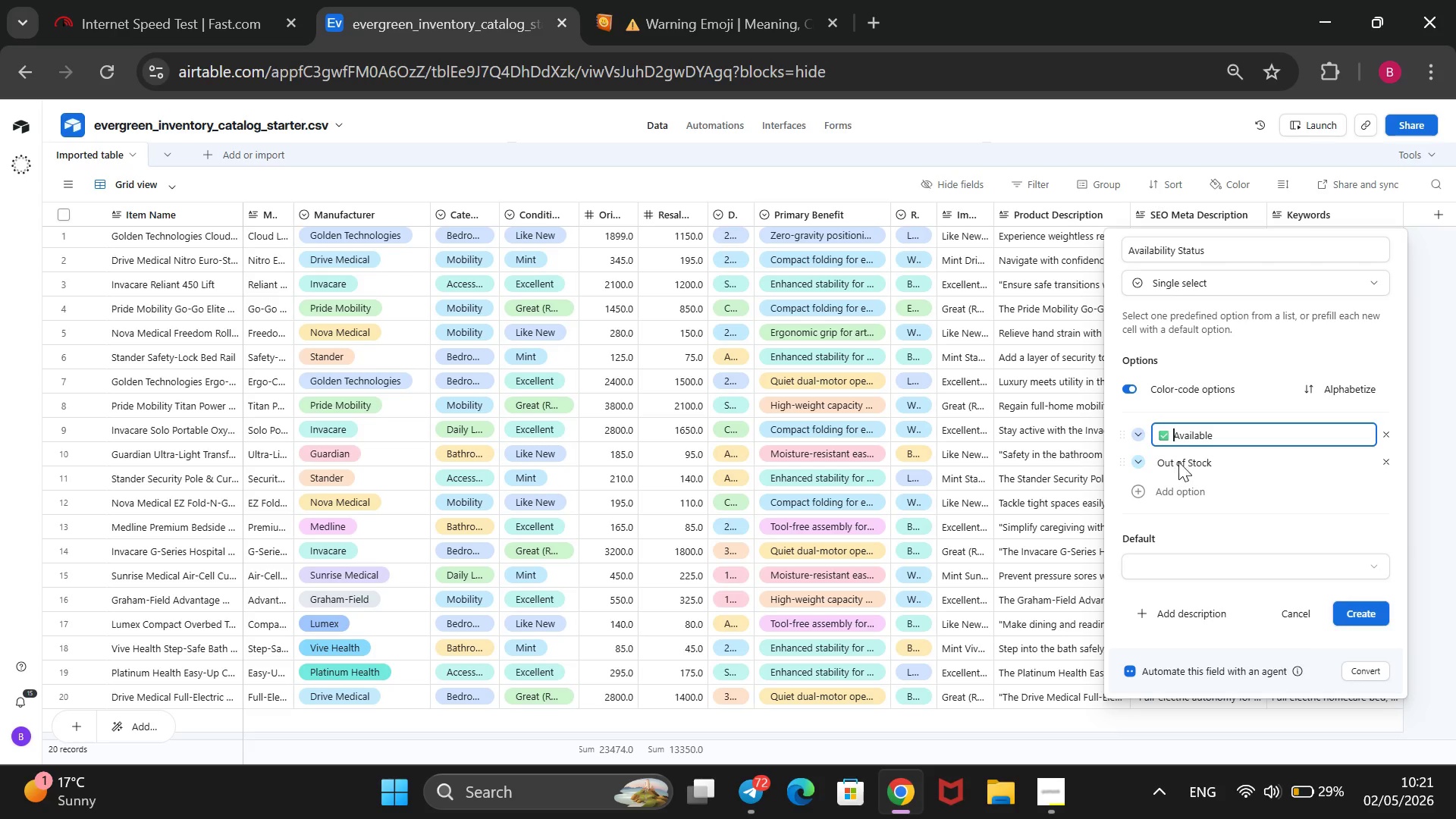 
left_click([1180, 462])
 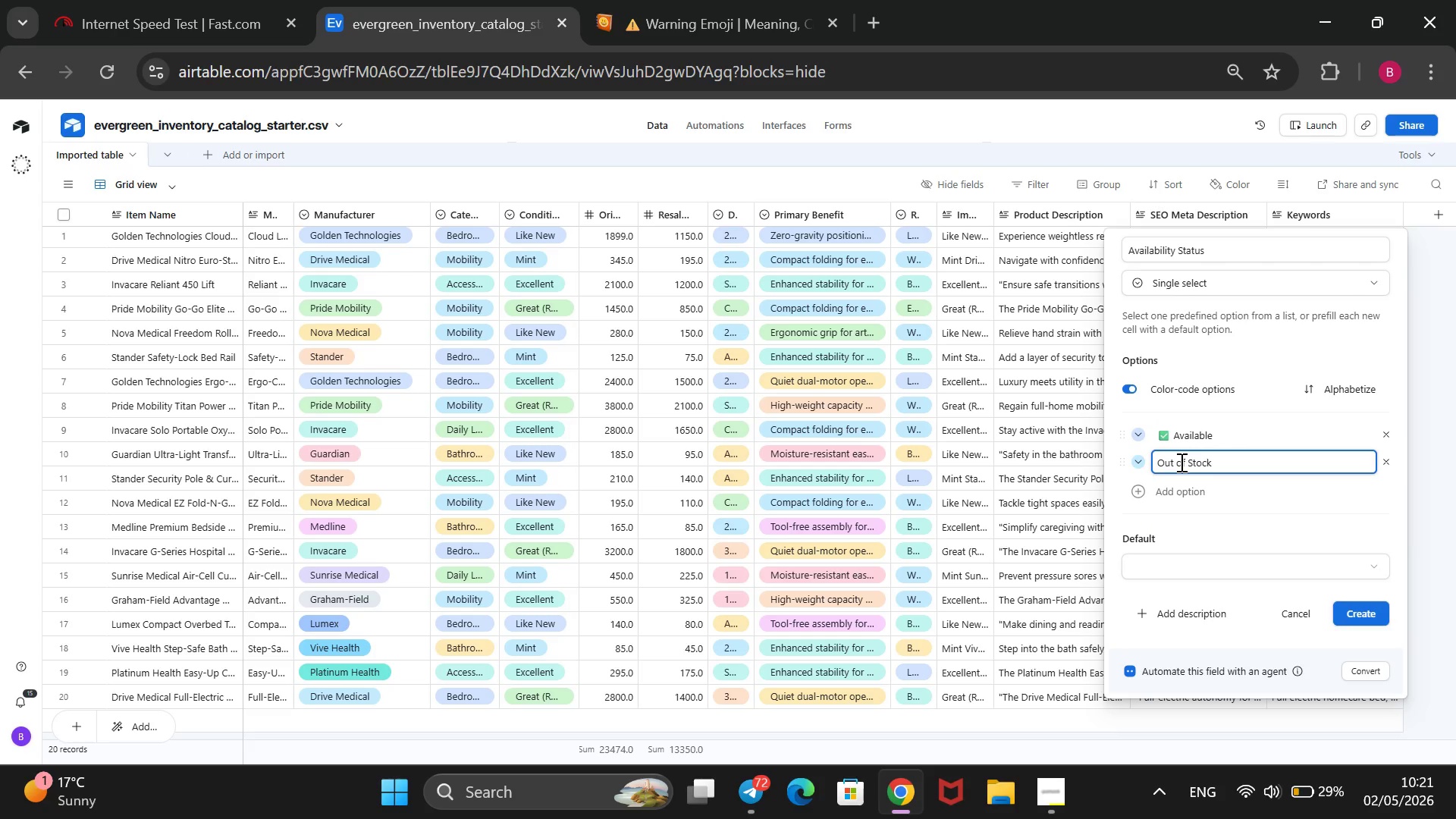 
key(ArrowLeft)
 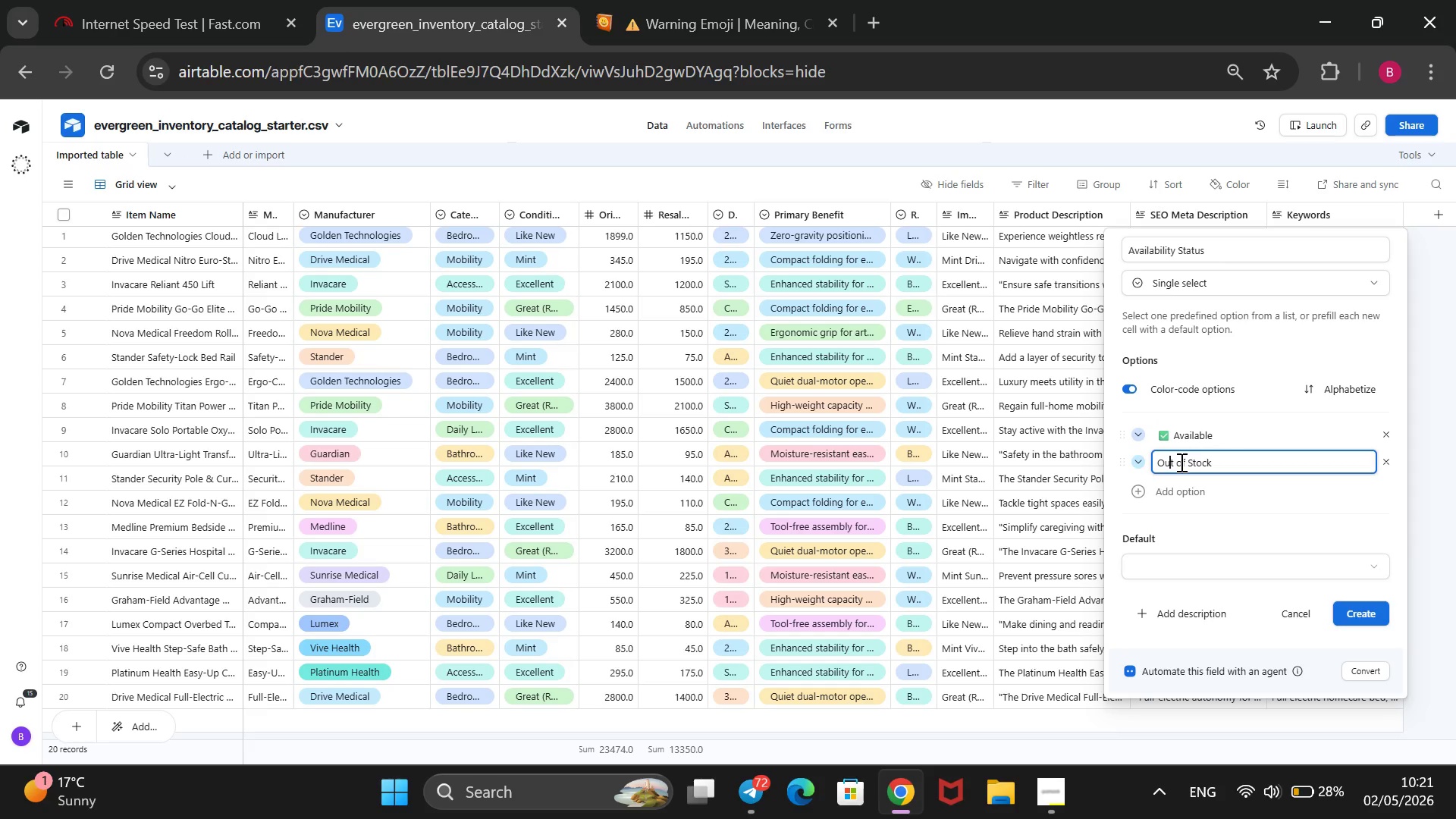 
key(ArrowLeft)
 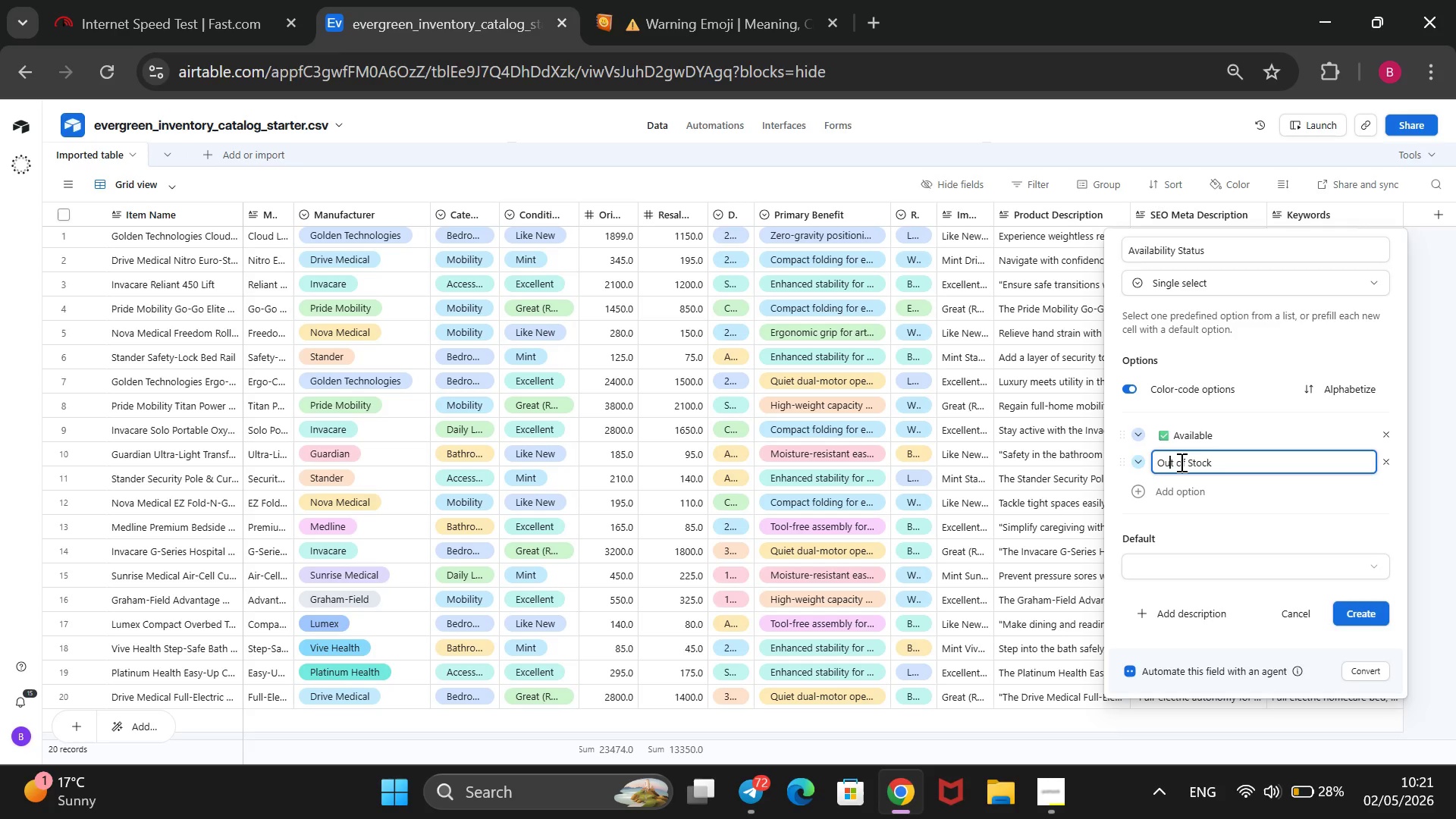 
key(ArrowLeft)
 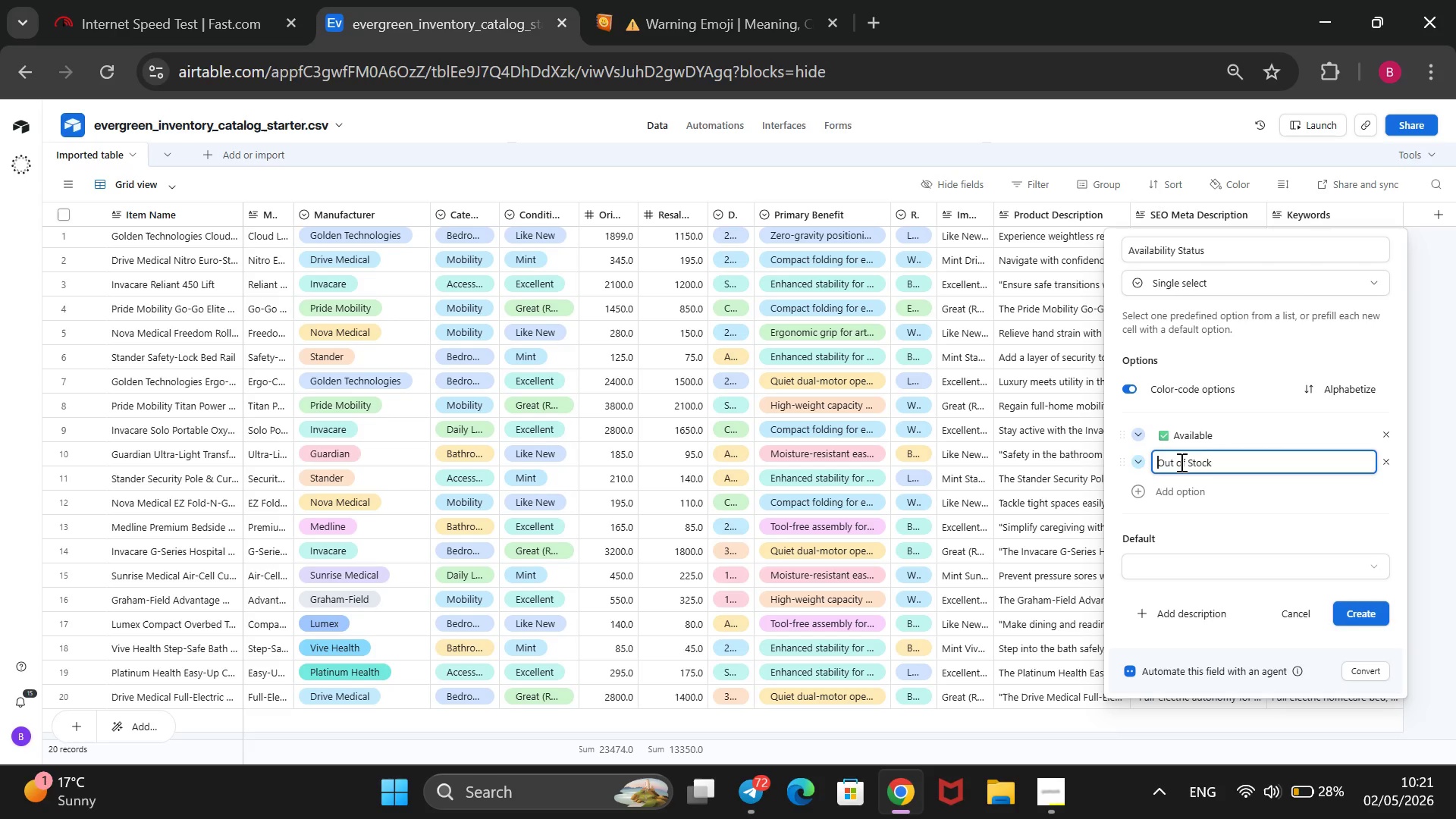 
key(ArrowLeft)
 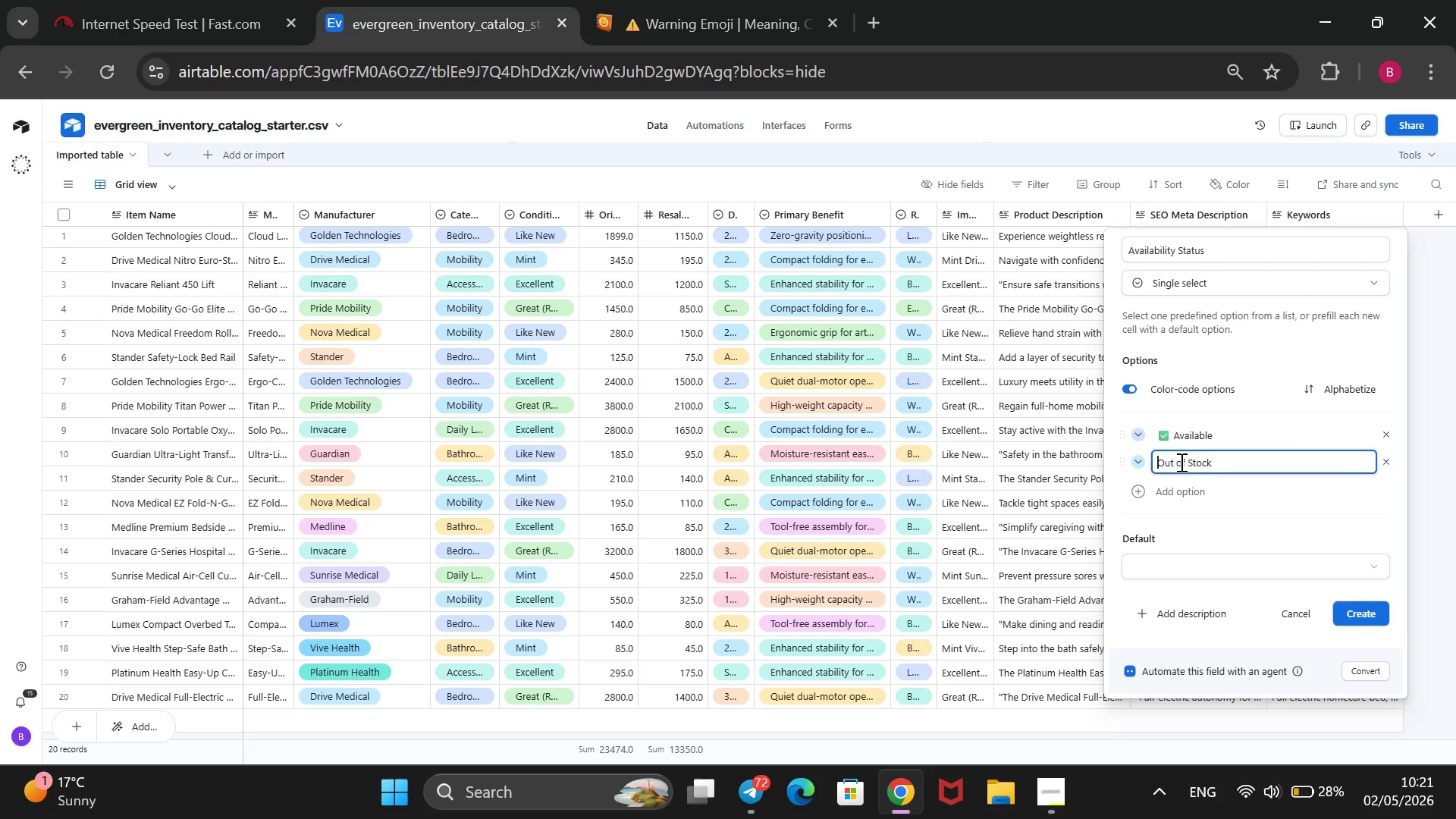 
key(ArrowLeft)
 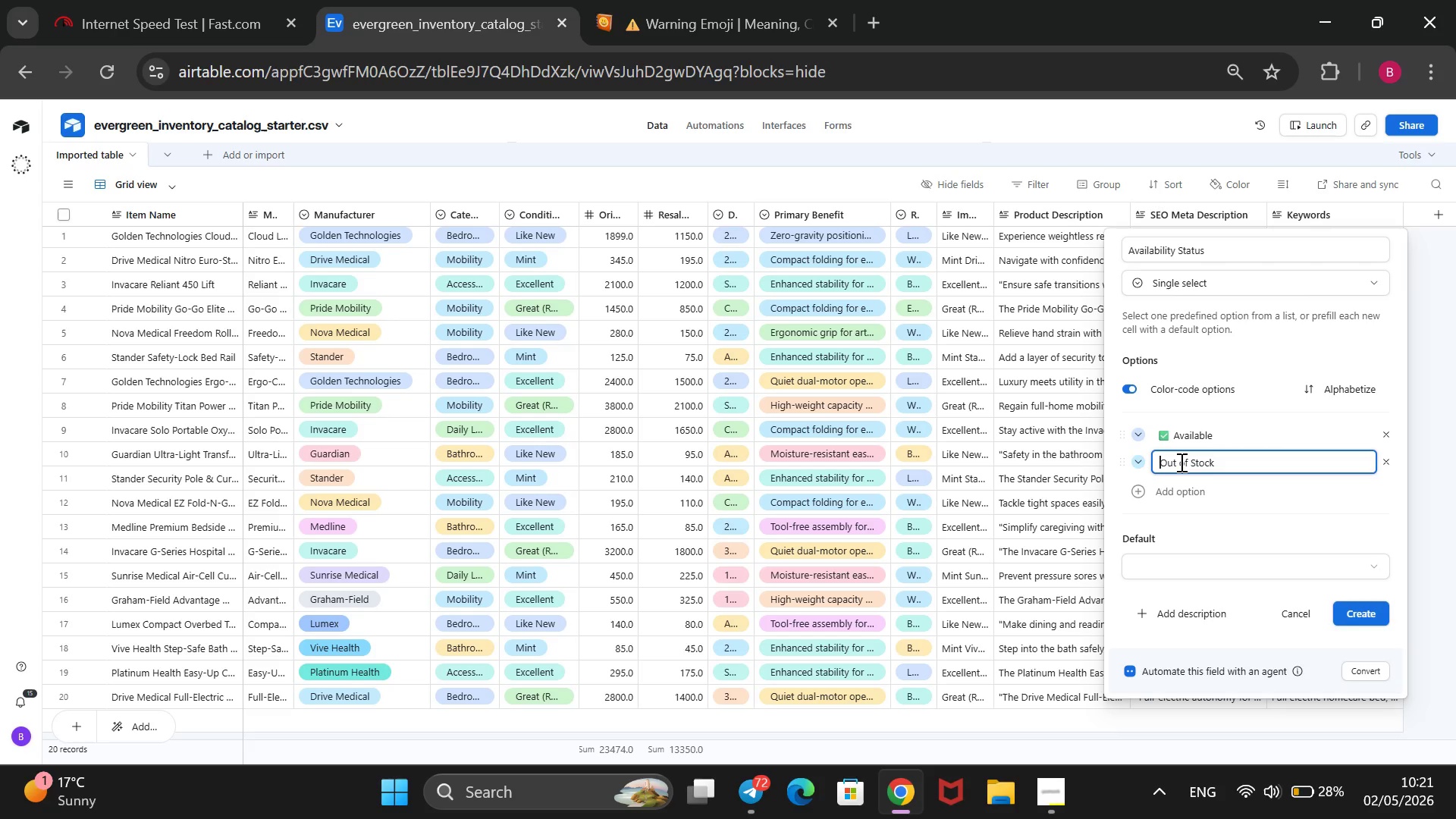 
key(Space)
 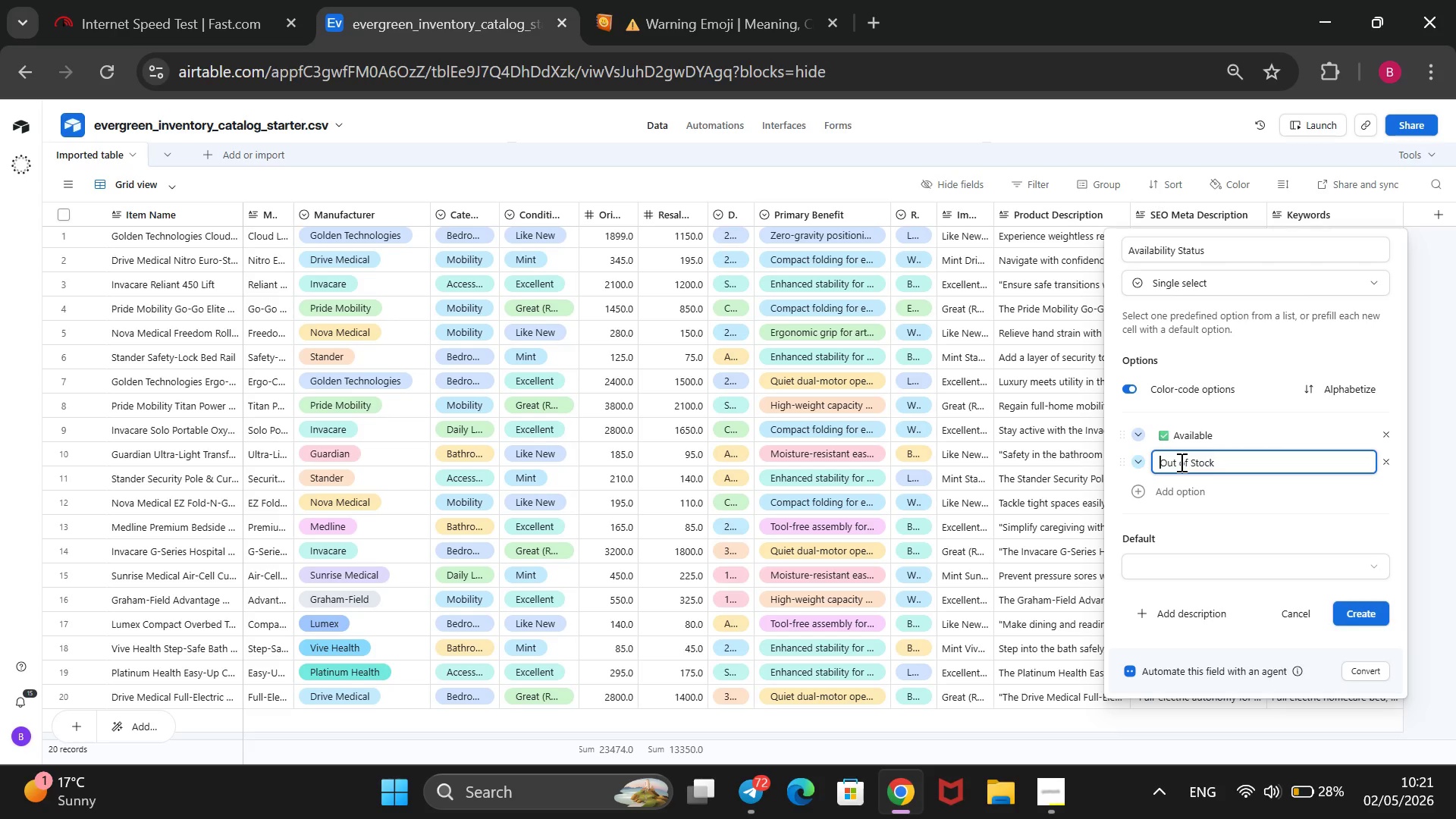 
key(Control+V)
 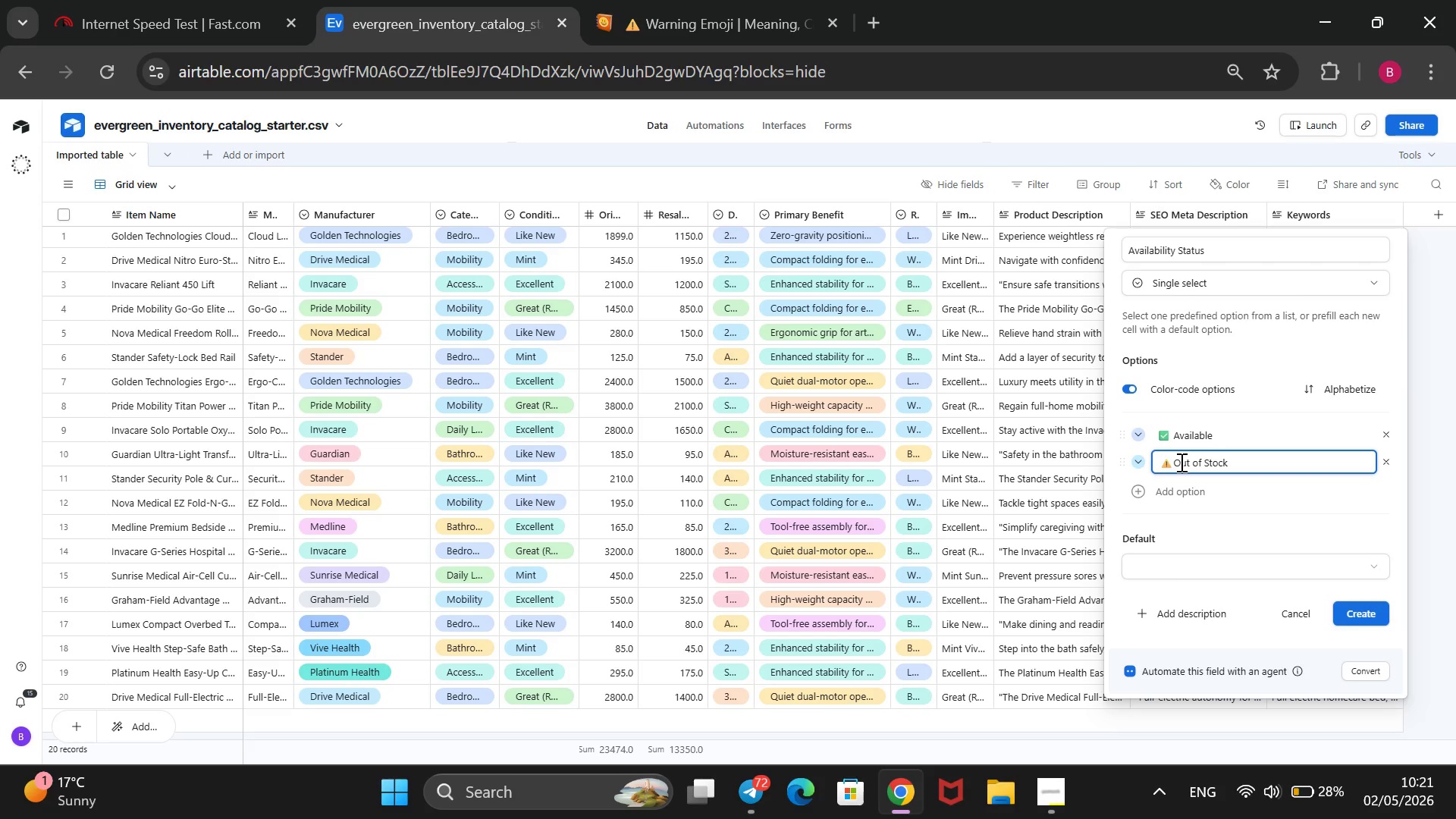 
key(Space)
 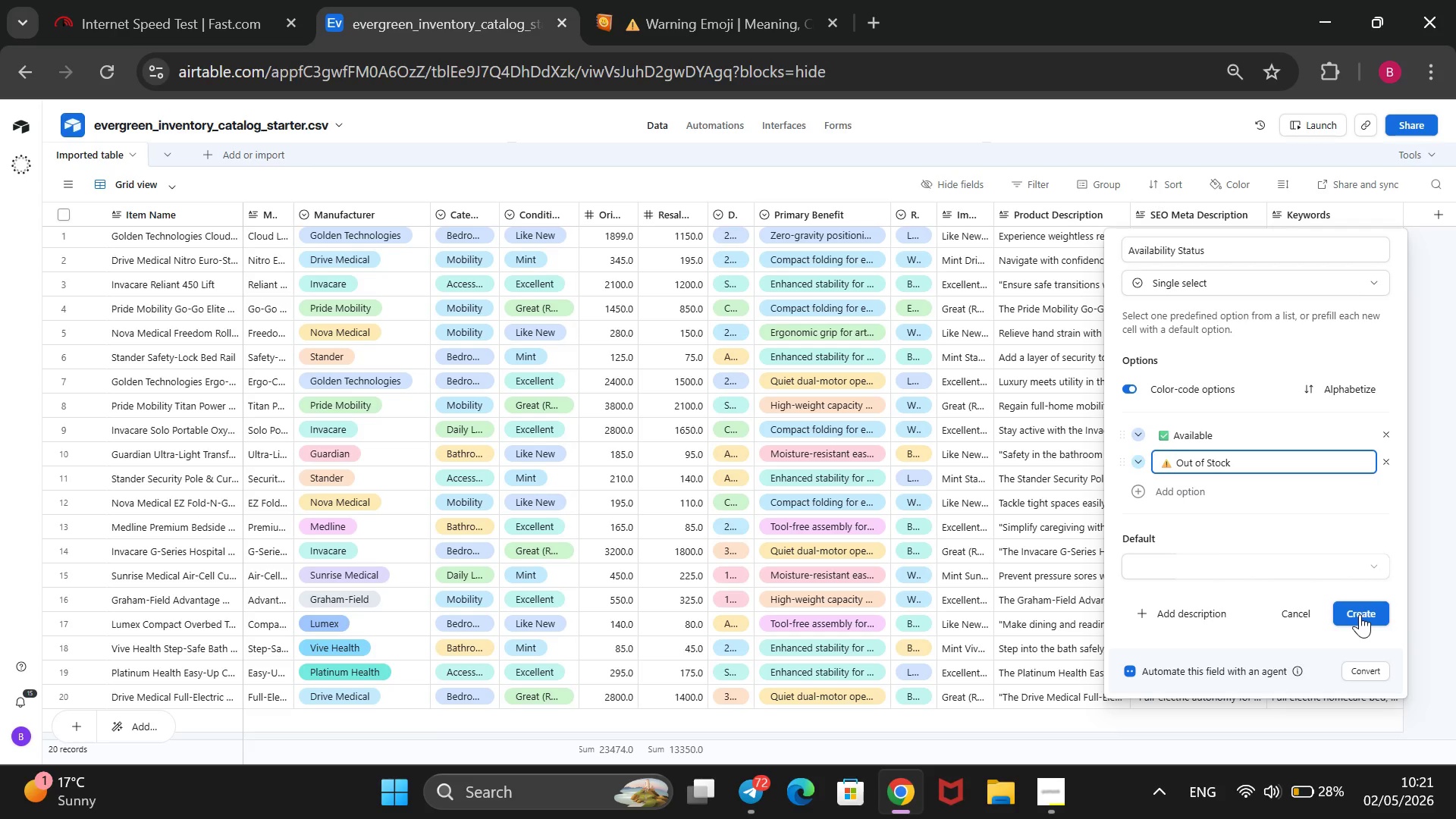 
wait(5.28)
 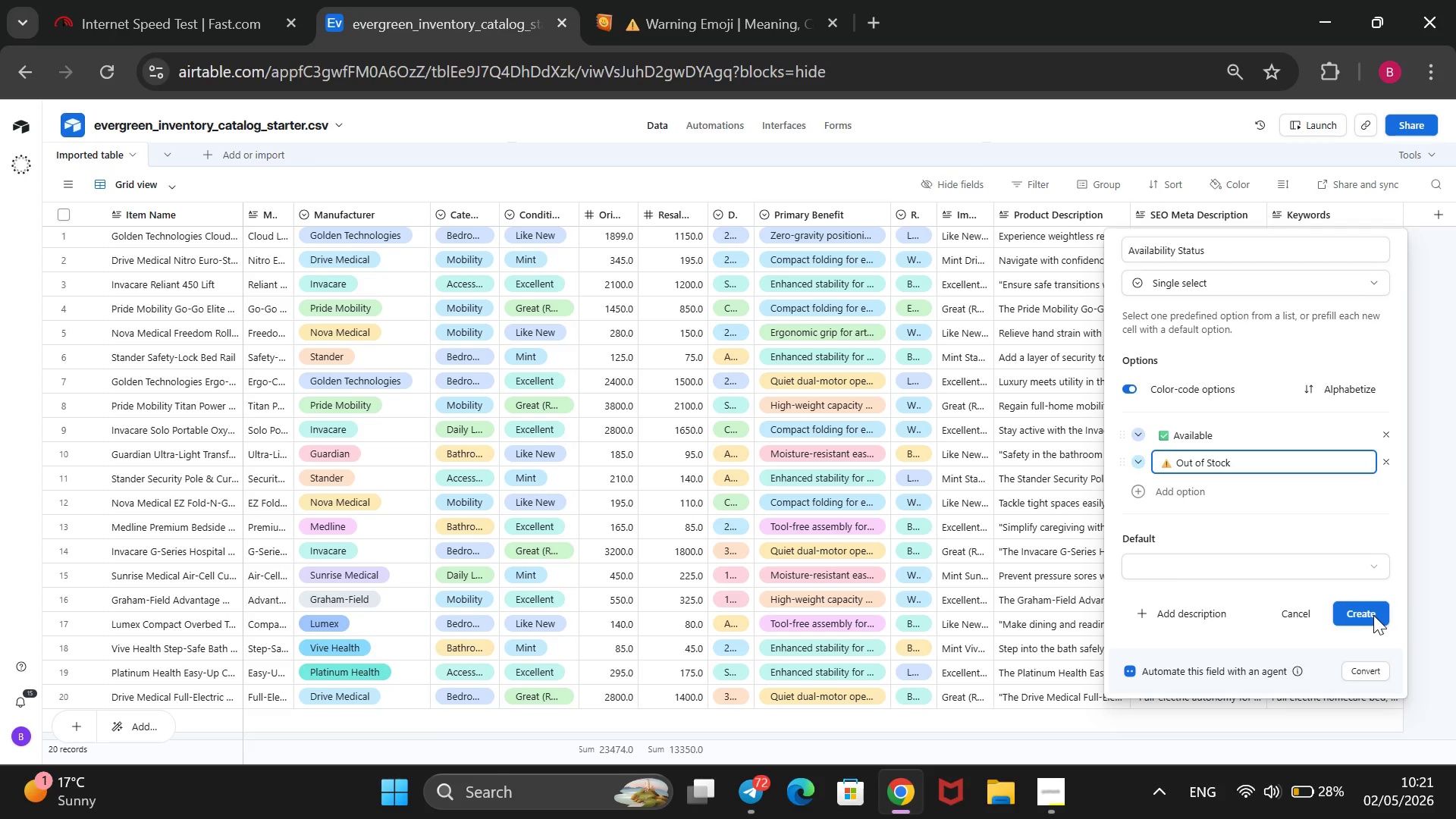 
left_click([1360, 614])
 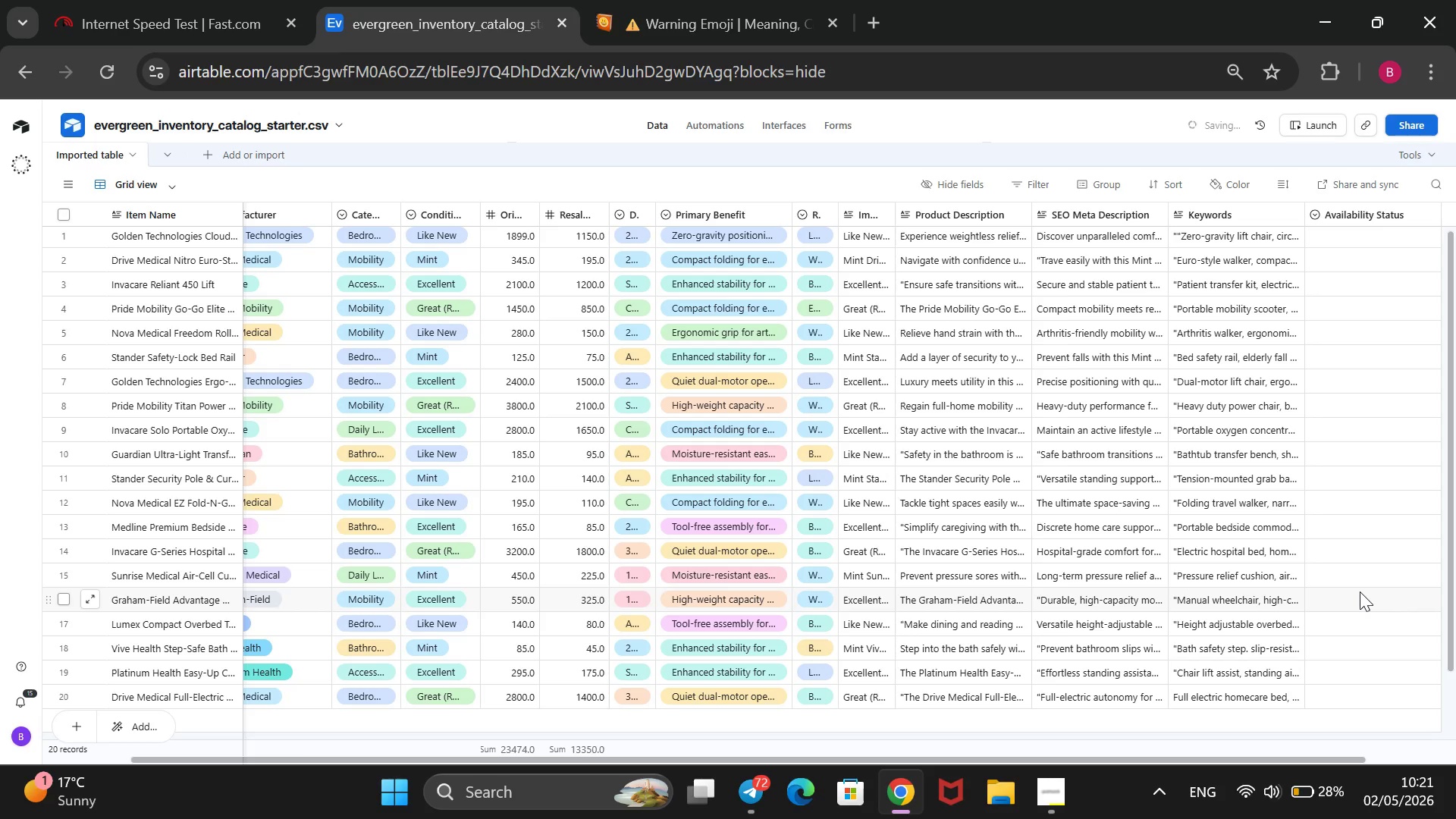 
wait(7.72)
 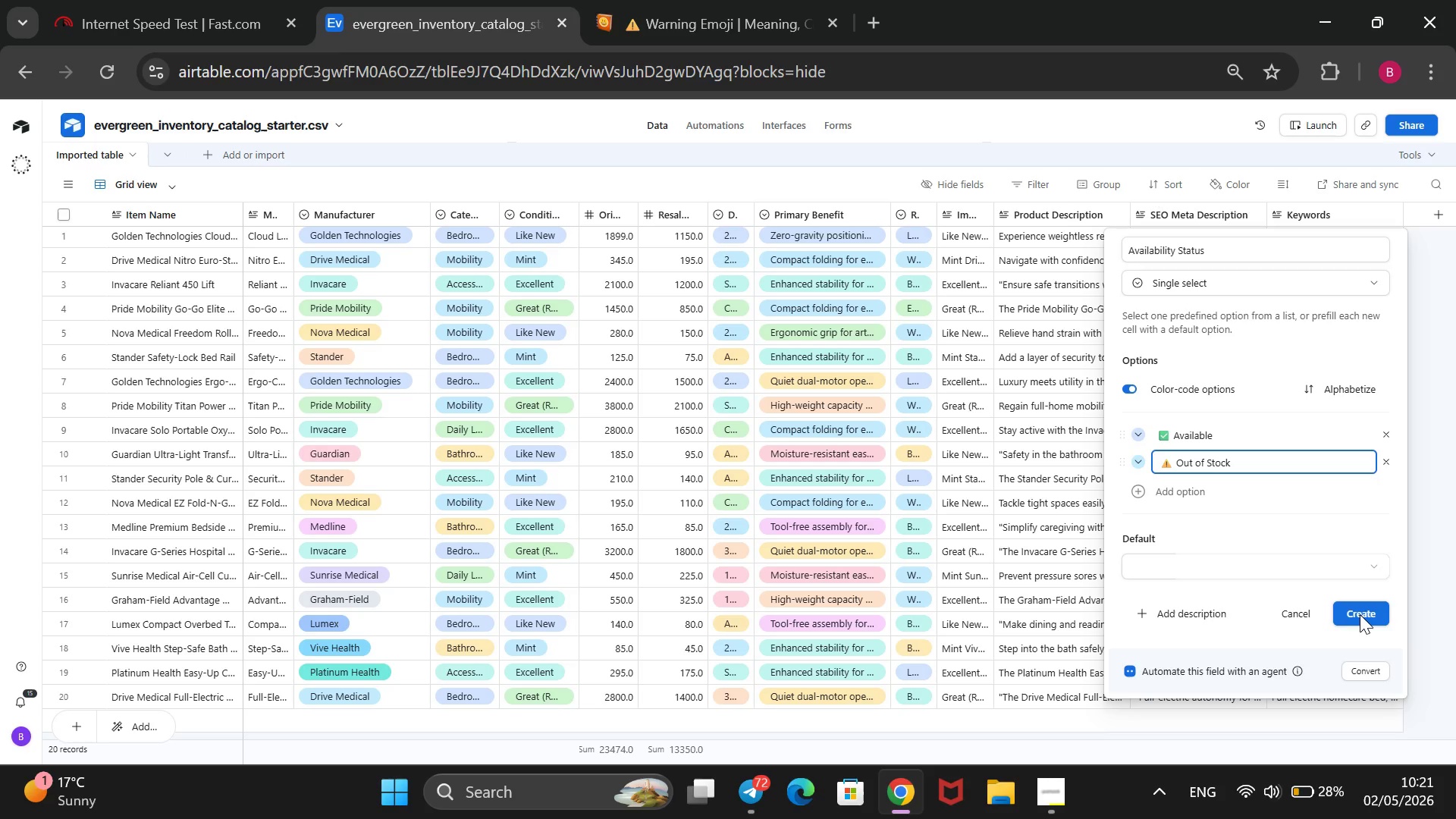 
left_click([1370, 234])
 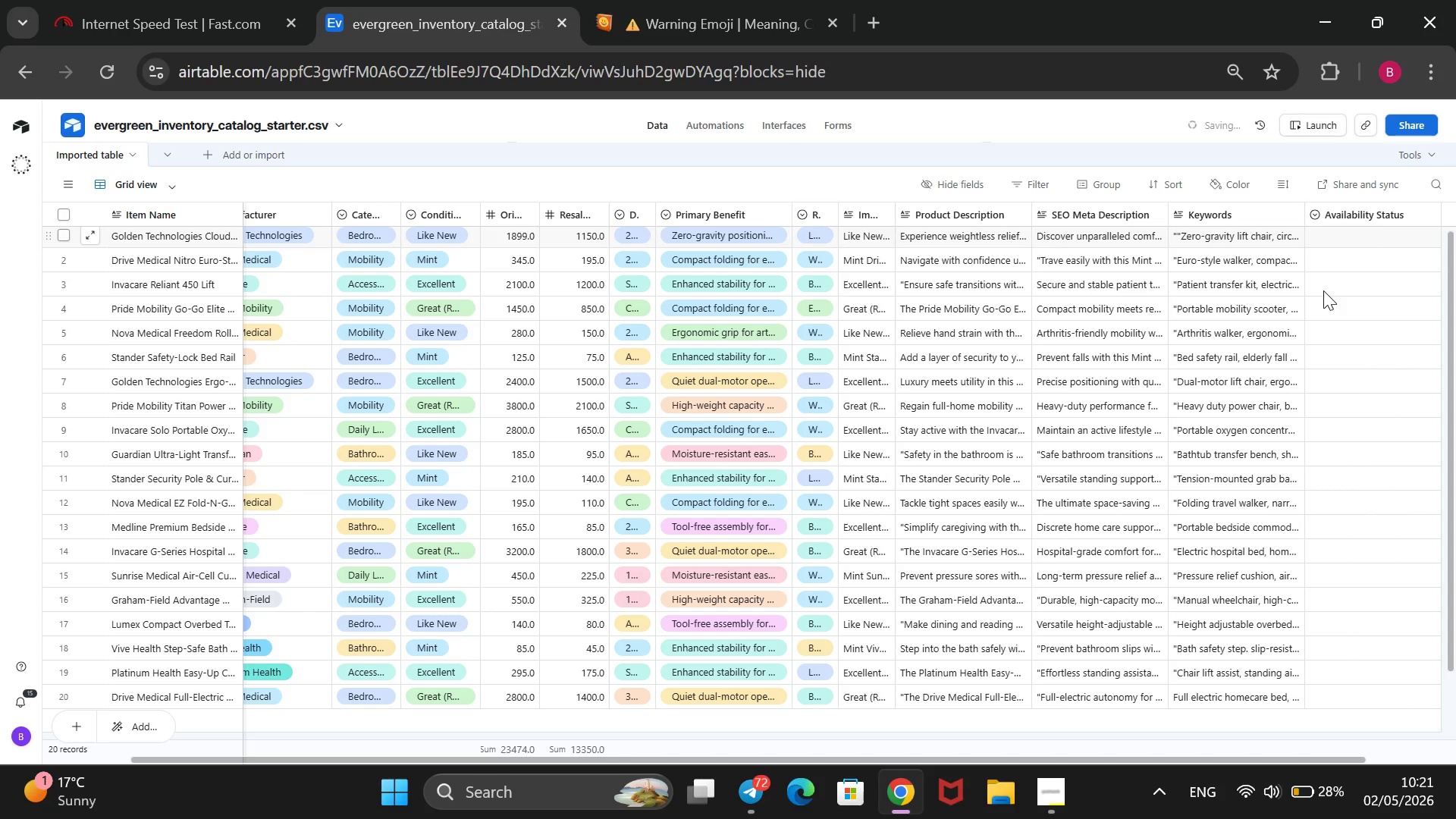 
key(Enter)
 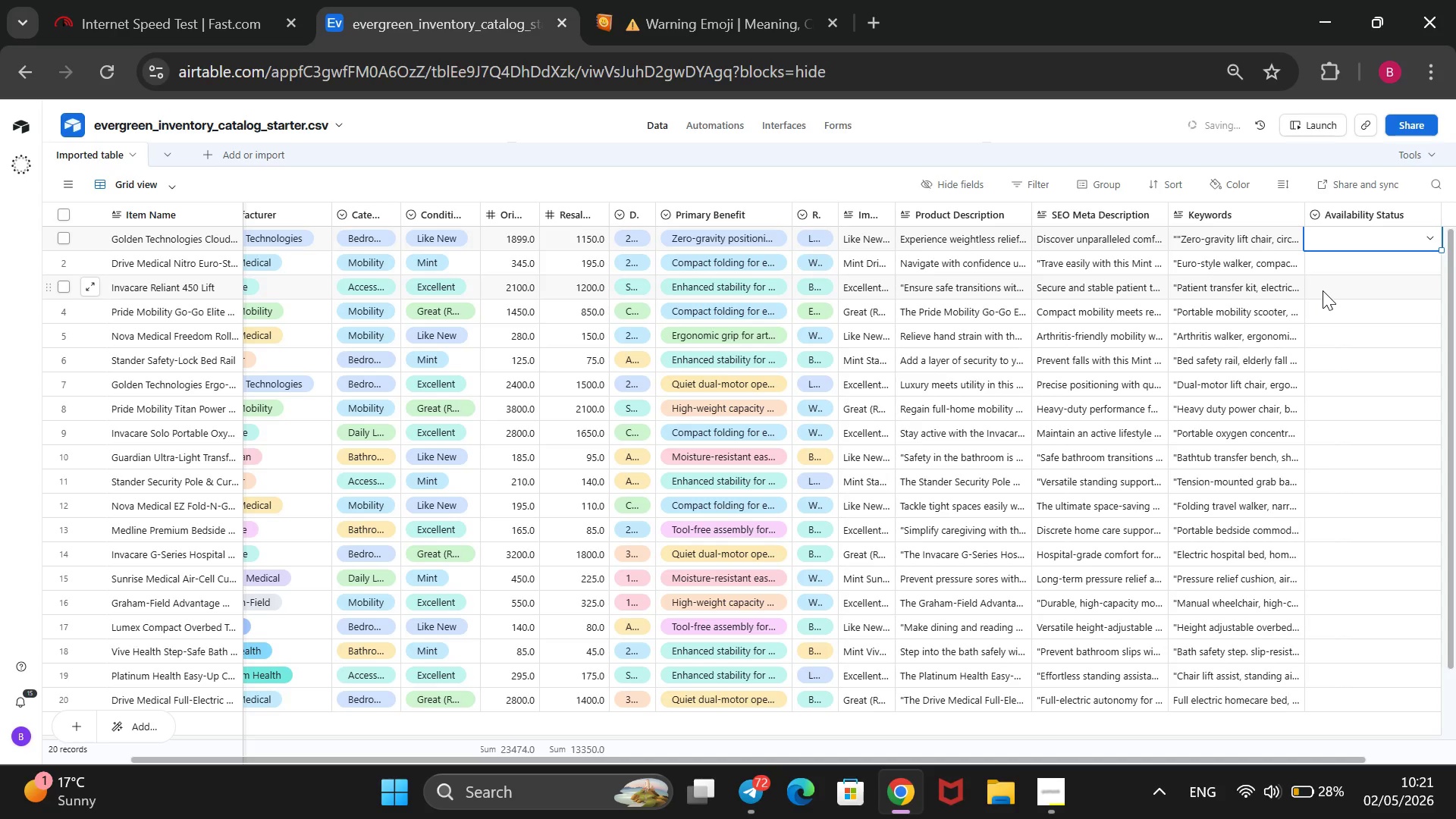 
key(ArrowDown)
 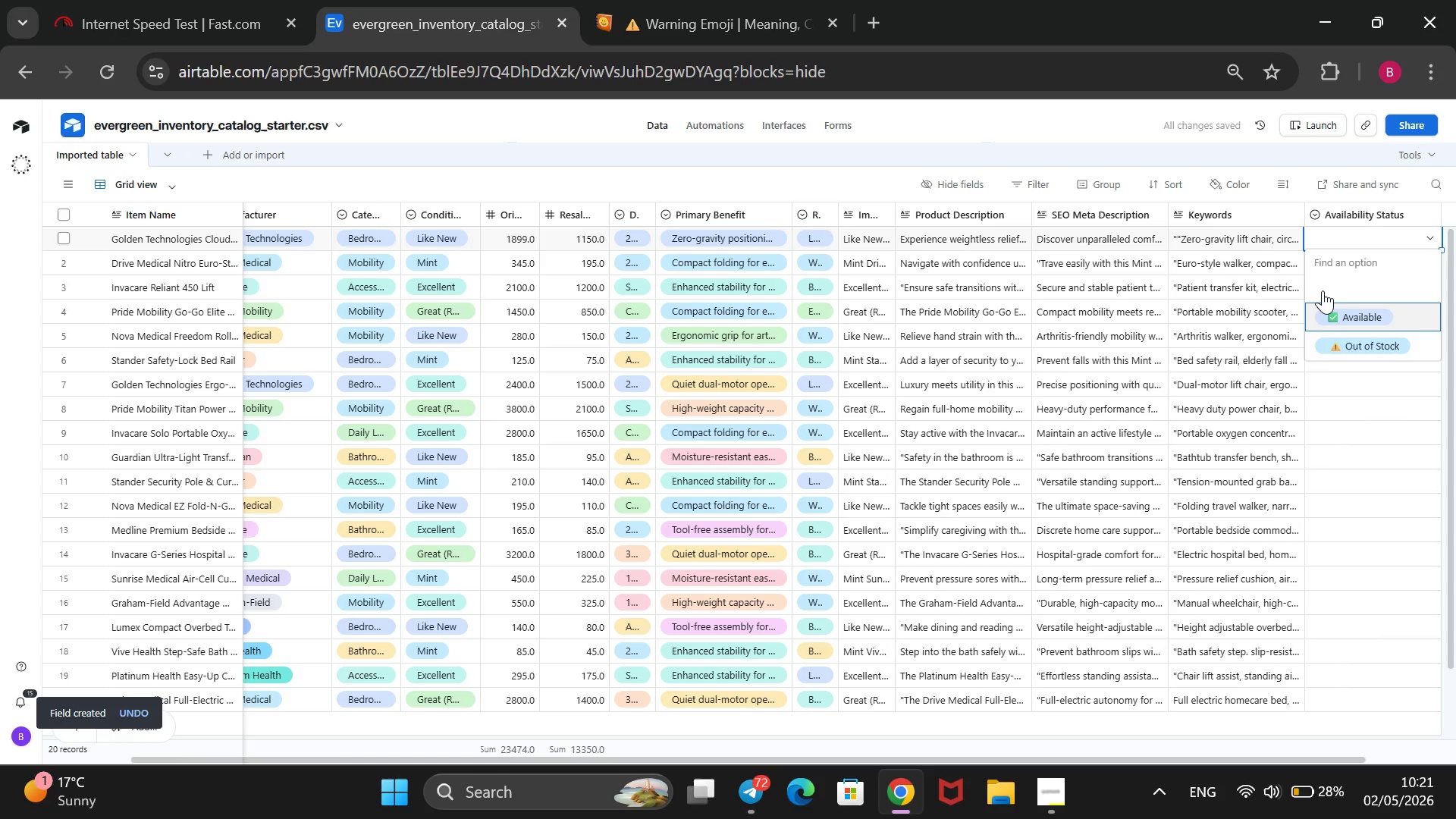 
key(ArrowDown)
 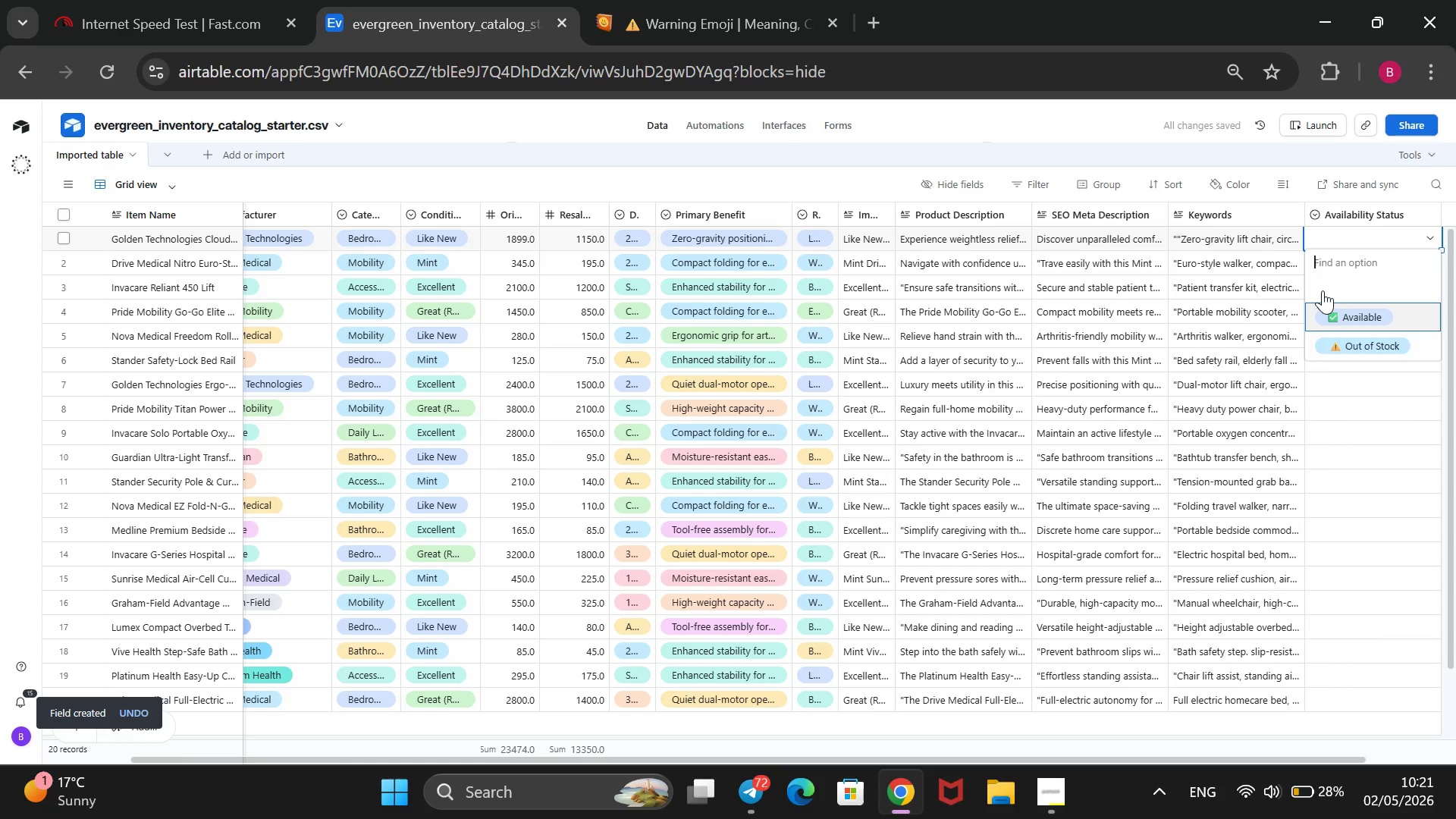 
key(Enter)
 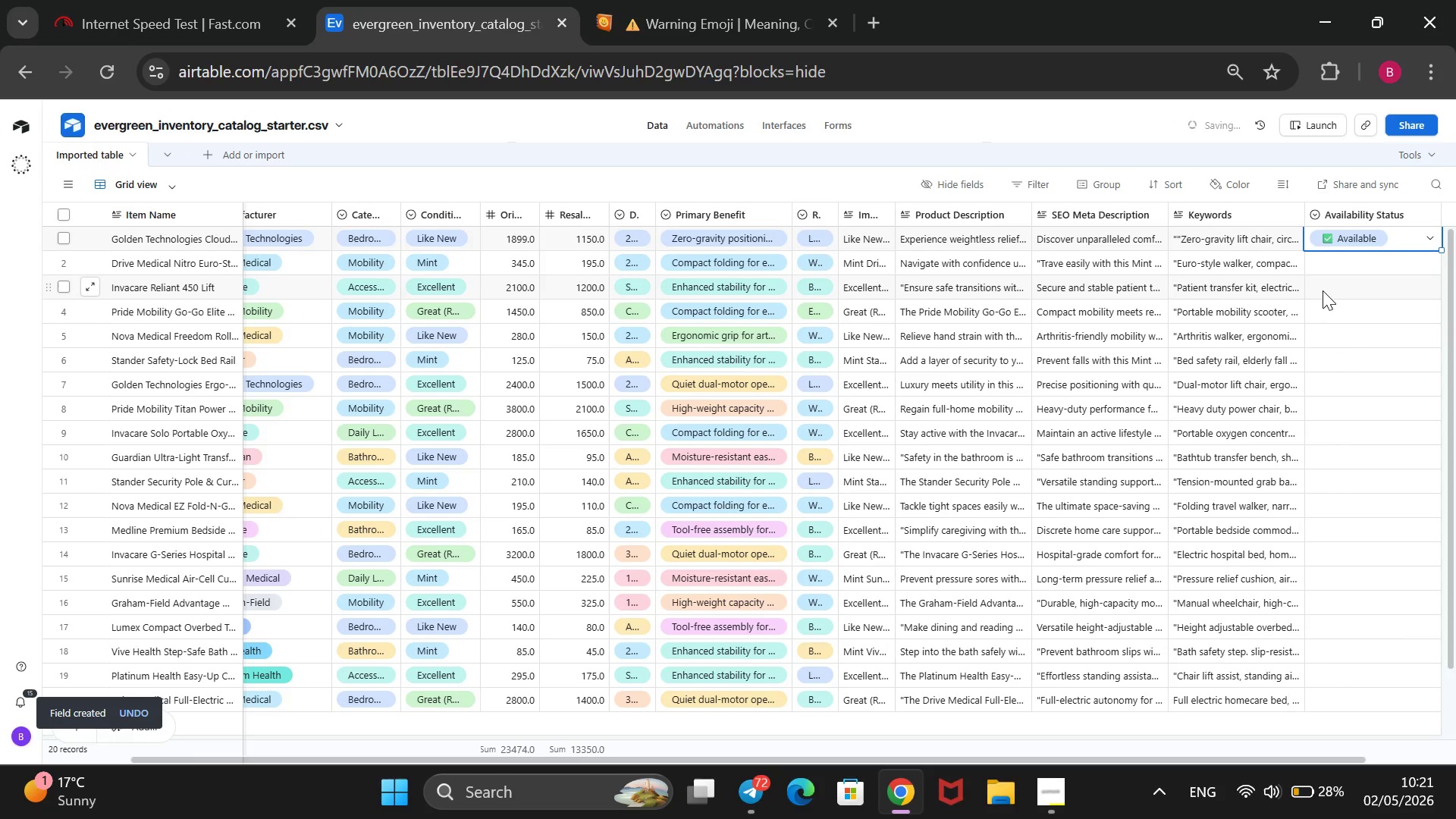 
key(ArrowDown)
 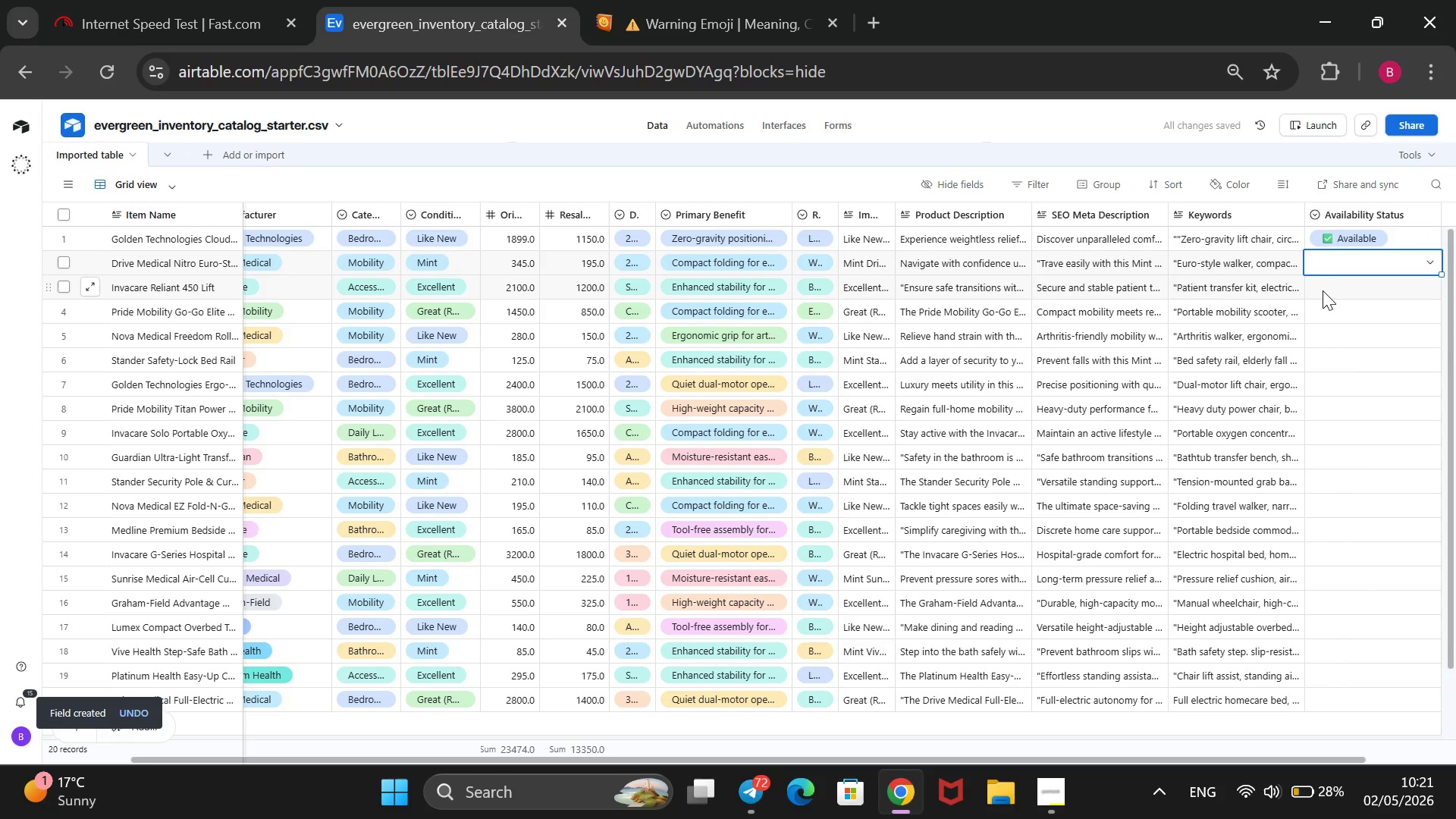 
key(Enter)
 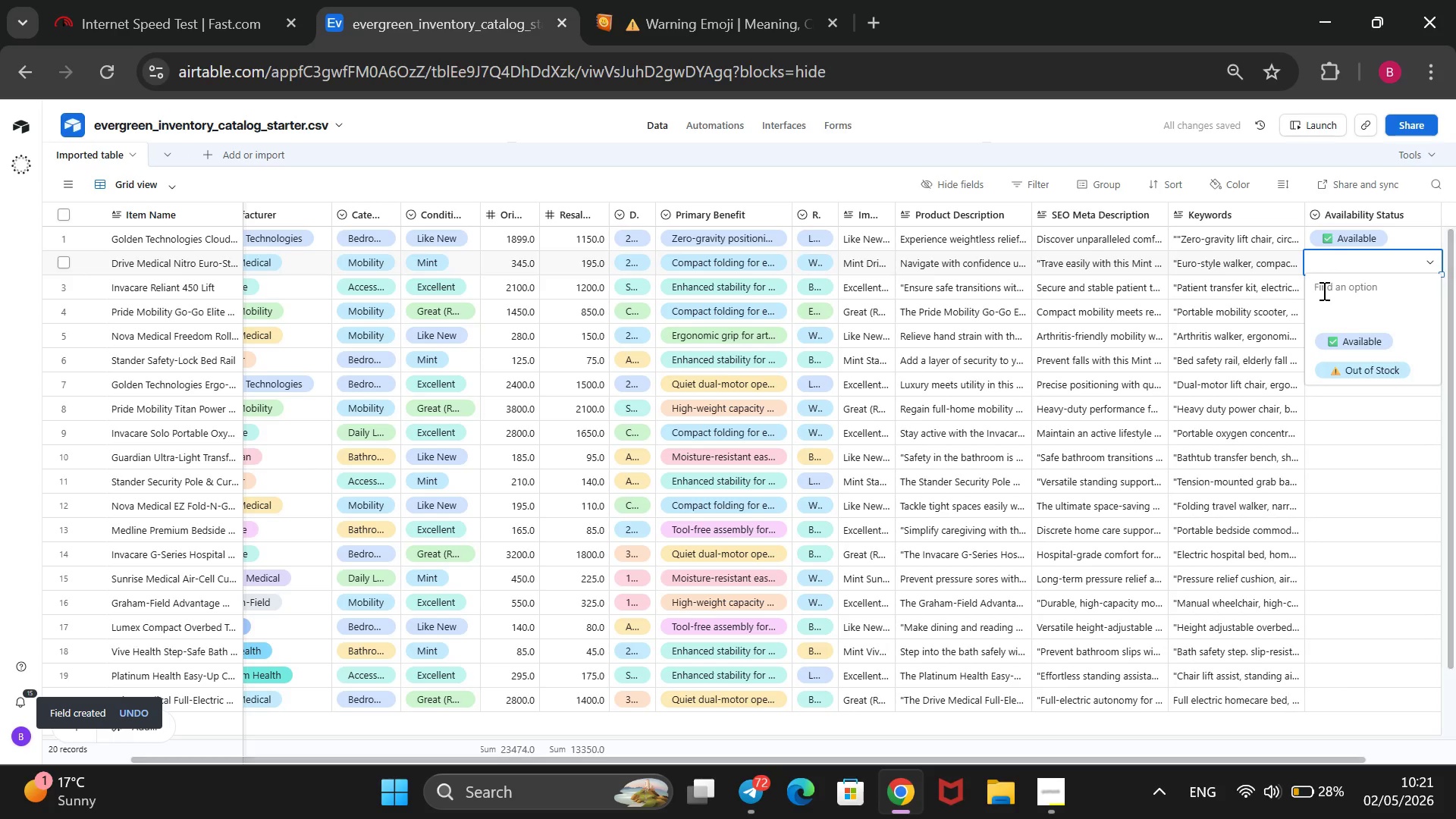 
key(ArrowDown)
 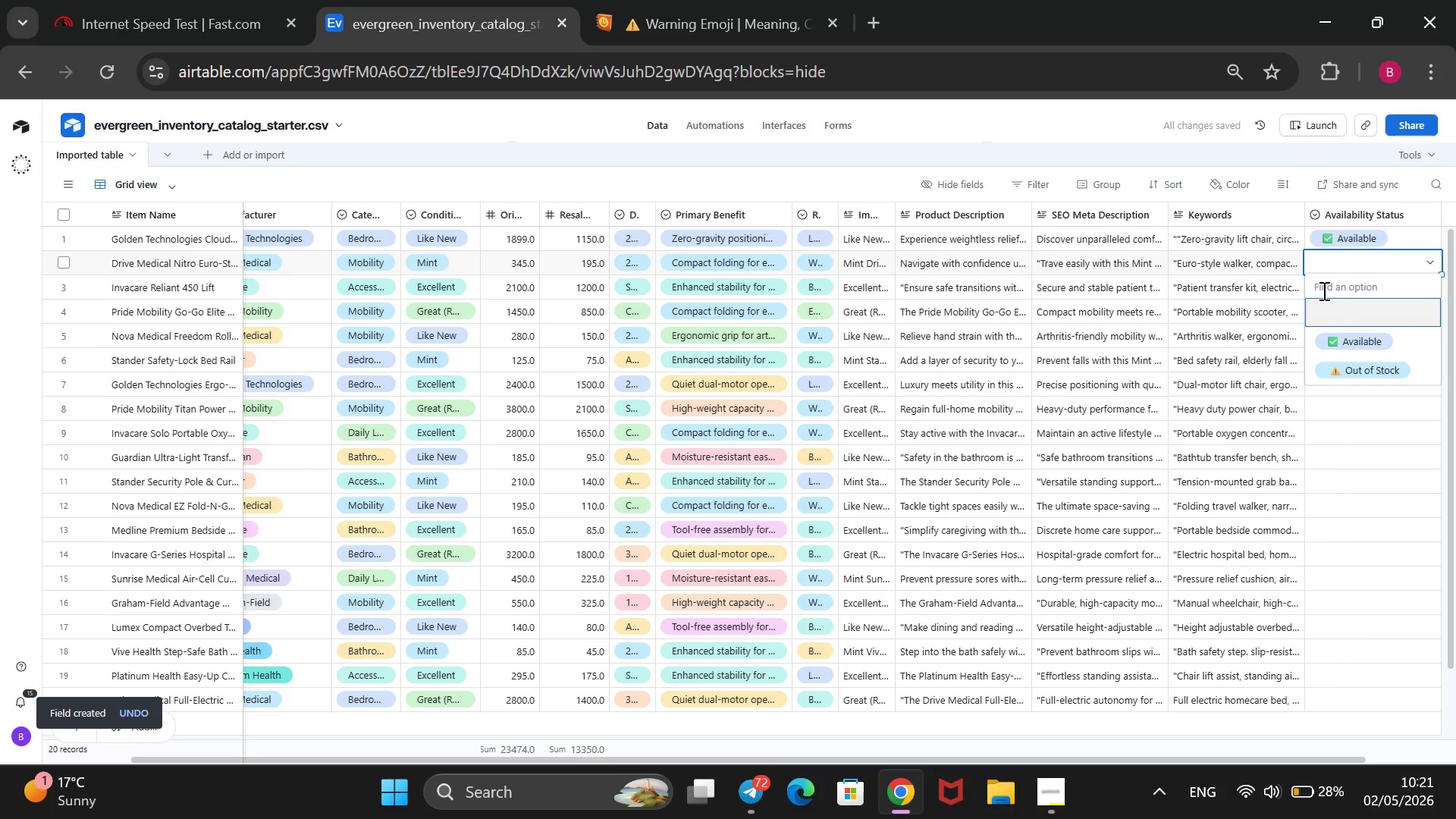 
key(ArrowDown)
 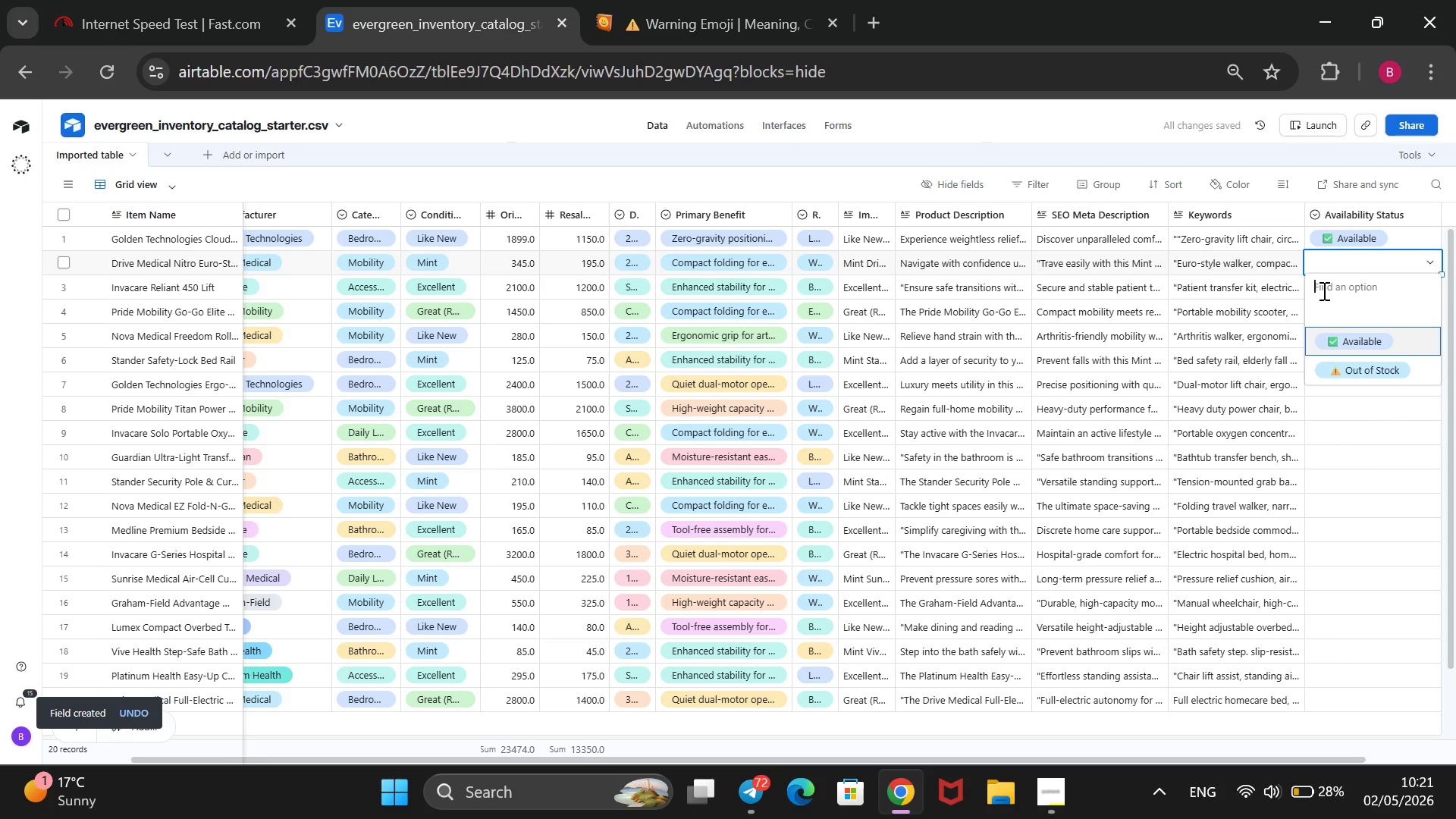 
key(Enter)
 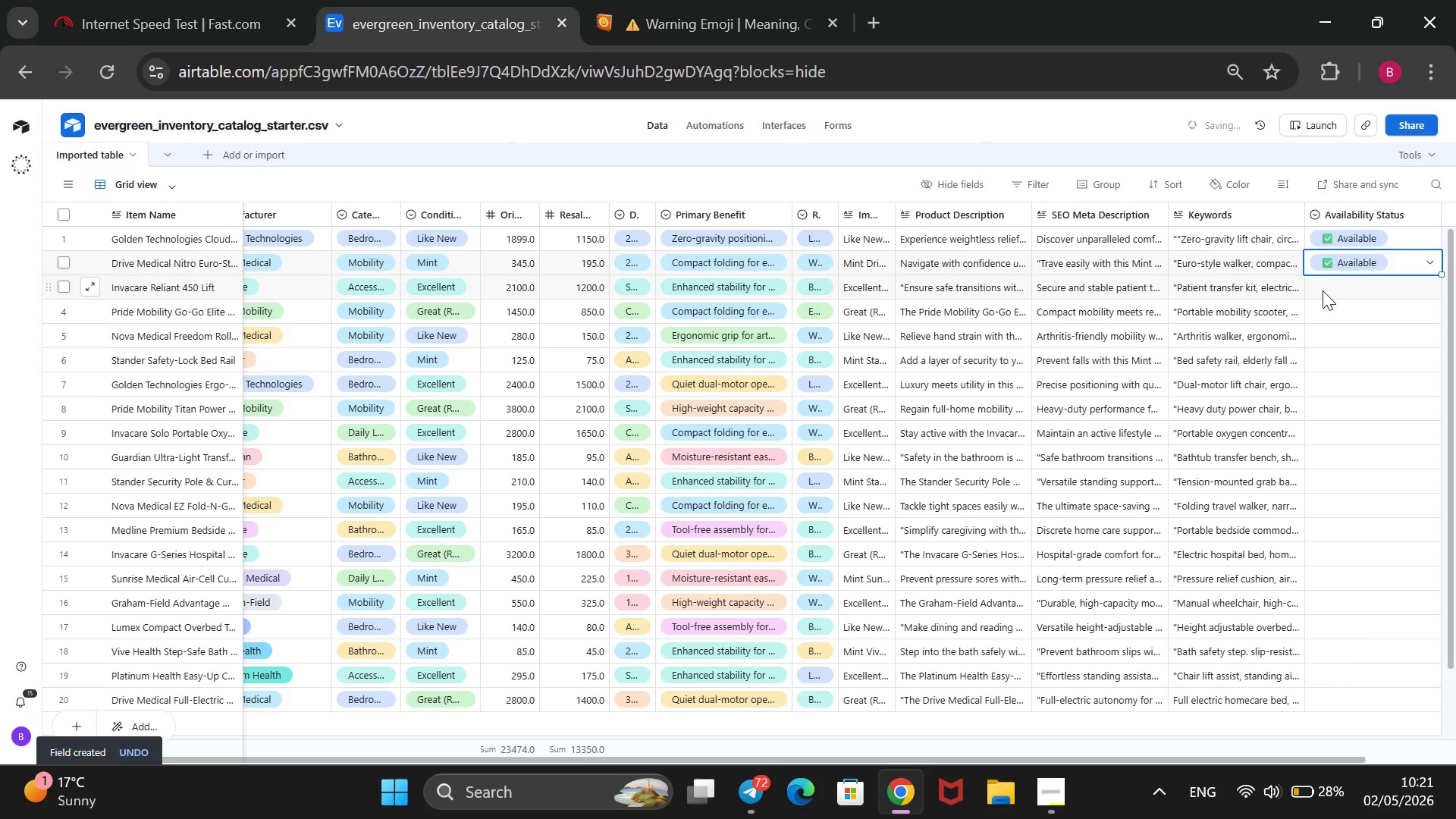 
key(ArrowDown)
 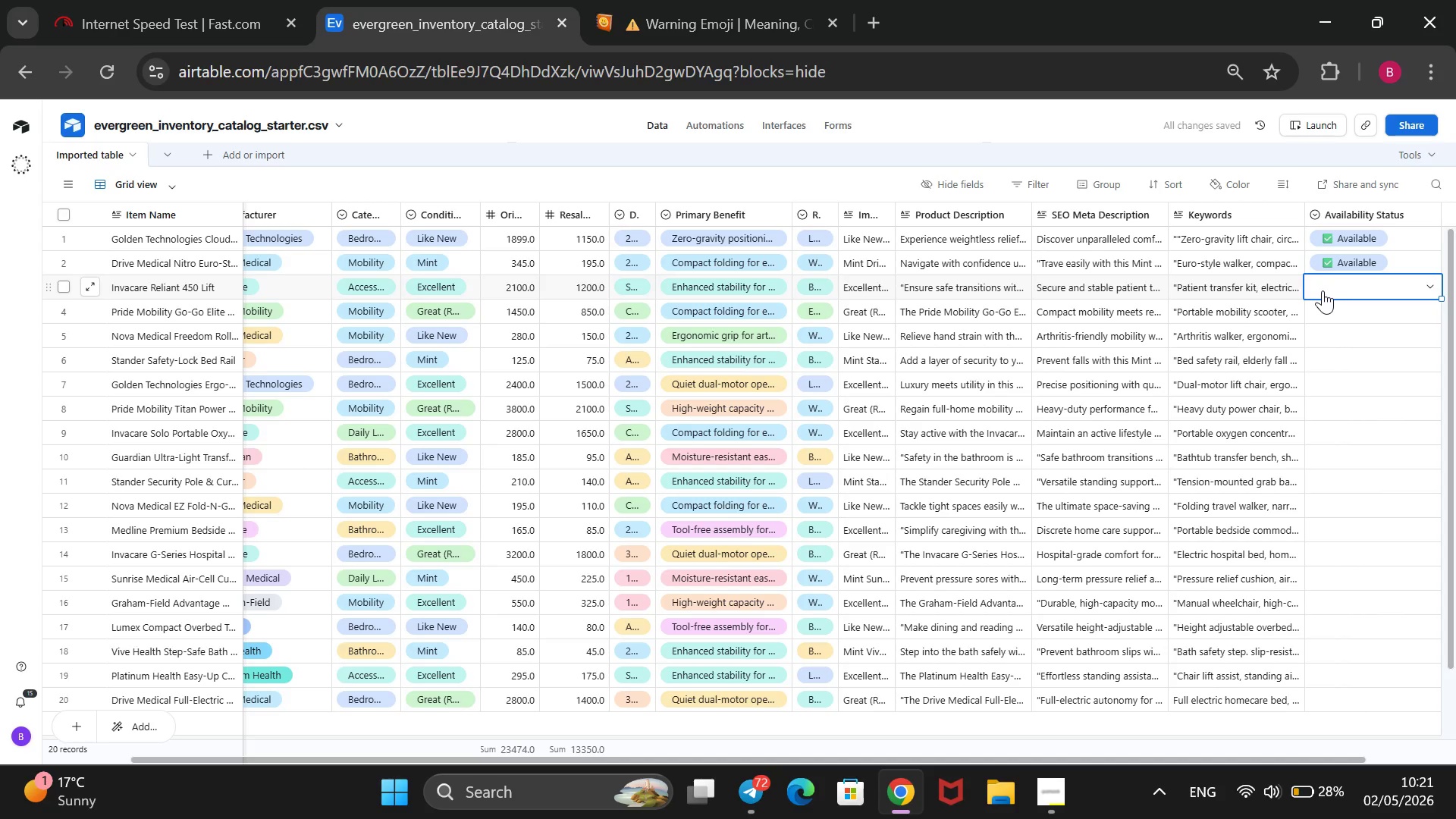 
key(Enter)
 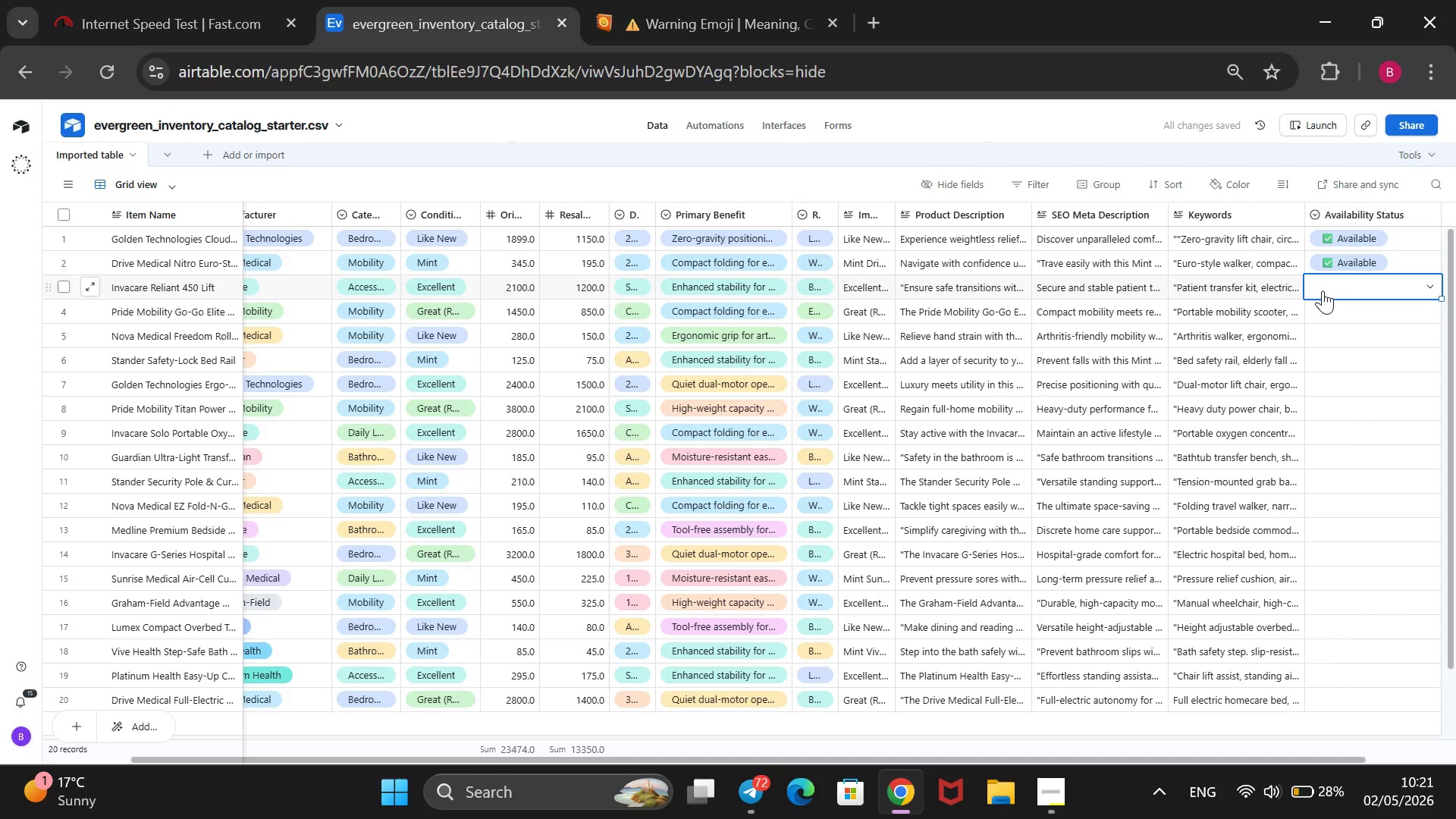 
key(ArrowDown)
 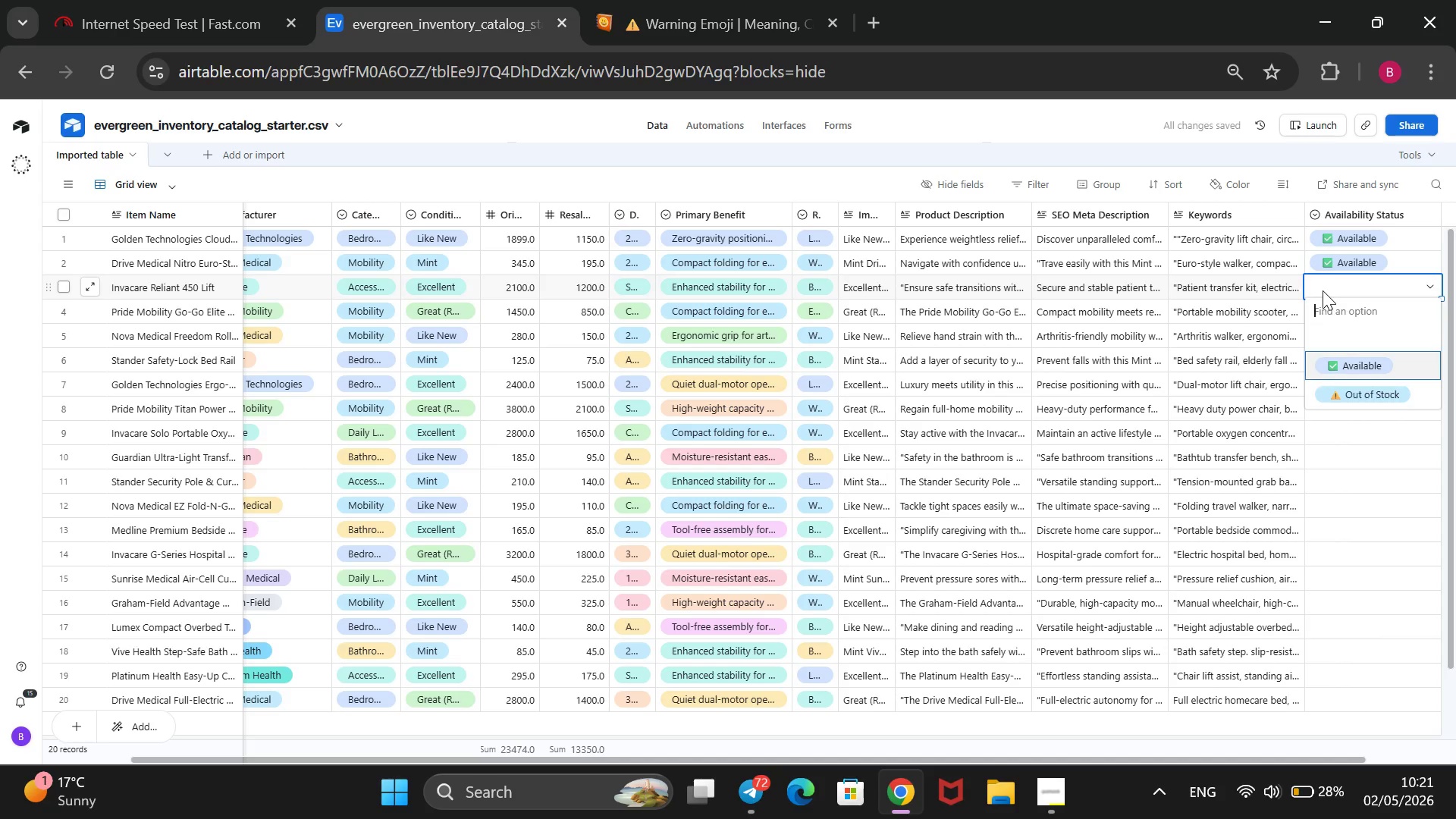 
key(ArrowDown)
 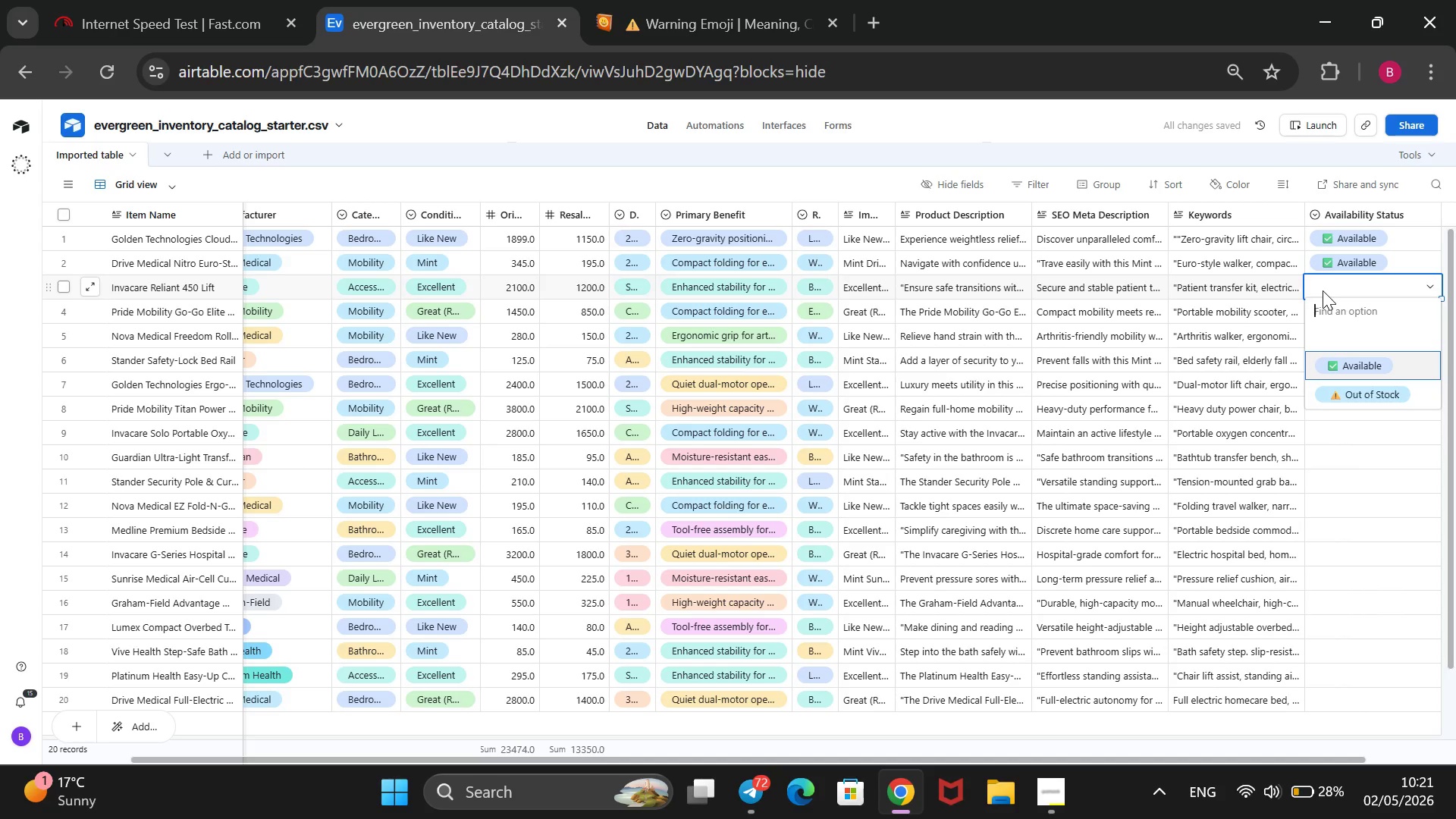 
key(Enter)
 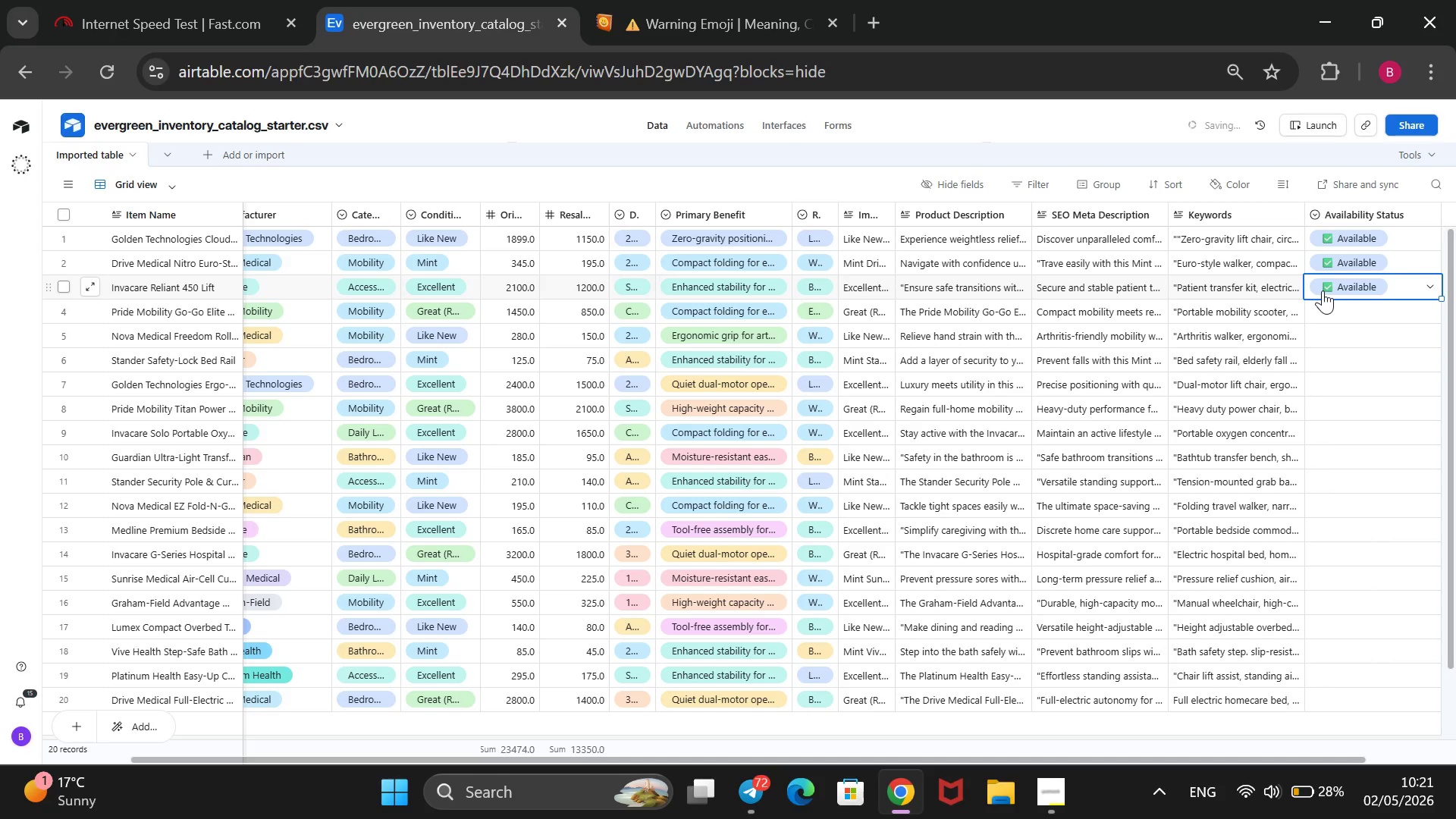 
key(ArrowDown)
 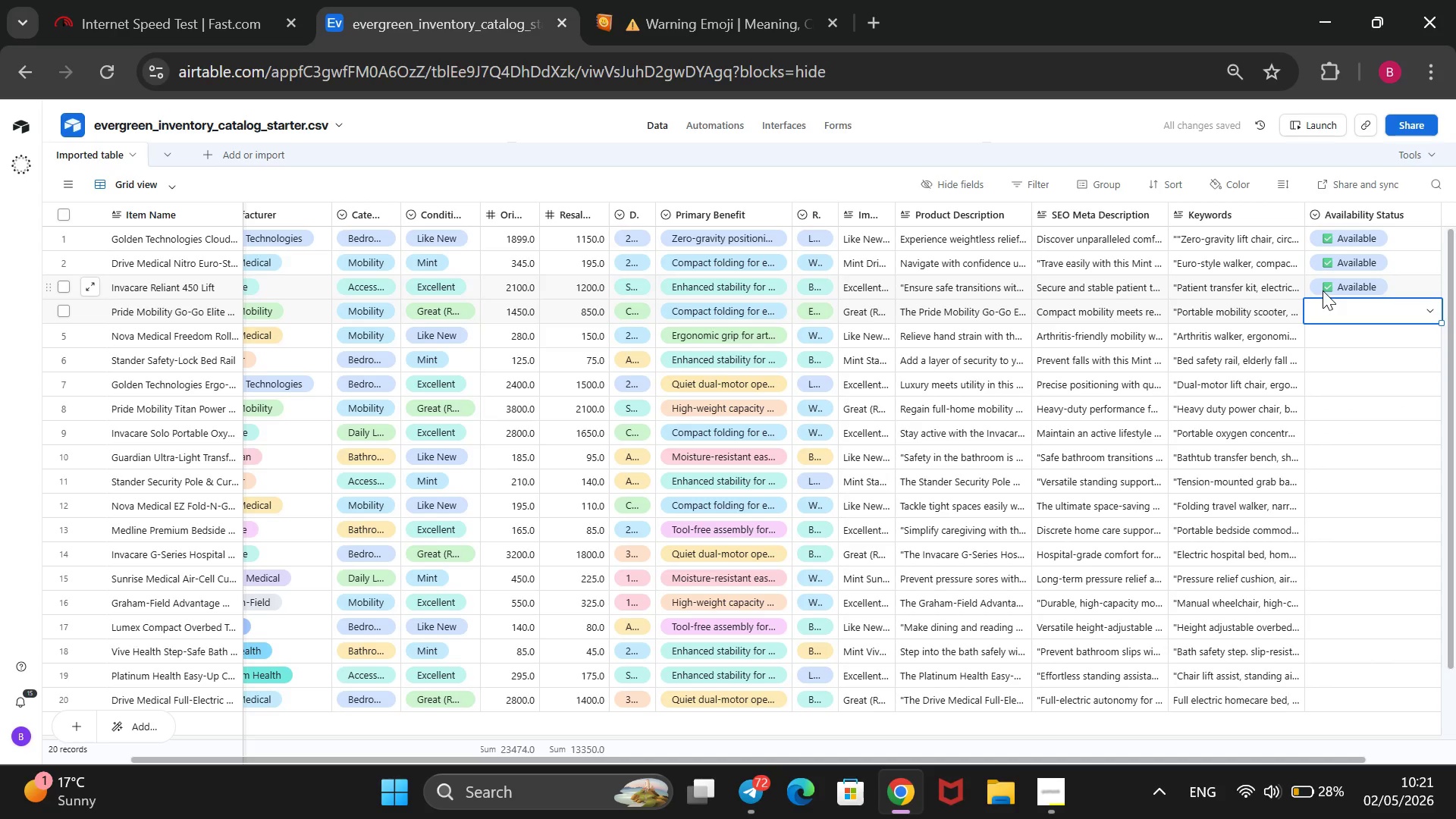 
key(Enter)
 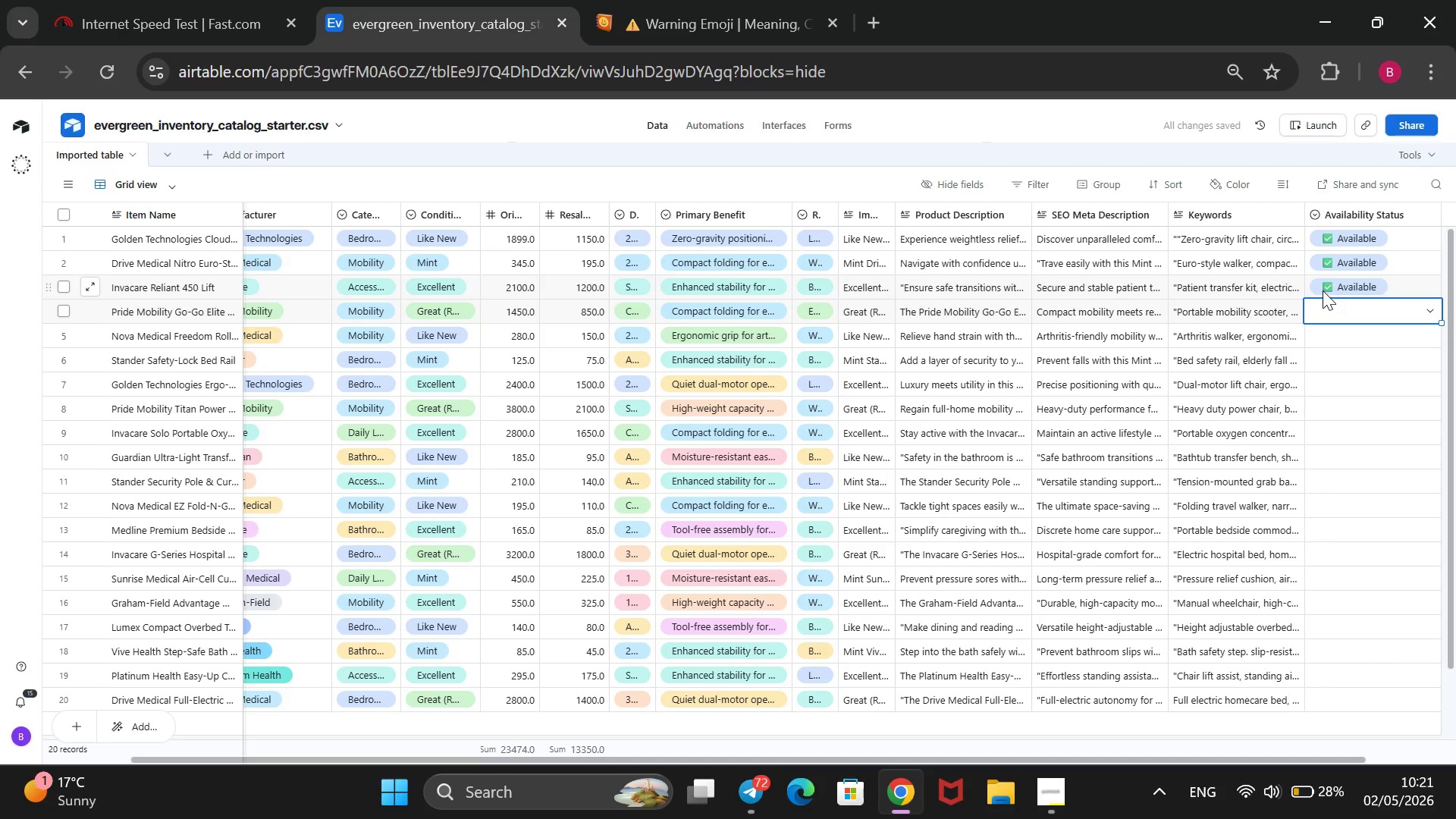 
key(ArrowDown)
 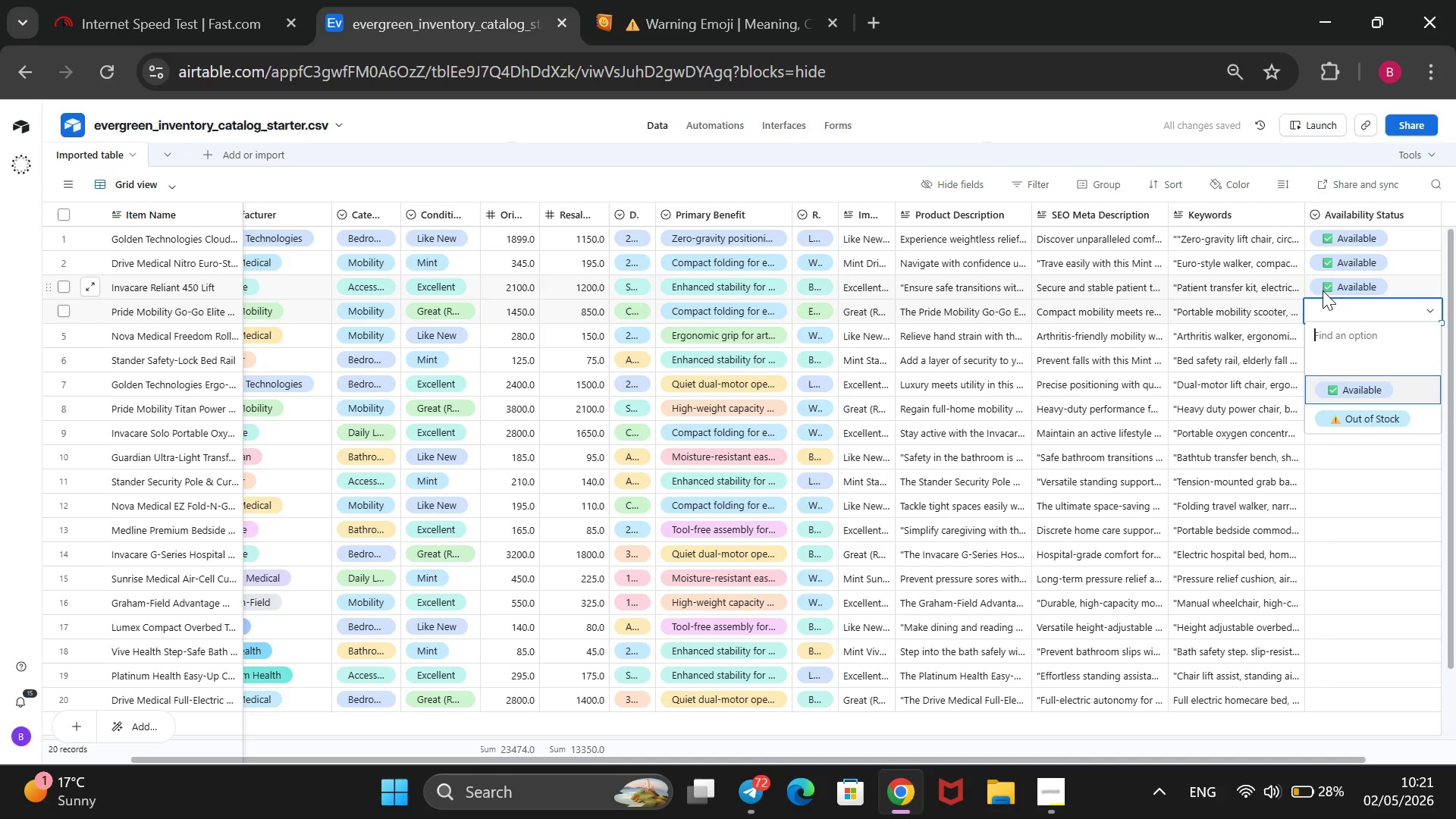 
key(ArrowDown)
 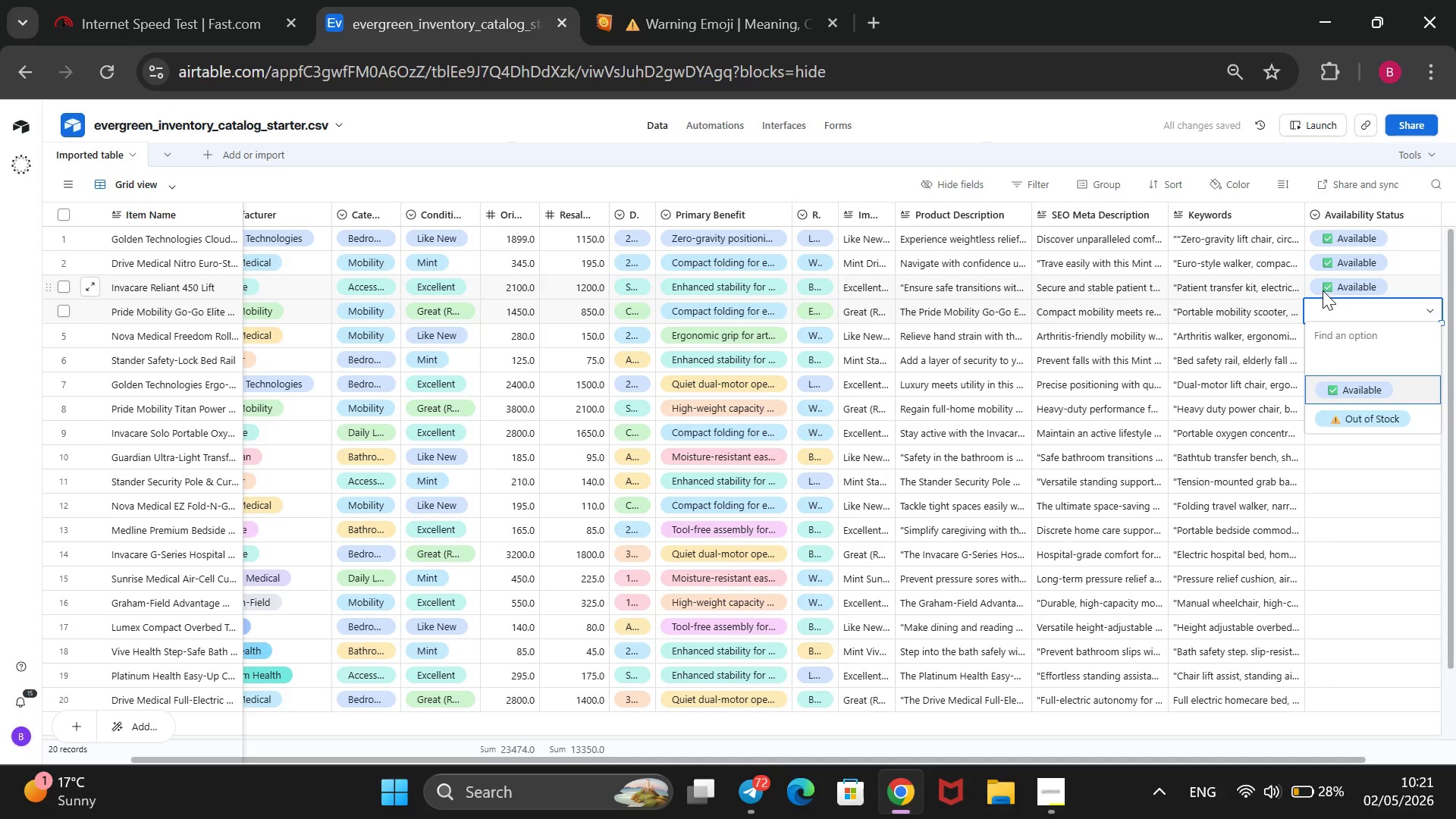 
key(Enter)
 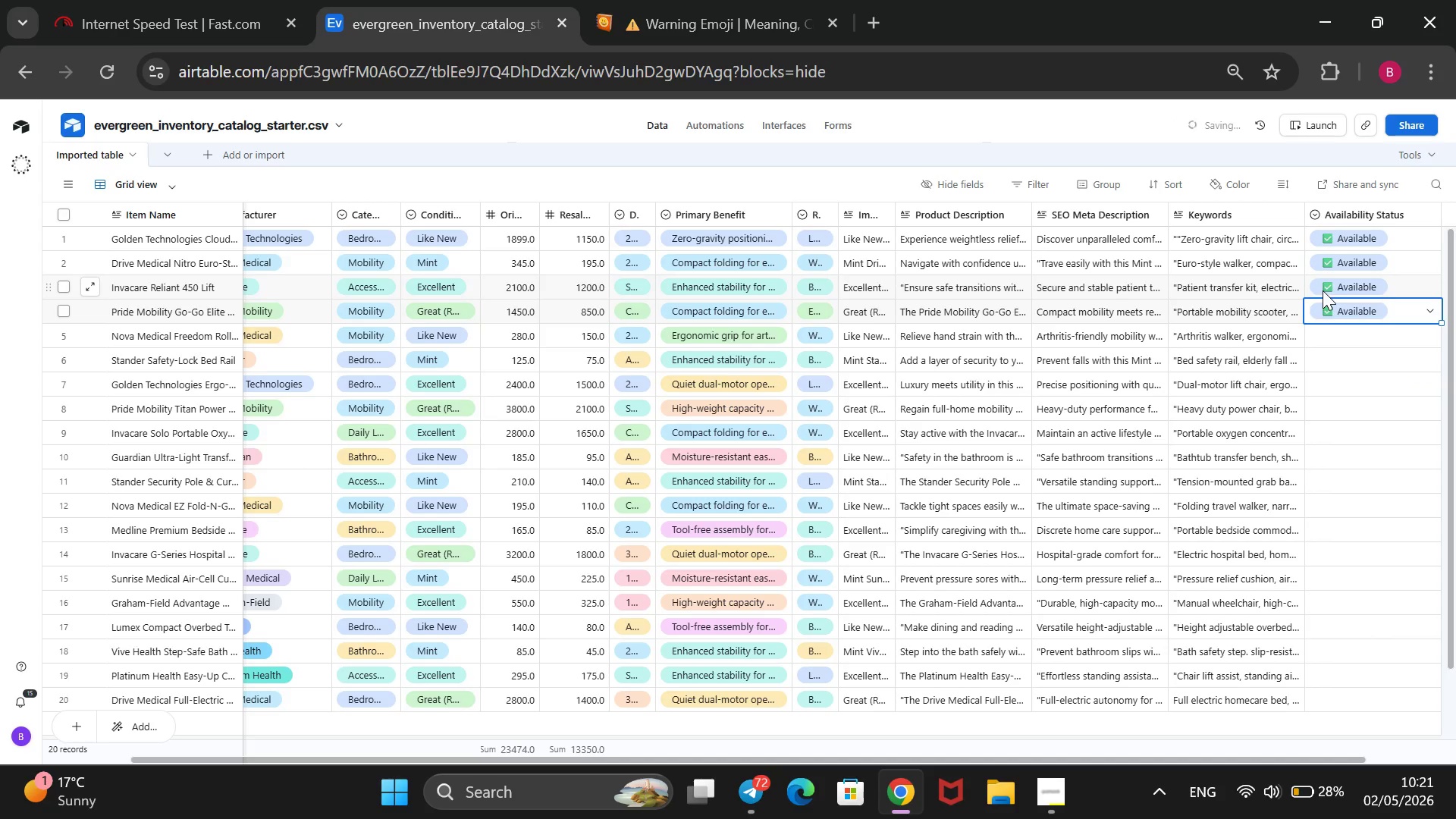 
key(ArrowDown)
 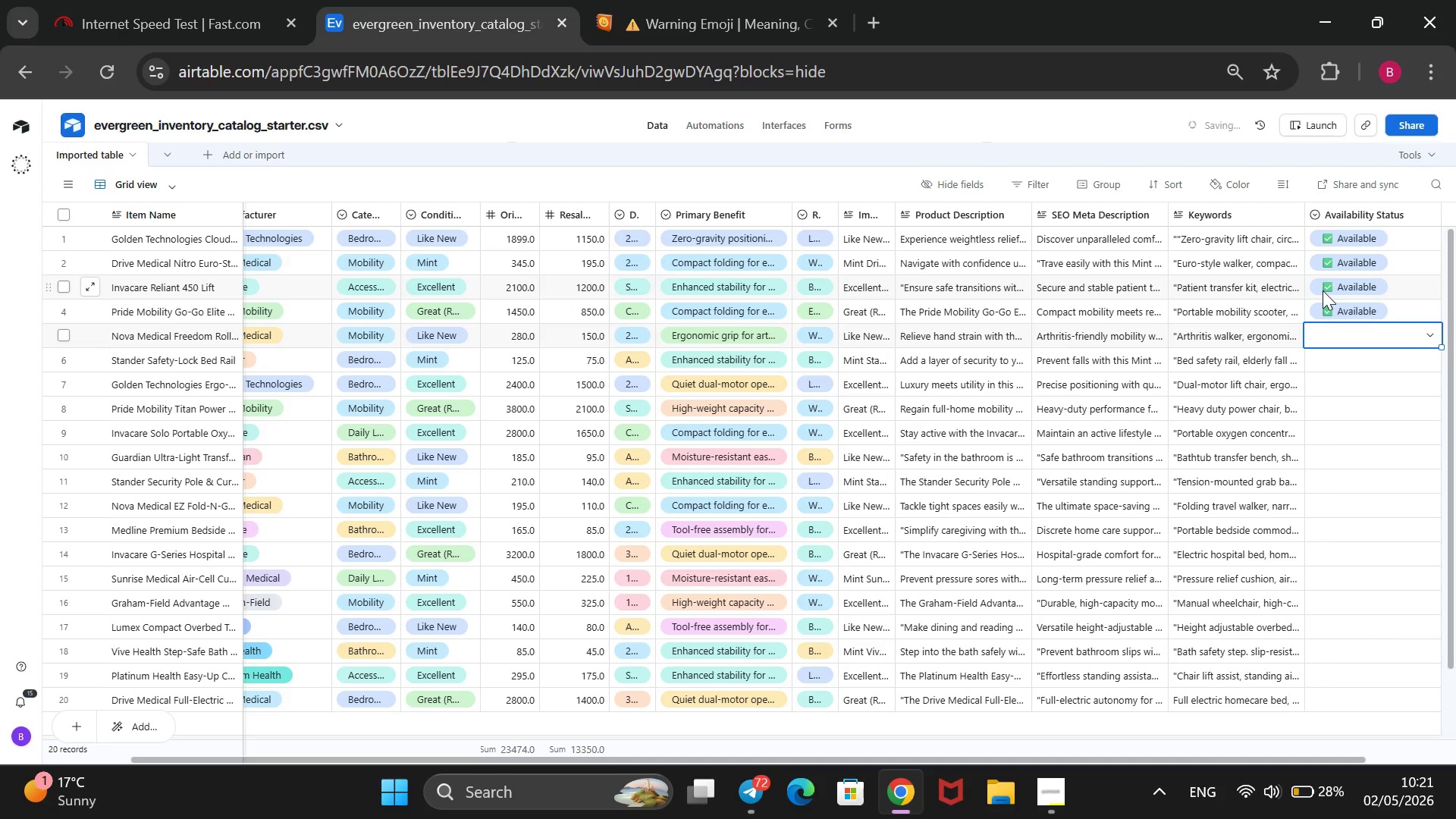 
key(Enter)
 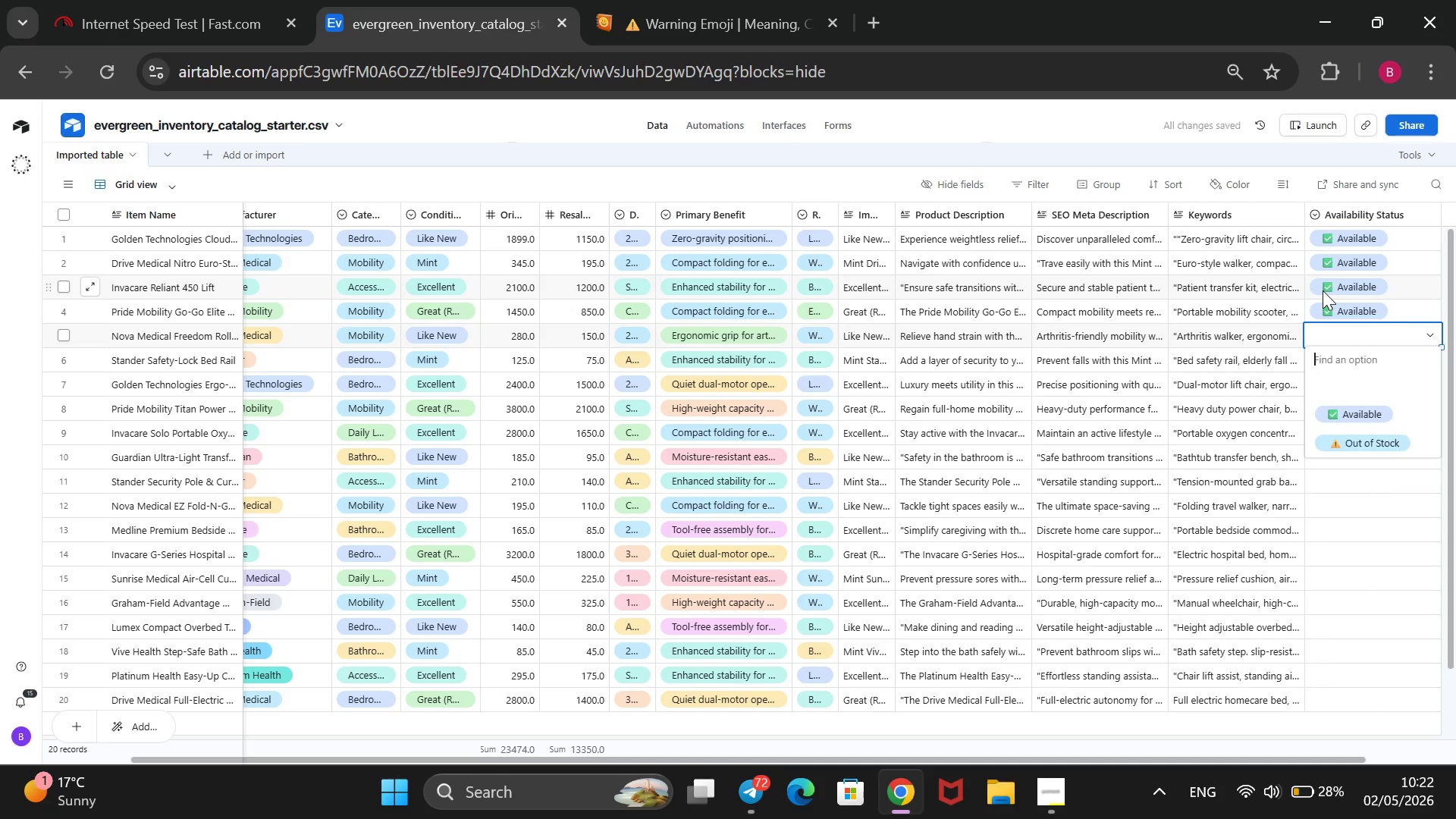 
key(ArrowDown)
 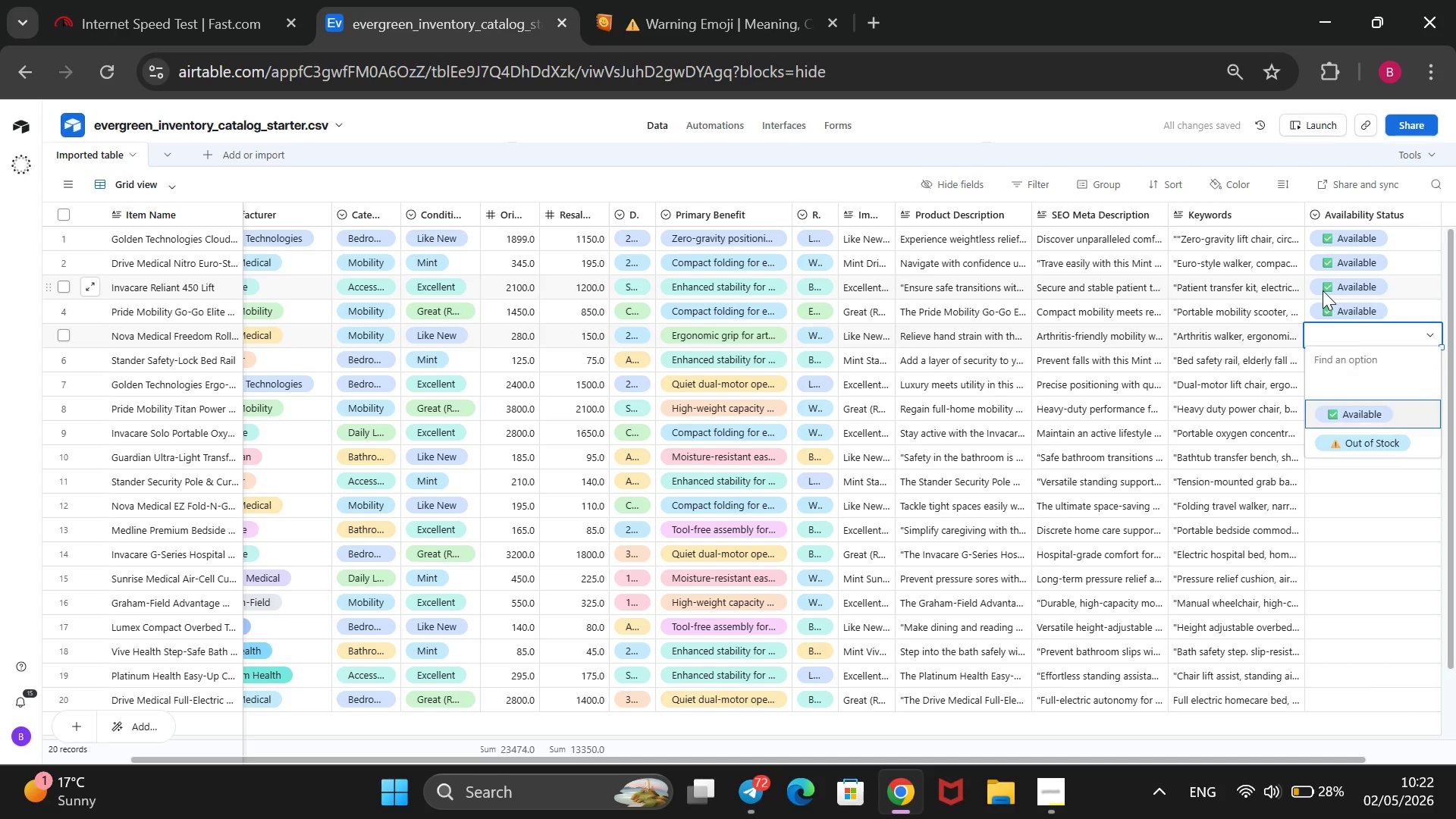 
key(ArrowDown)
 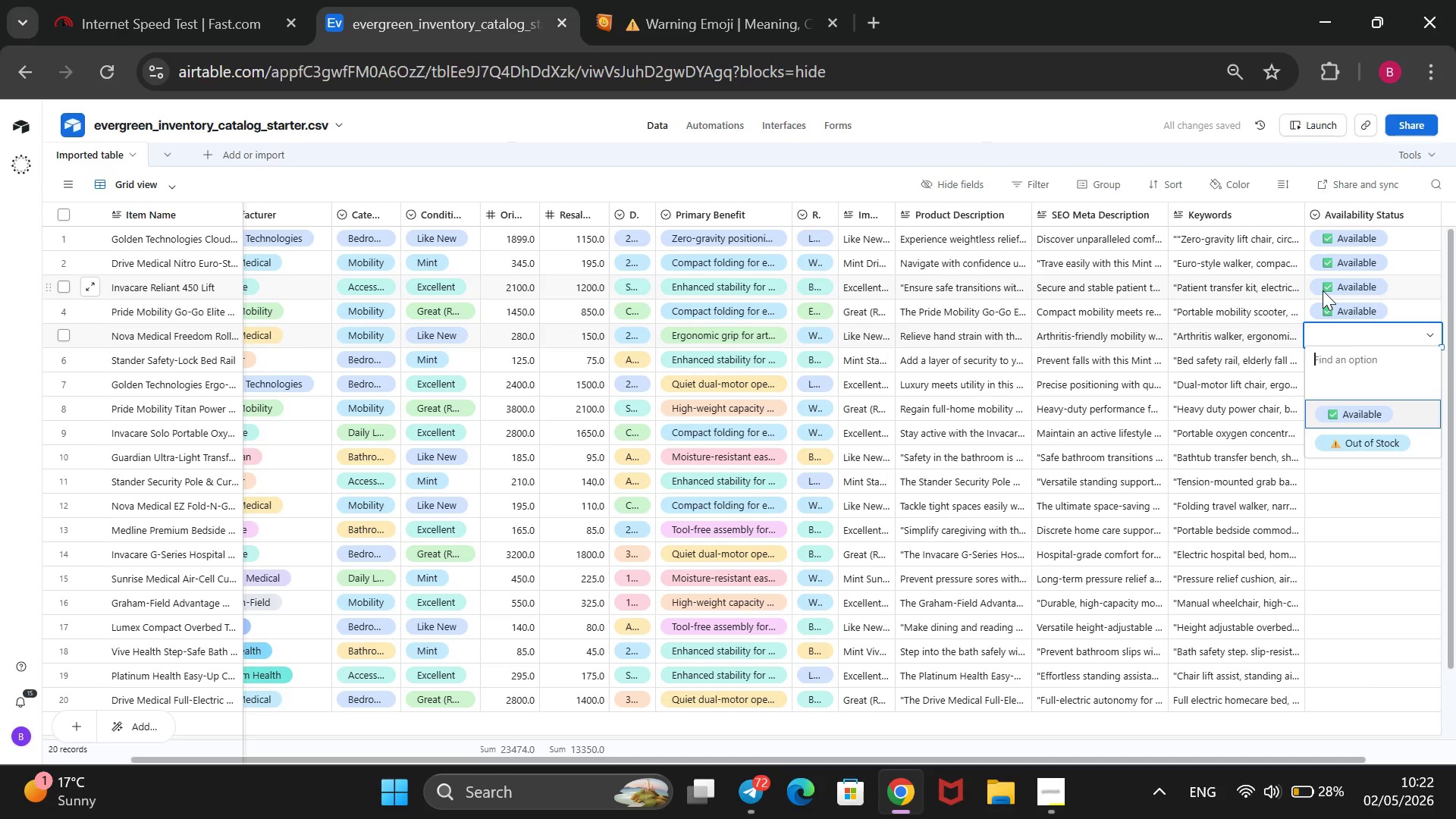 
key(Enter)
 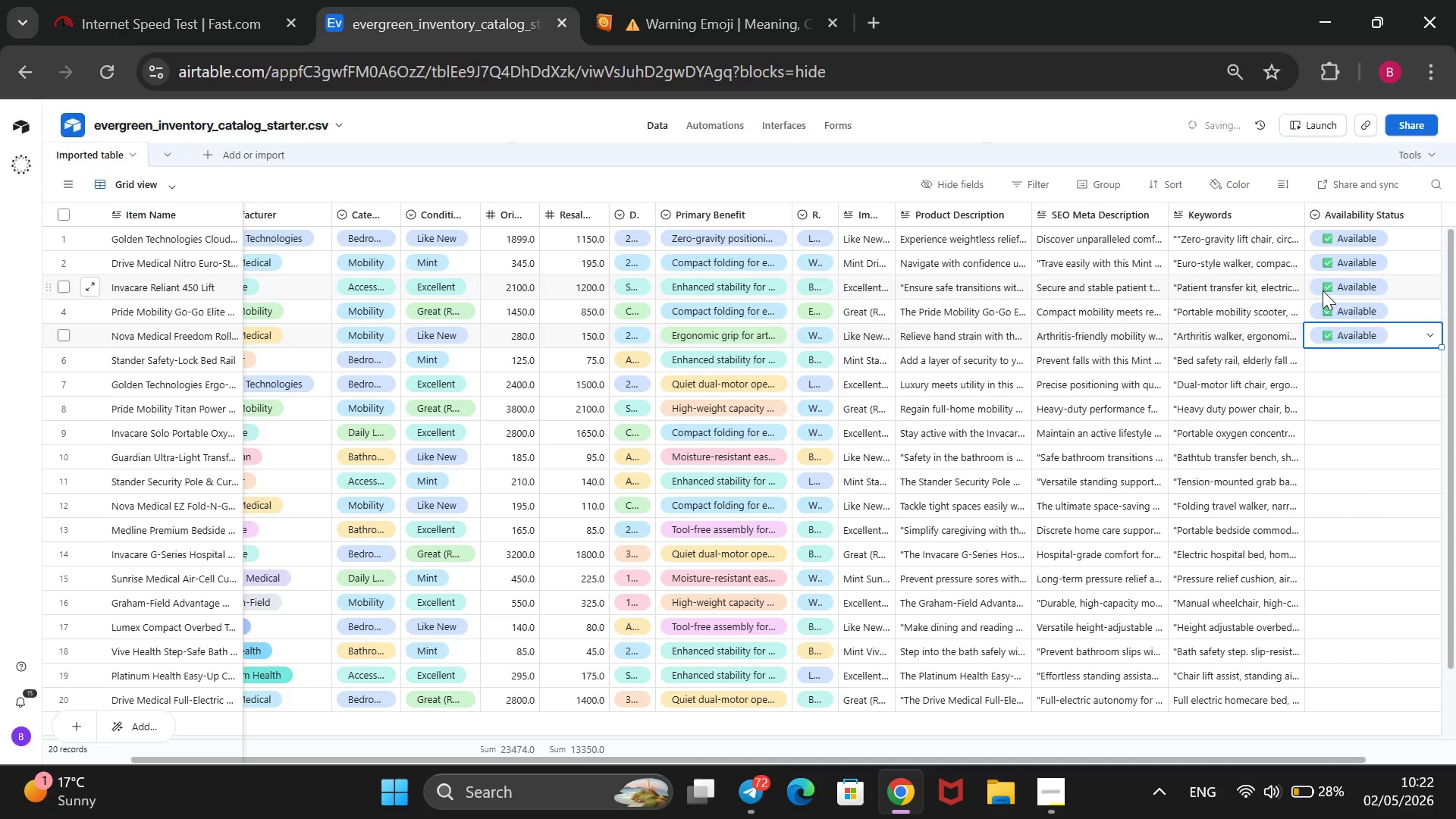 
key(ArrowDown)
 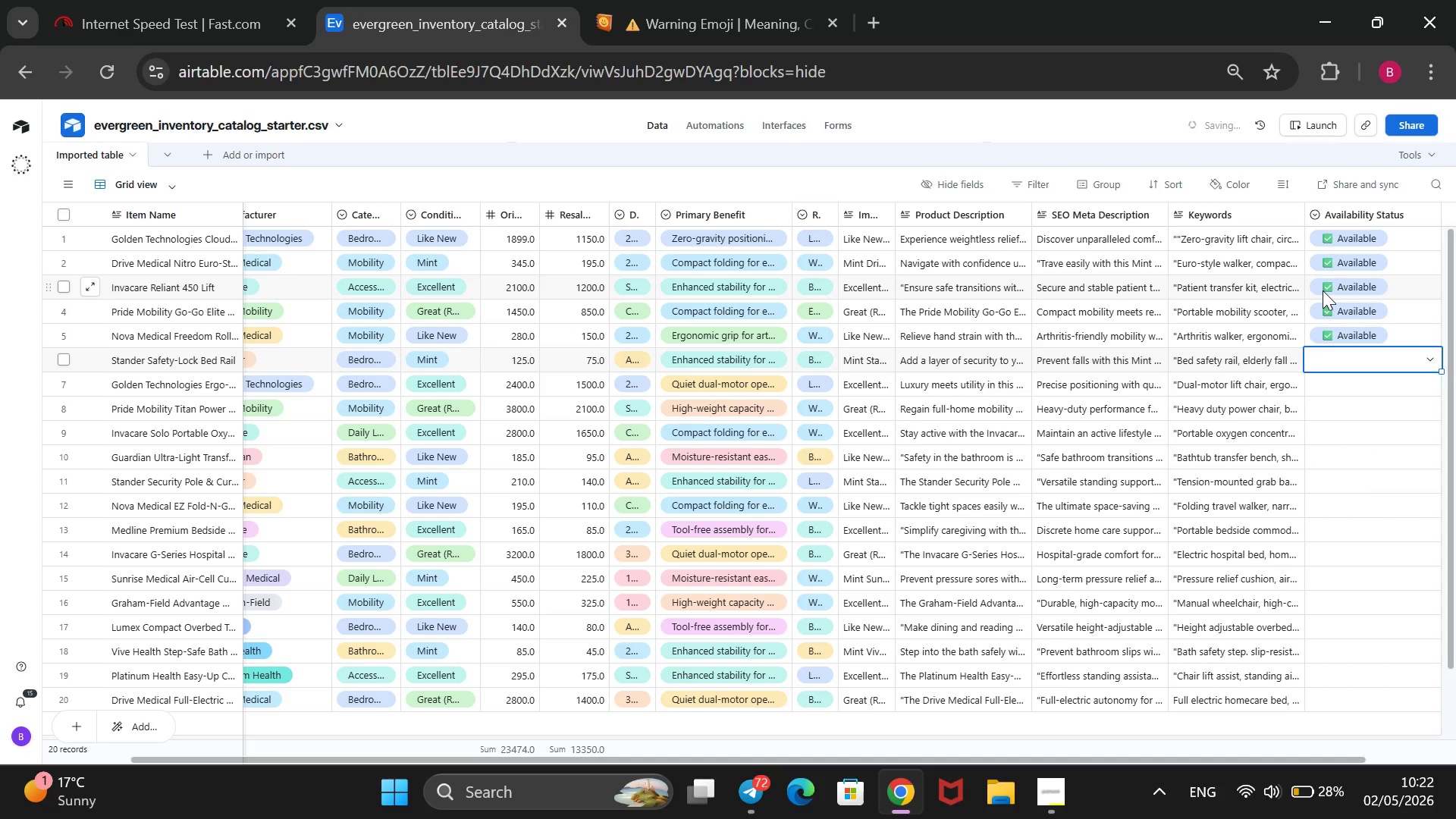 
key(Enter)
 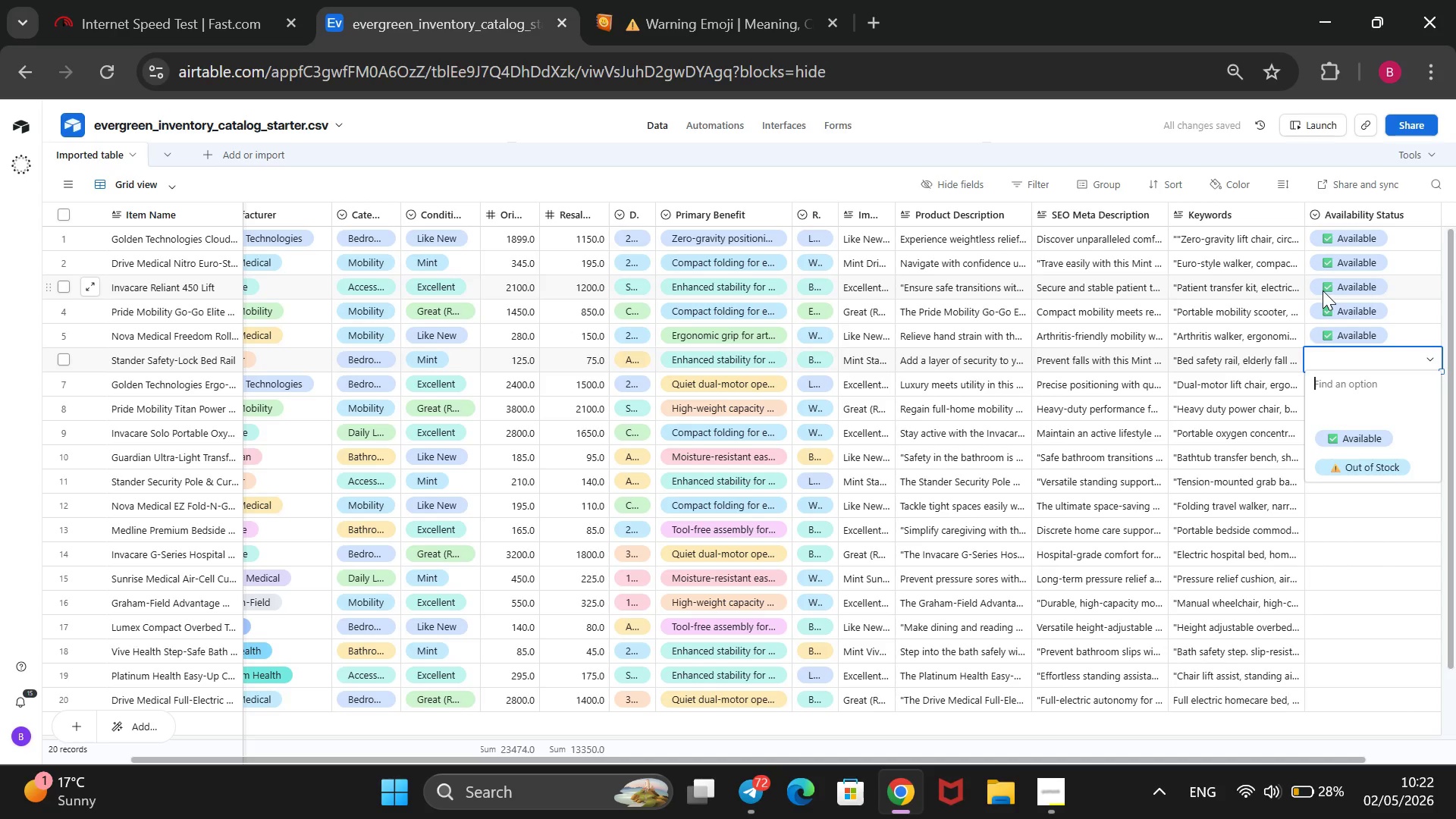 
key(ArrowDown)
 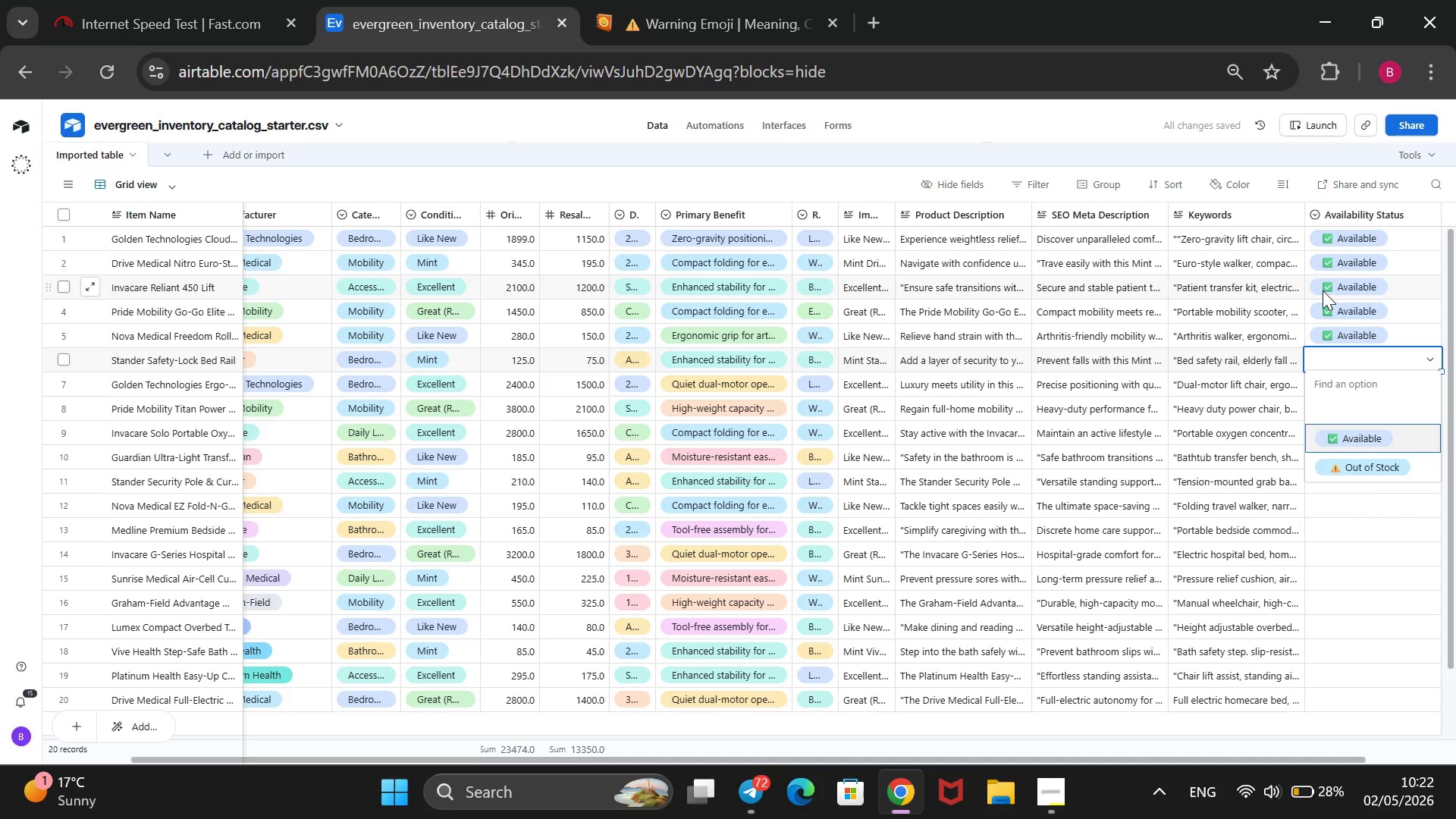 
key(ArrowDown)
 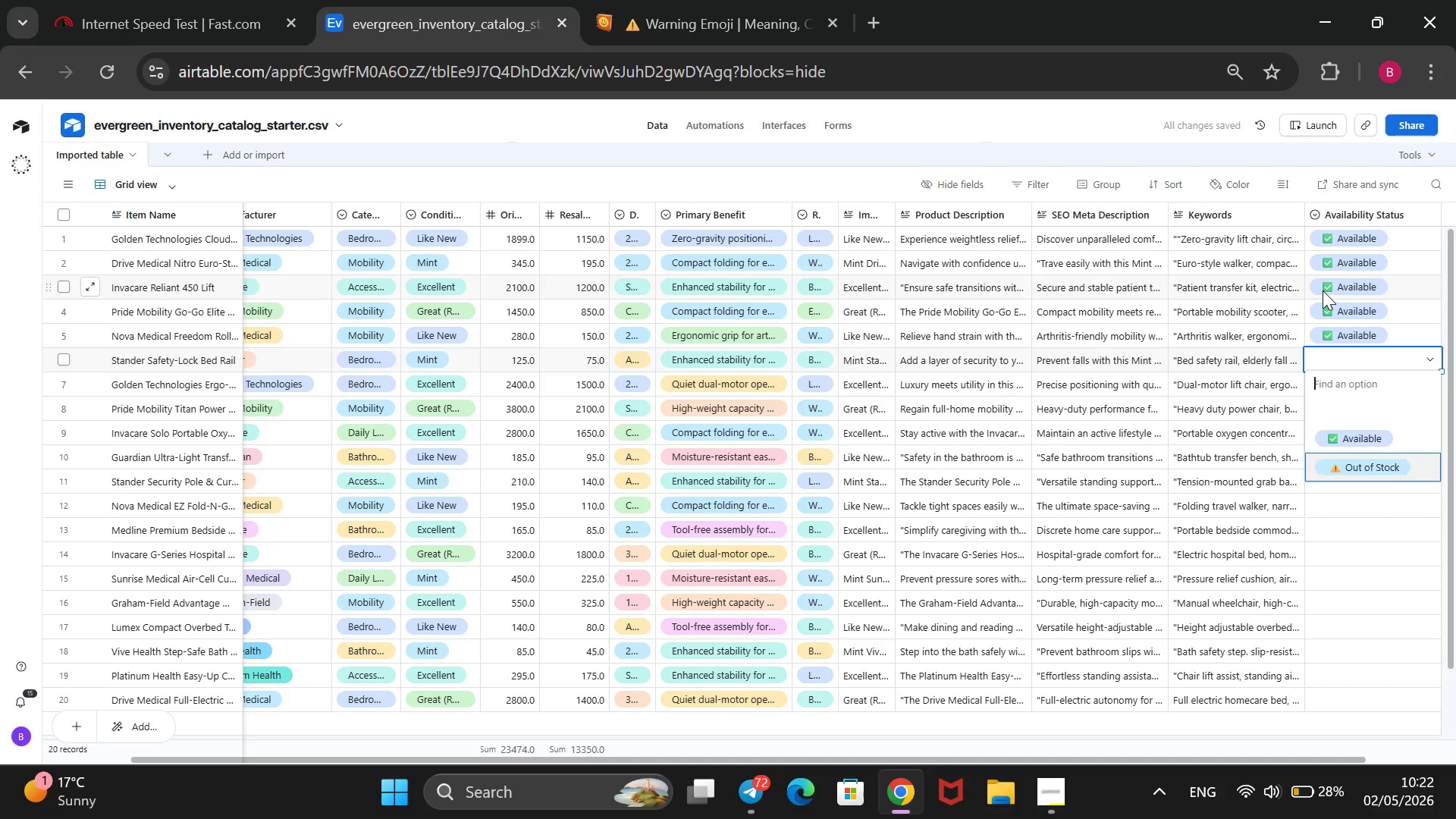 
key(ArrowDown)
 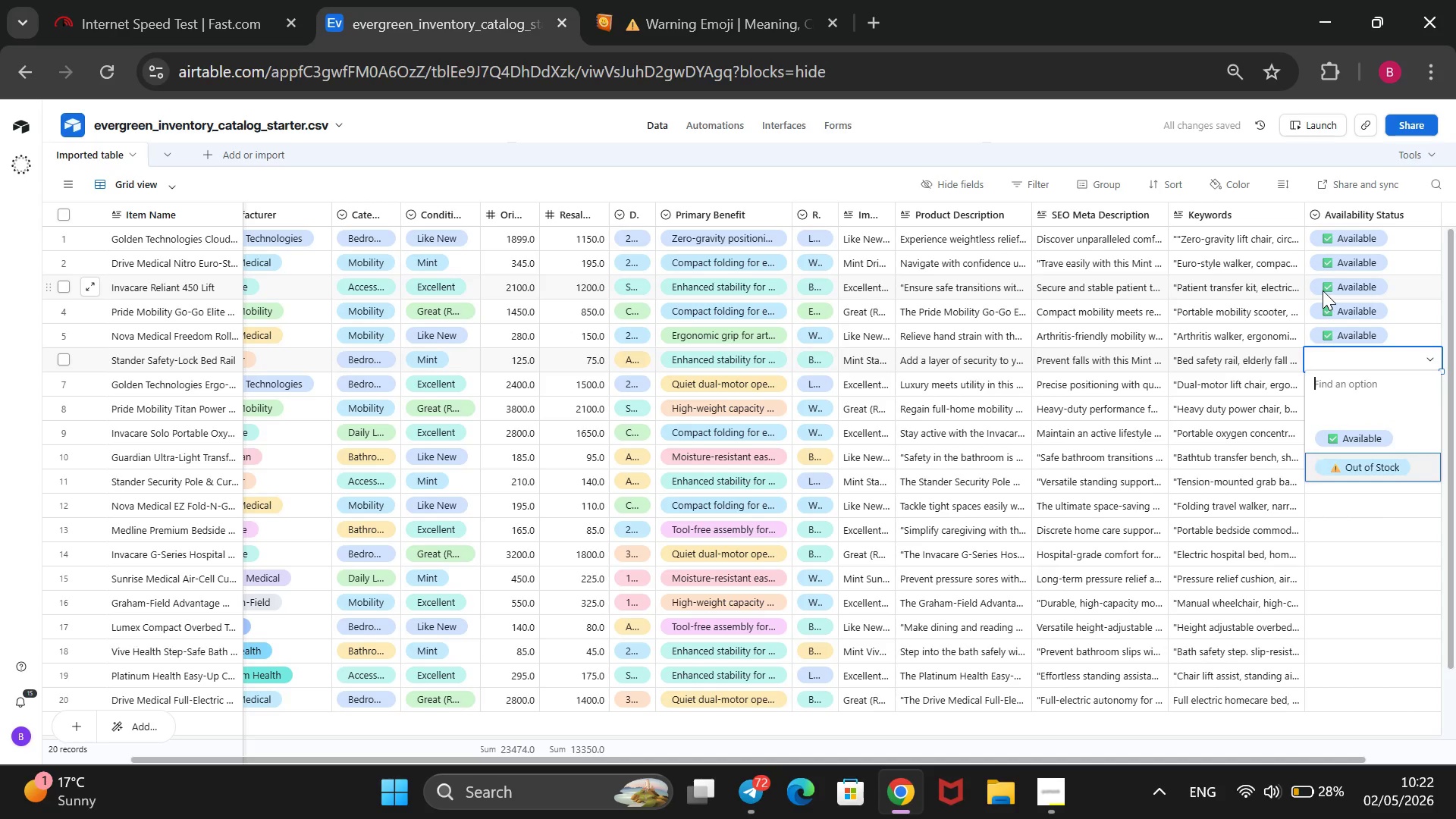 
key(Enter)
 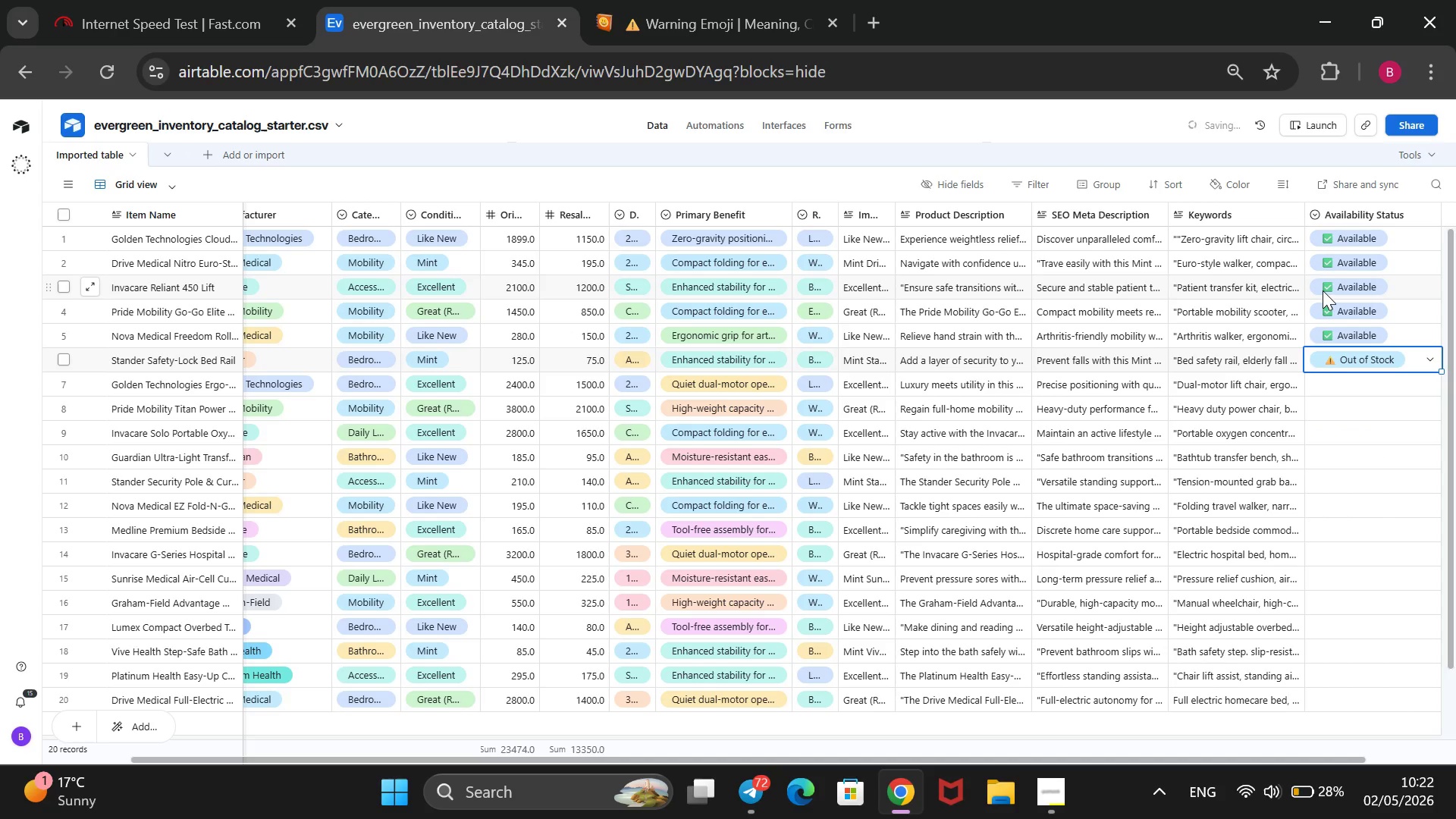 
key(ArrowDown)
 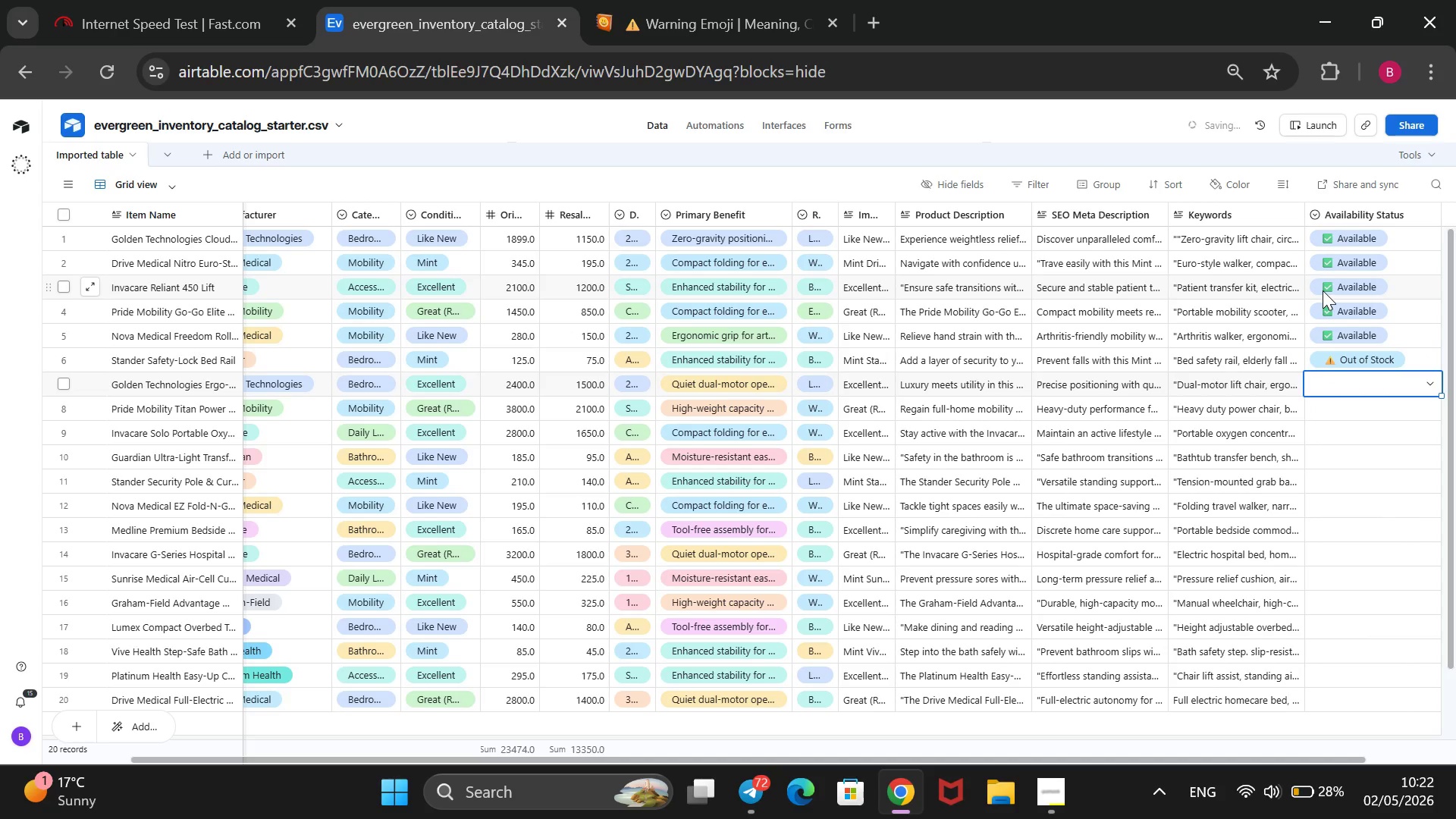 
key(Enter)
 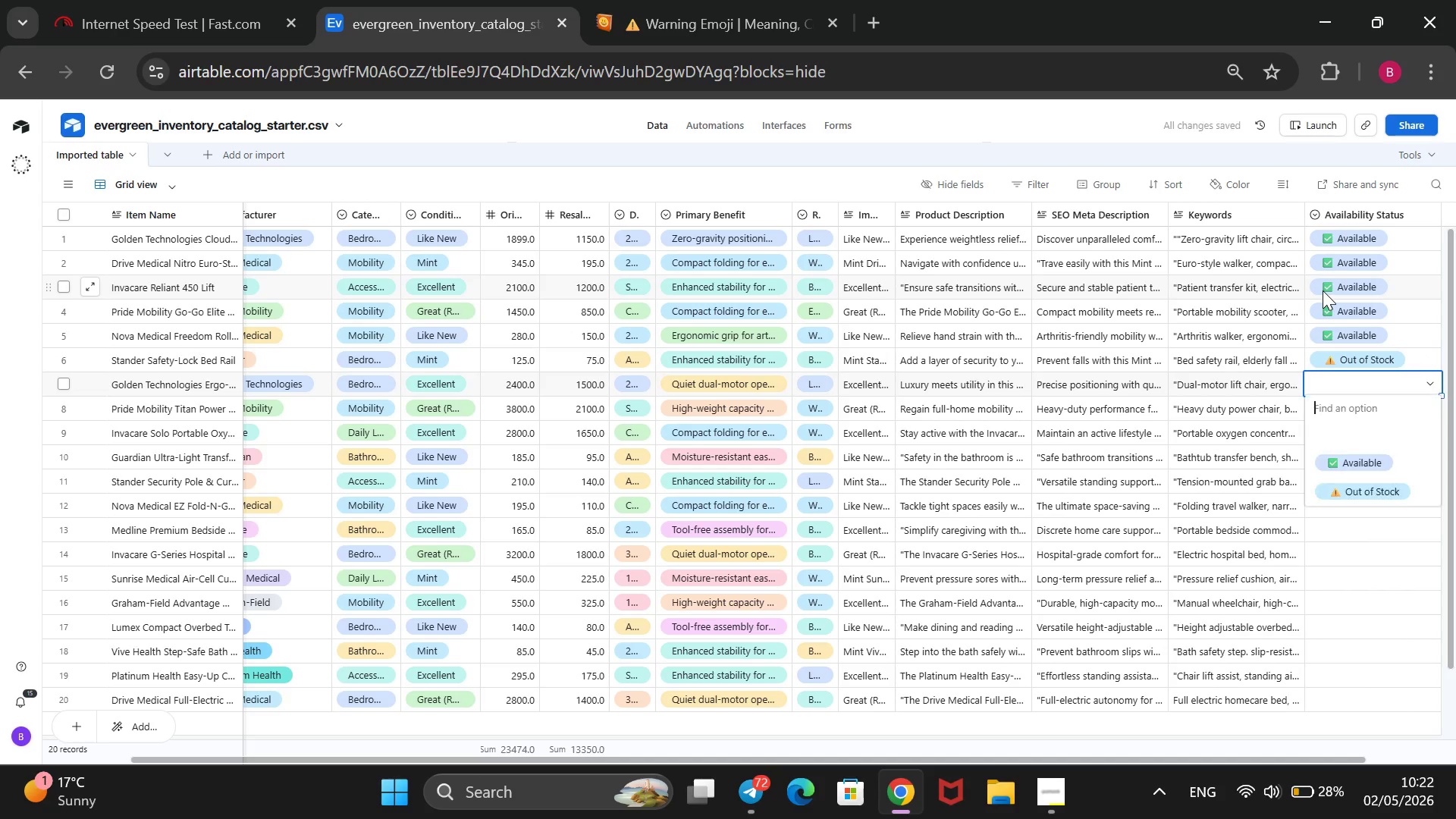 
key(ArrowDown)
 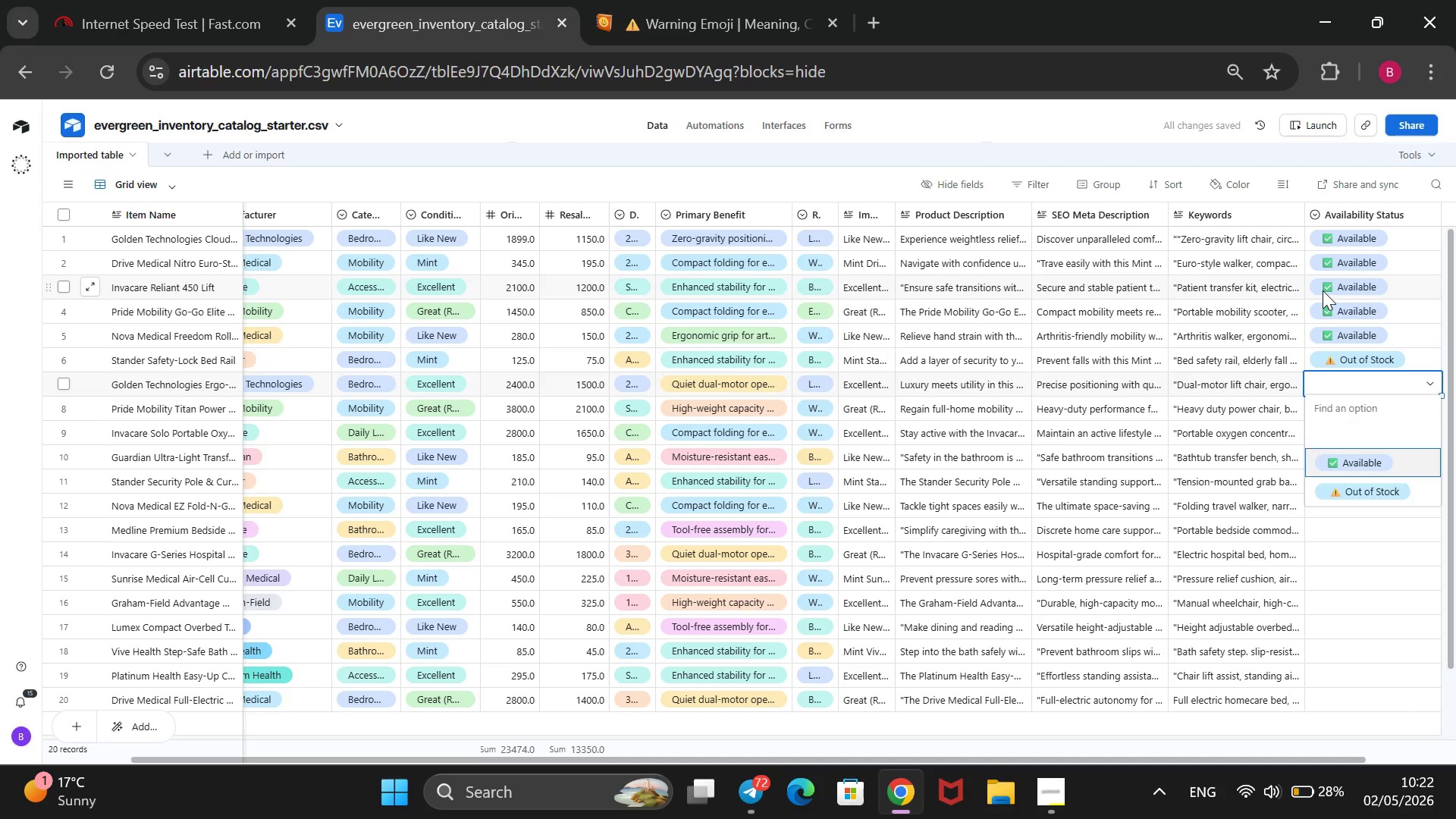 
key(ArrowDown)
 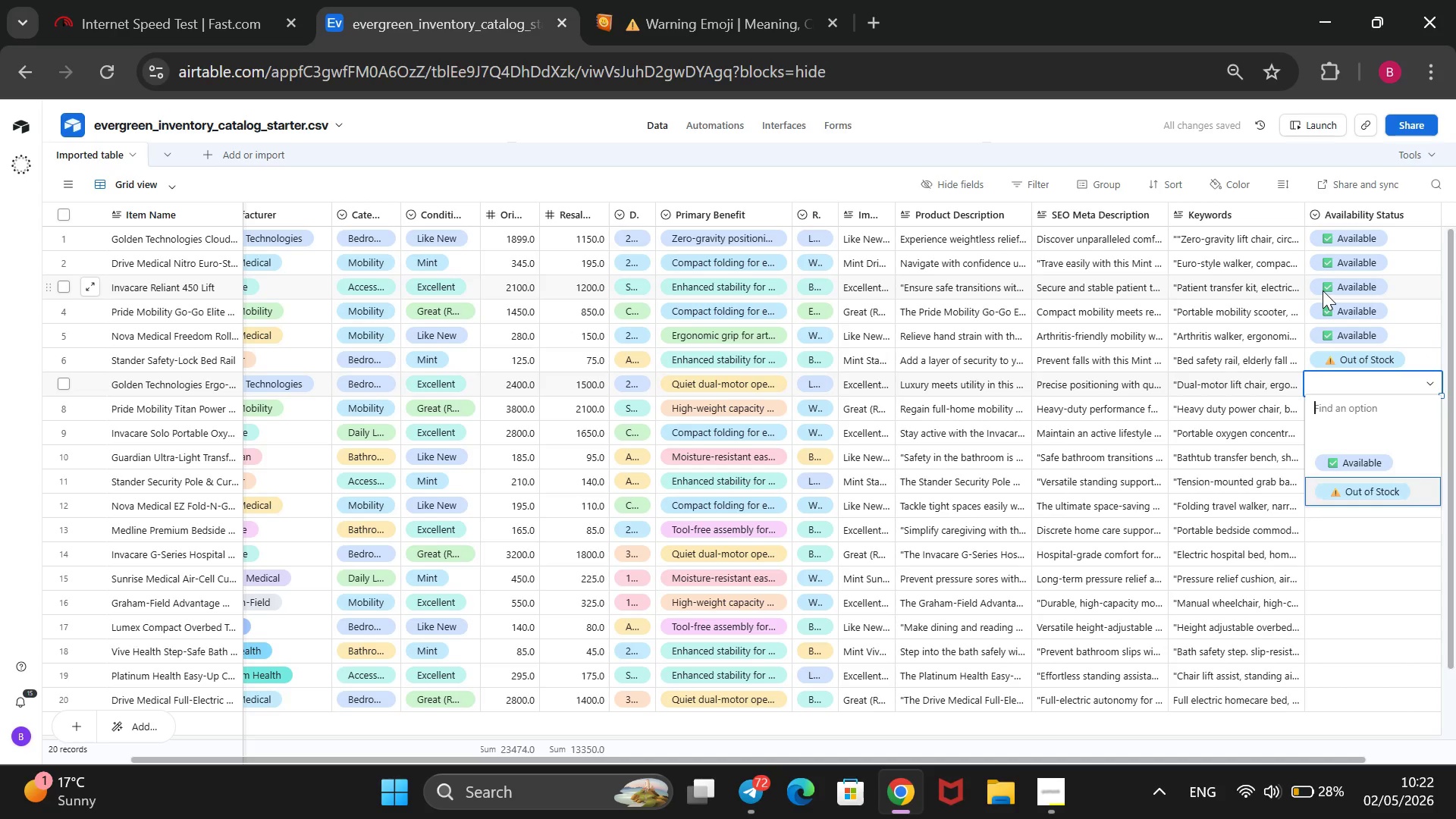 
key(ArrowDown)
 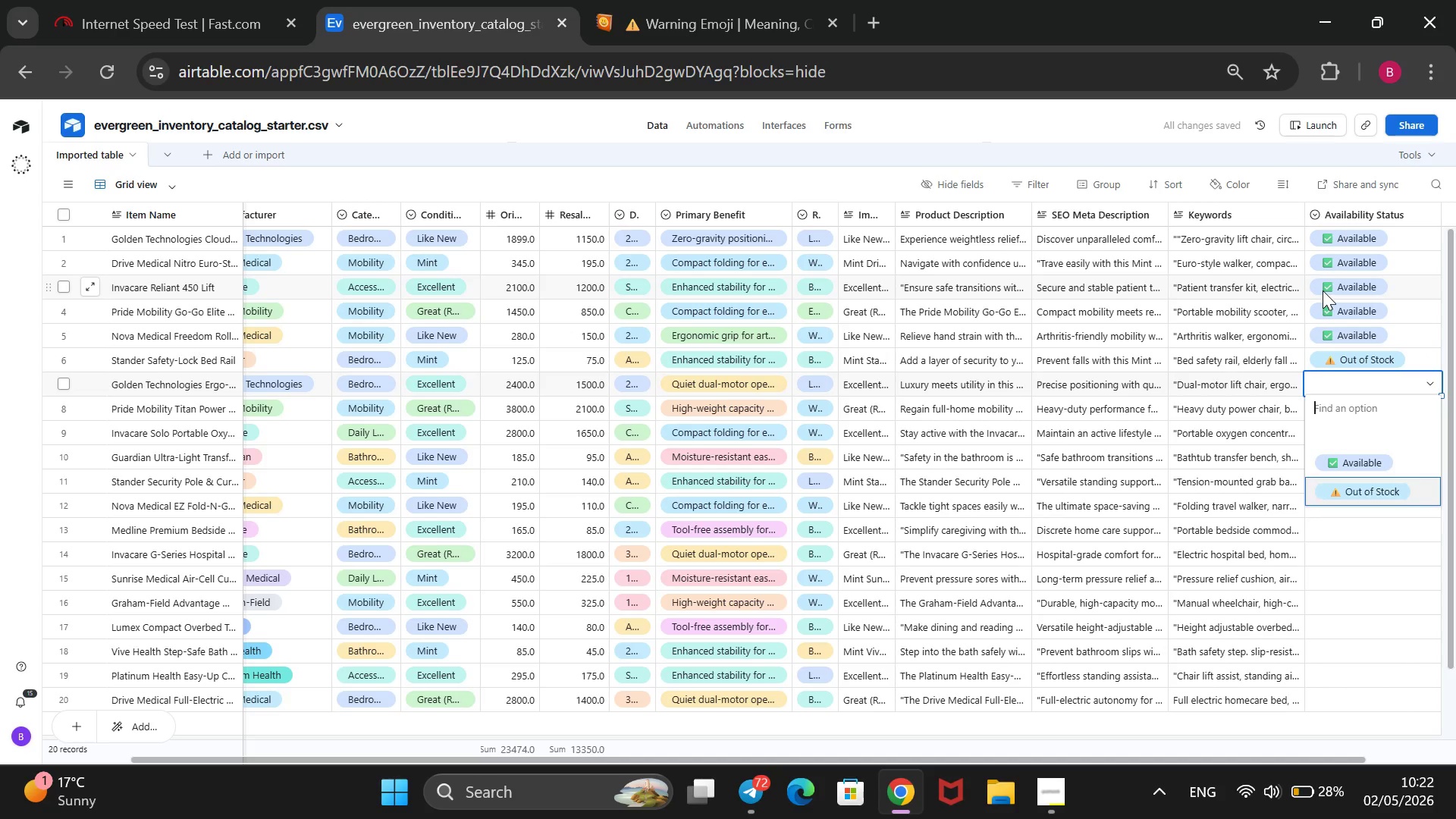 
key(Enter)
 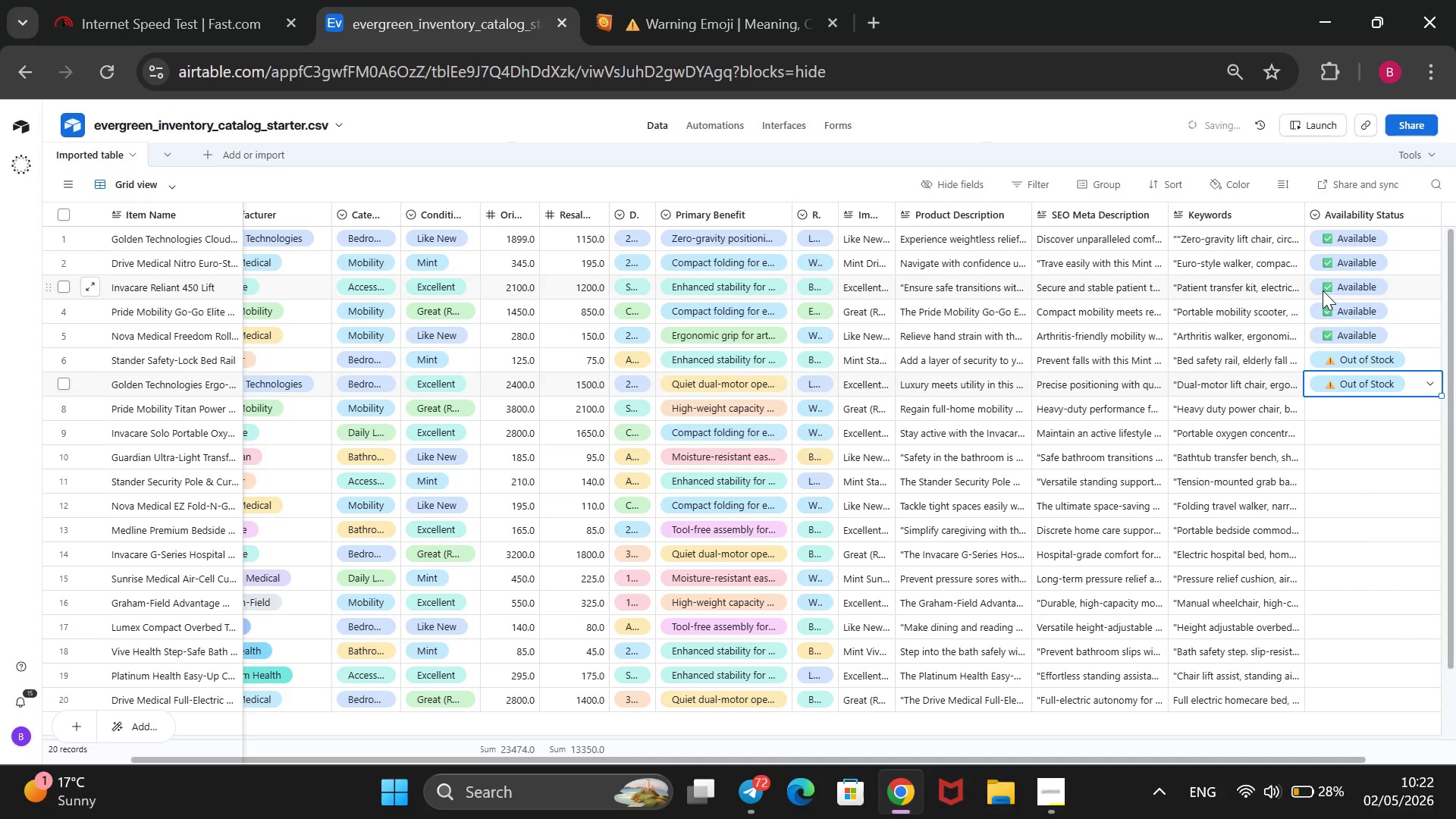 
key(ArrowDown)
 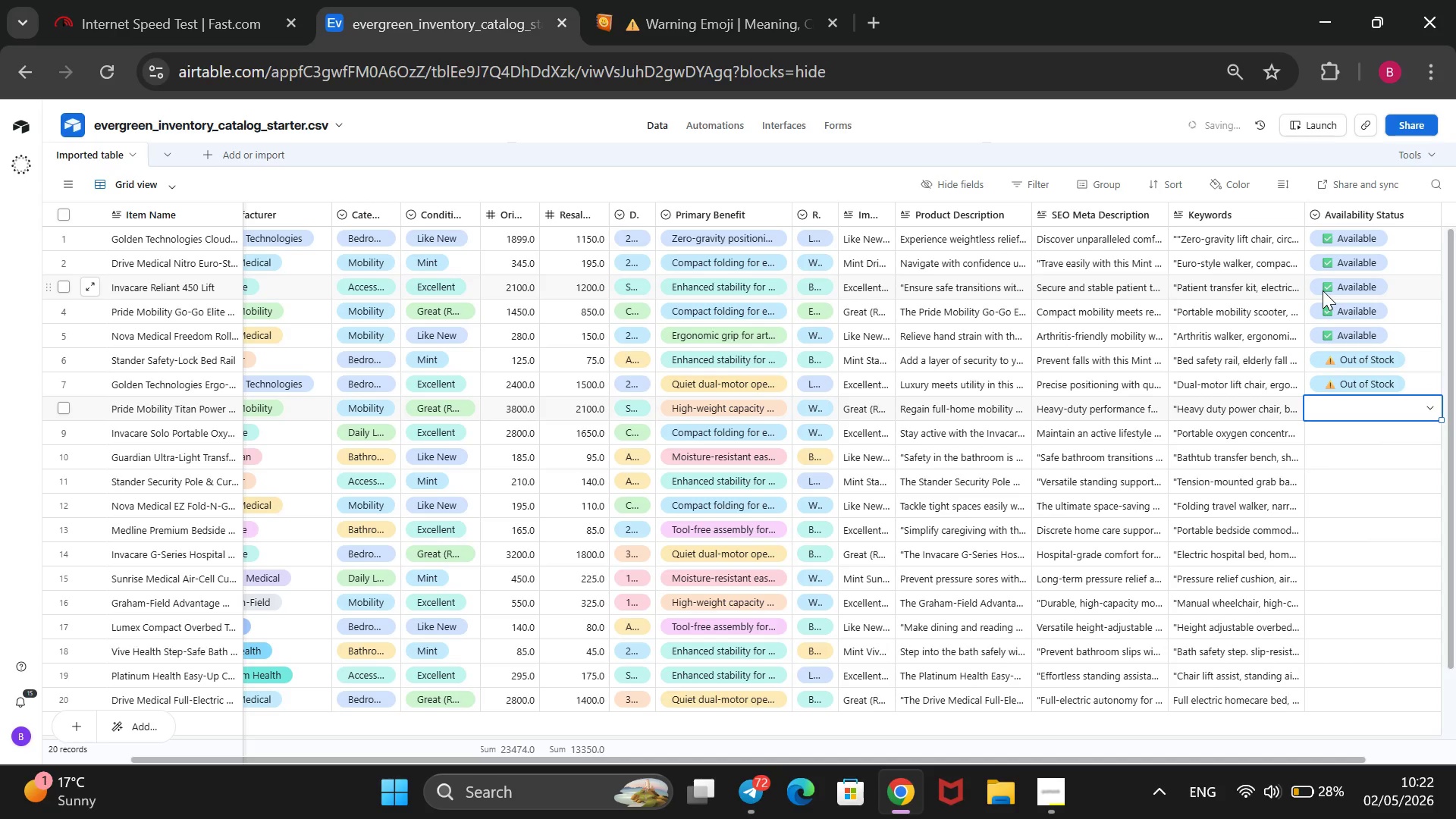 
key(Enter)
 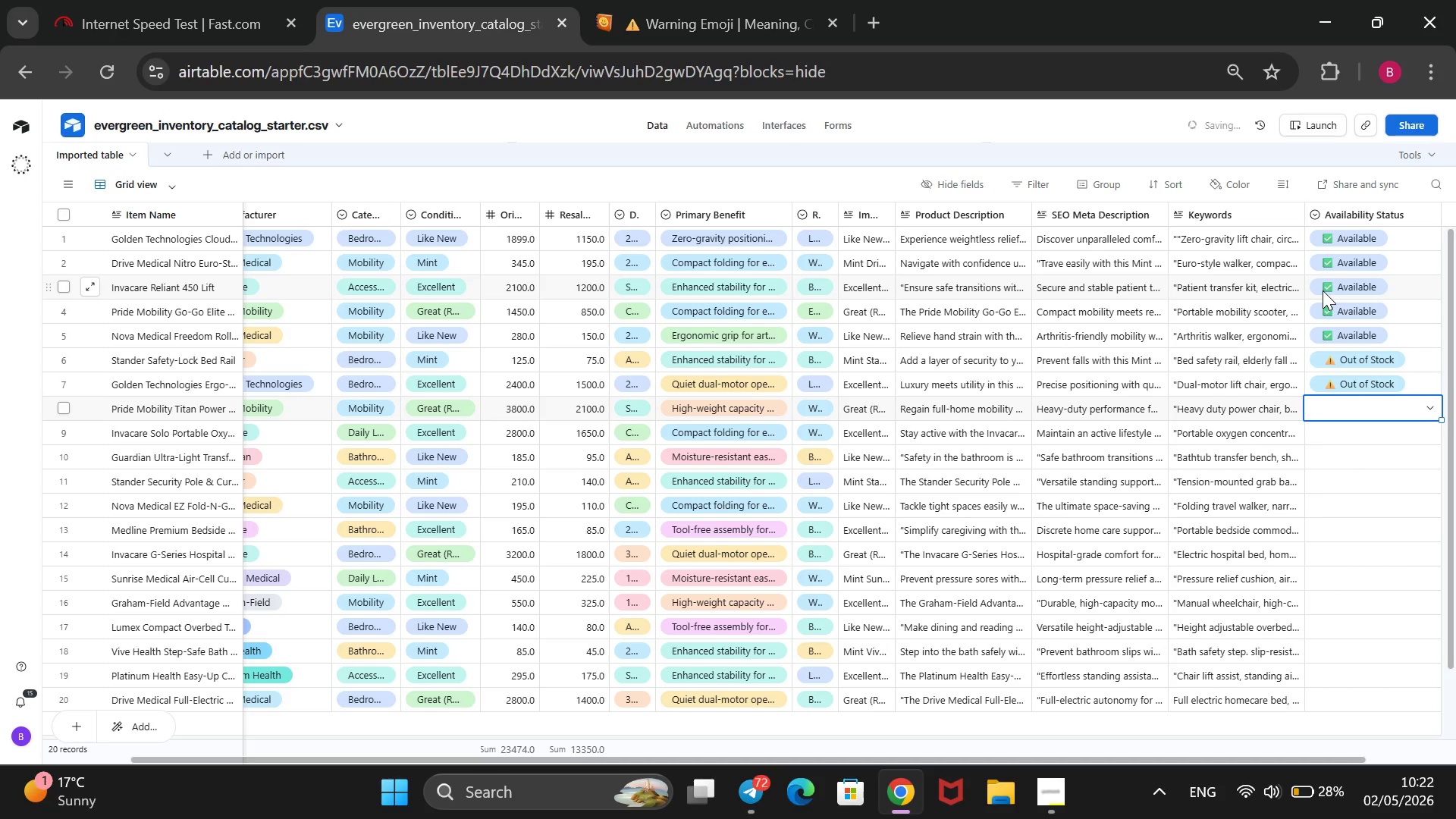 
key(ArrowDown)
 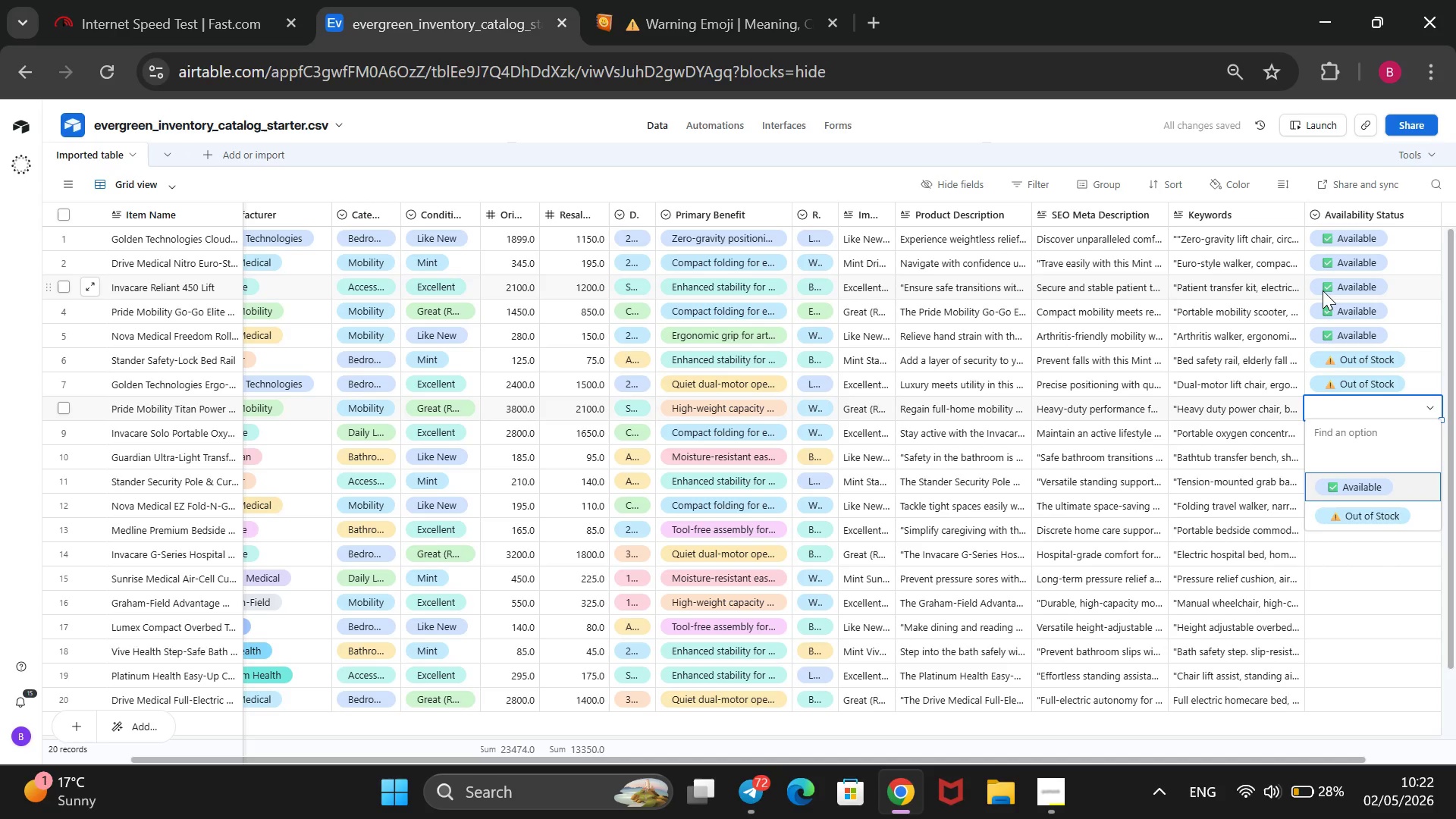 
key(ArrowDown)
 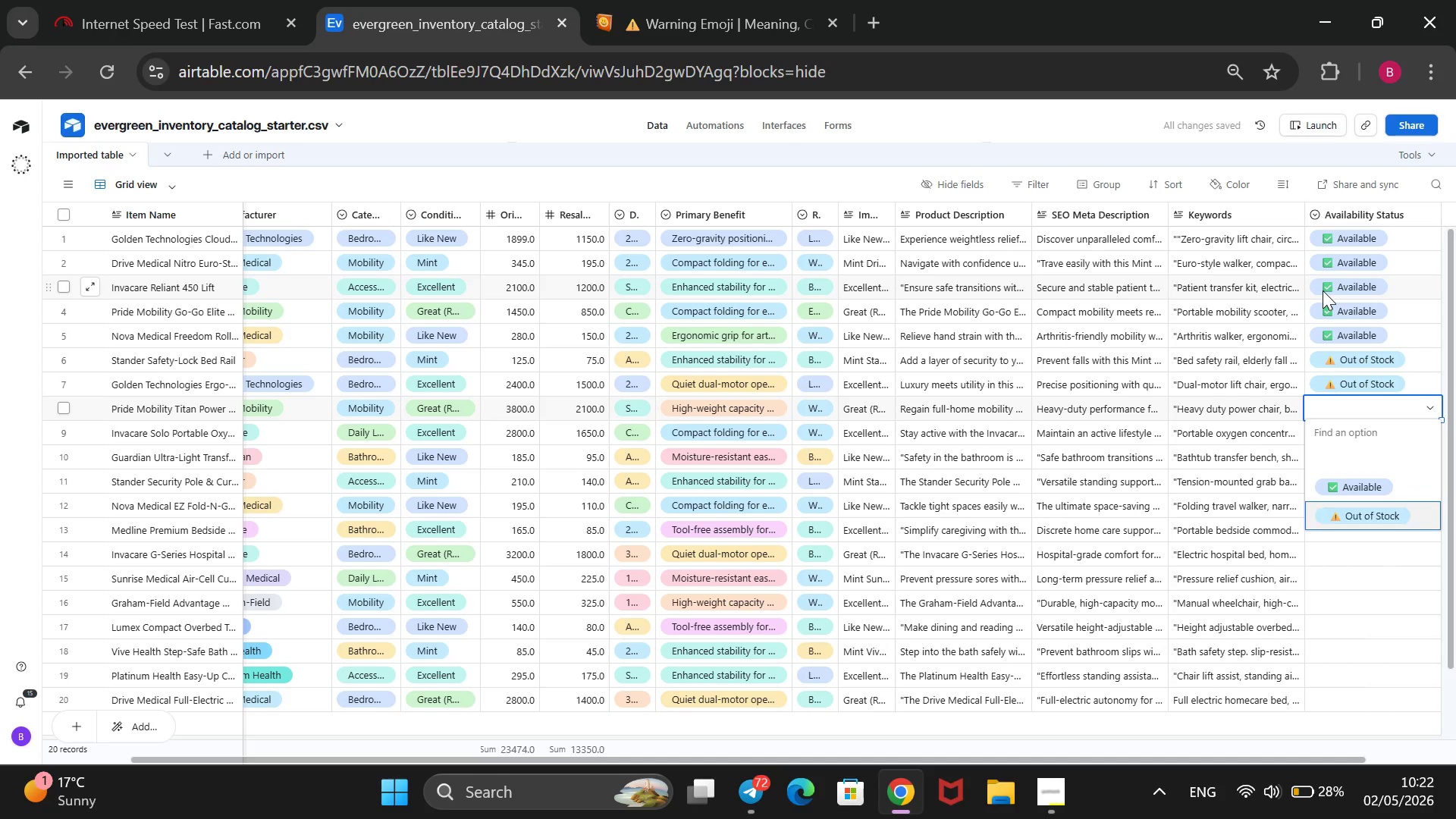 
key(ArrowDown)
 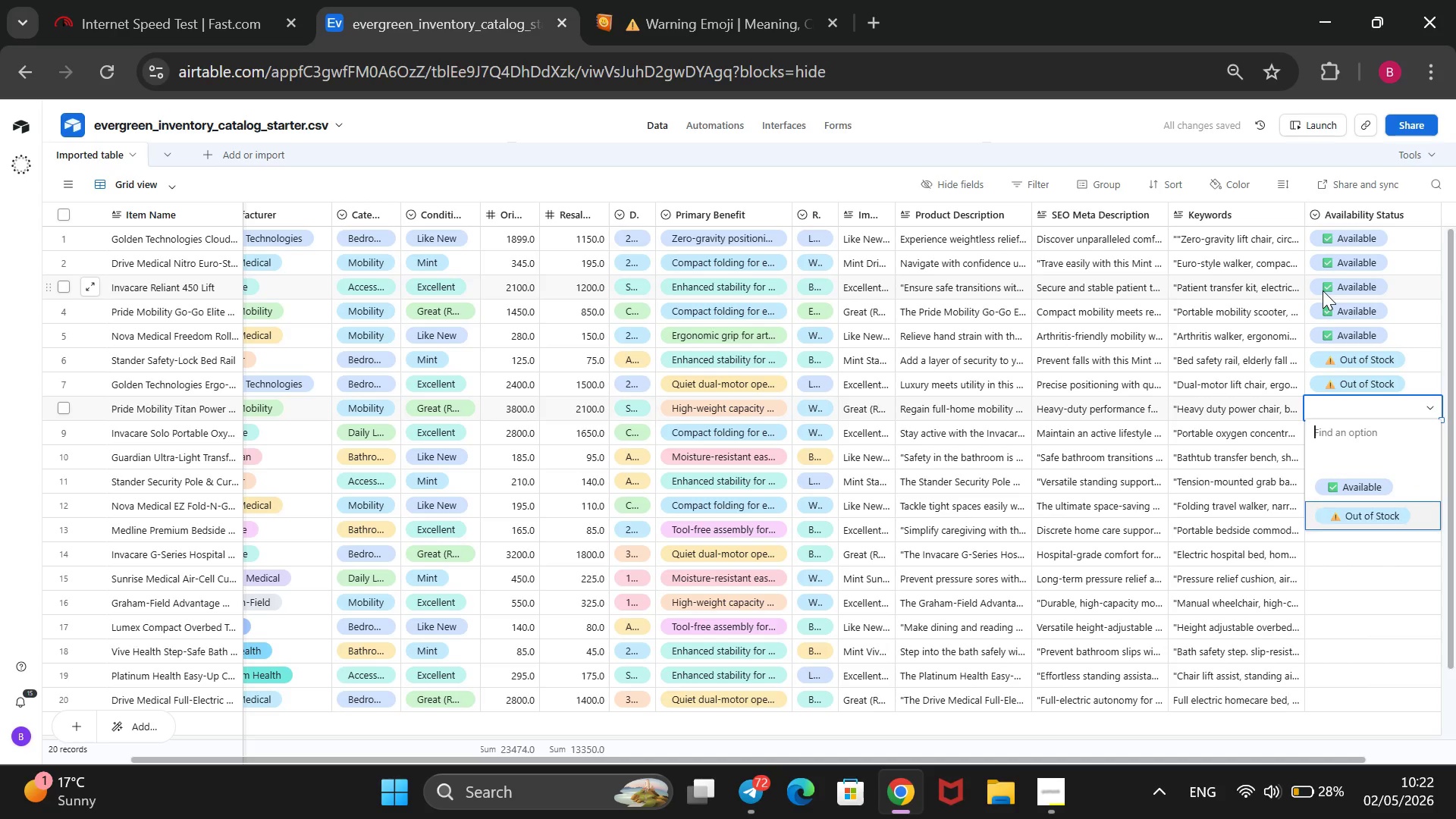 
key(Enter)
 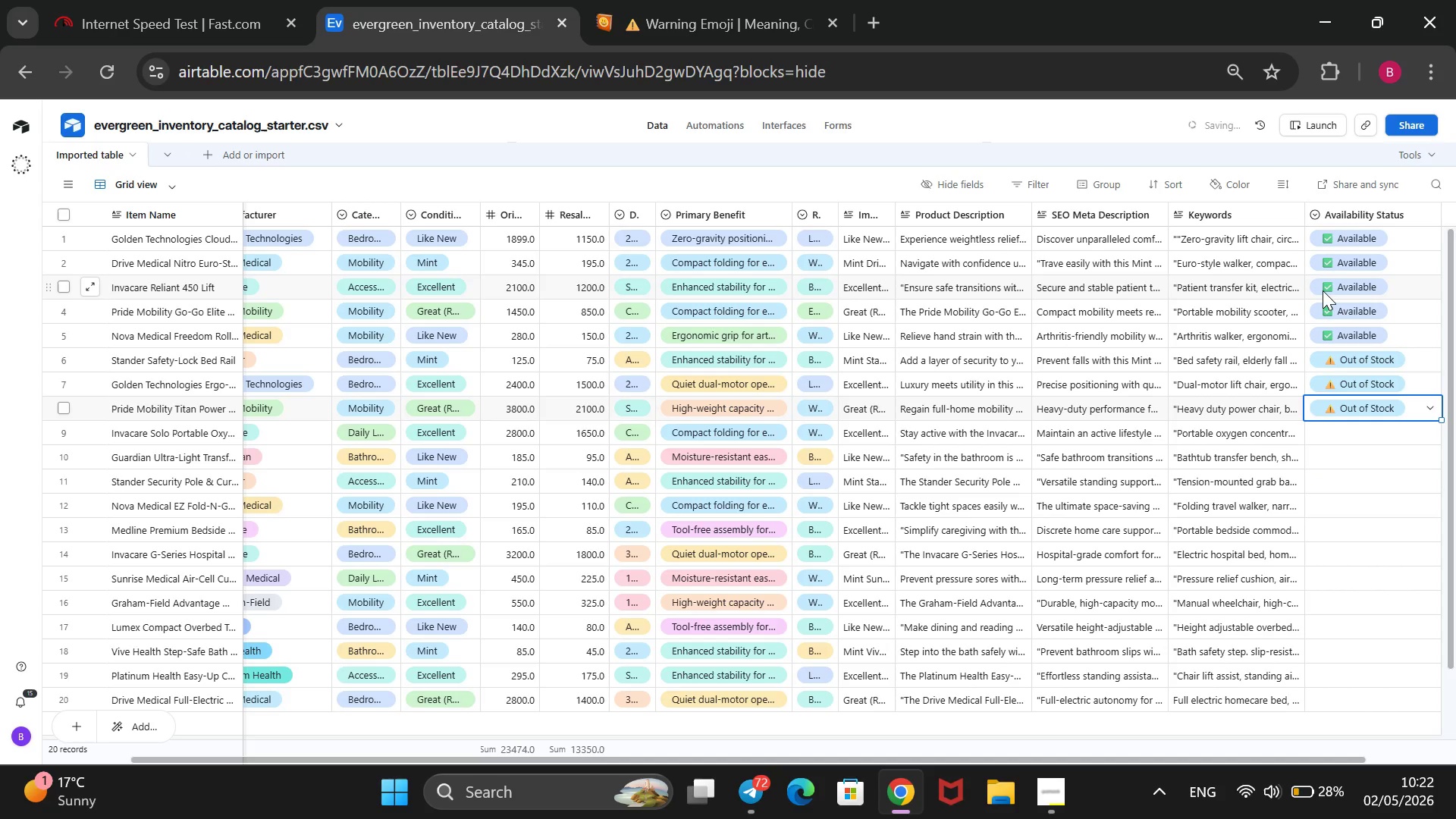 
key(ArrowDown)
 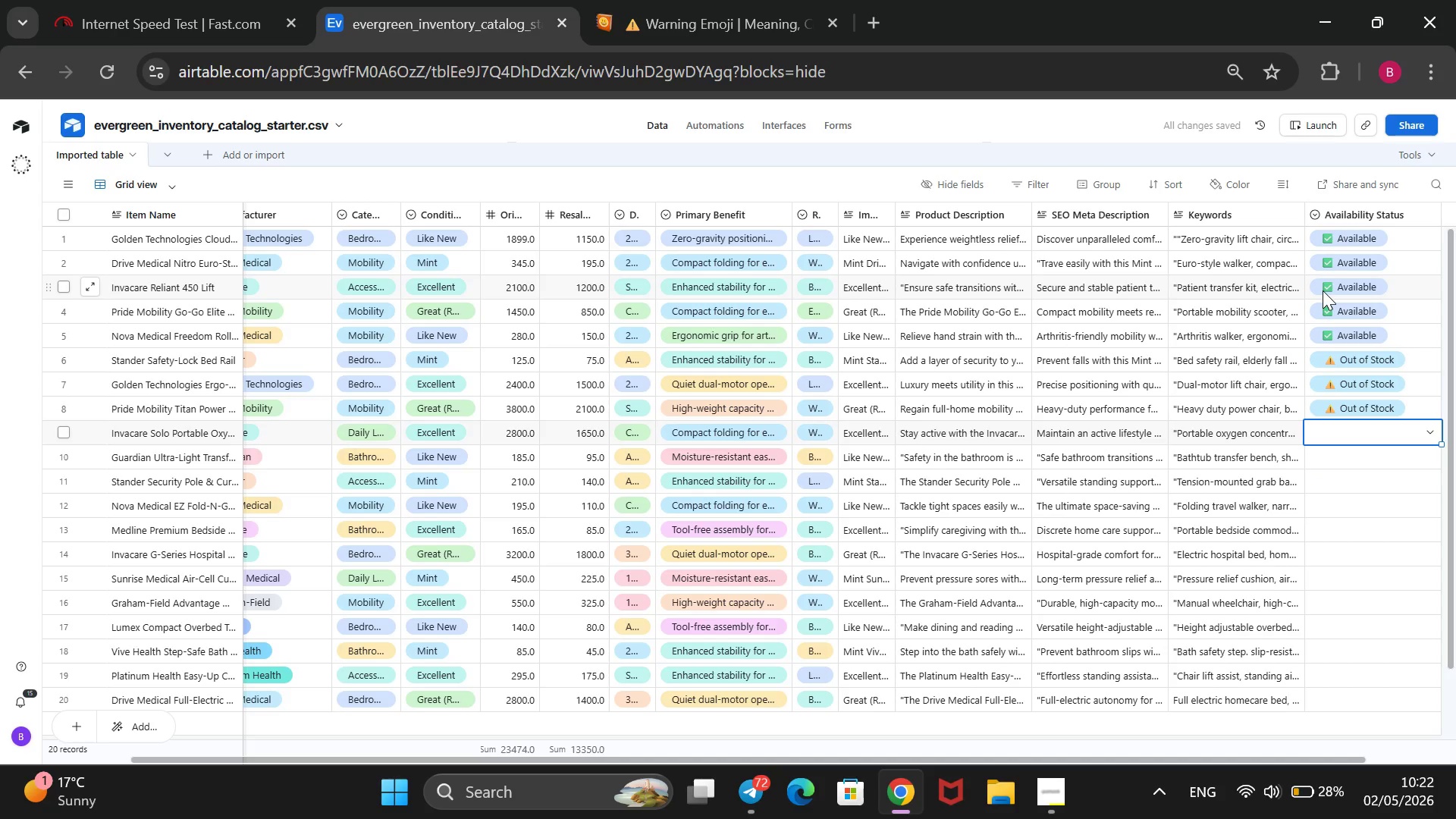 
key(Enter)
 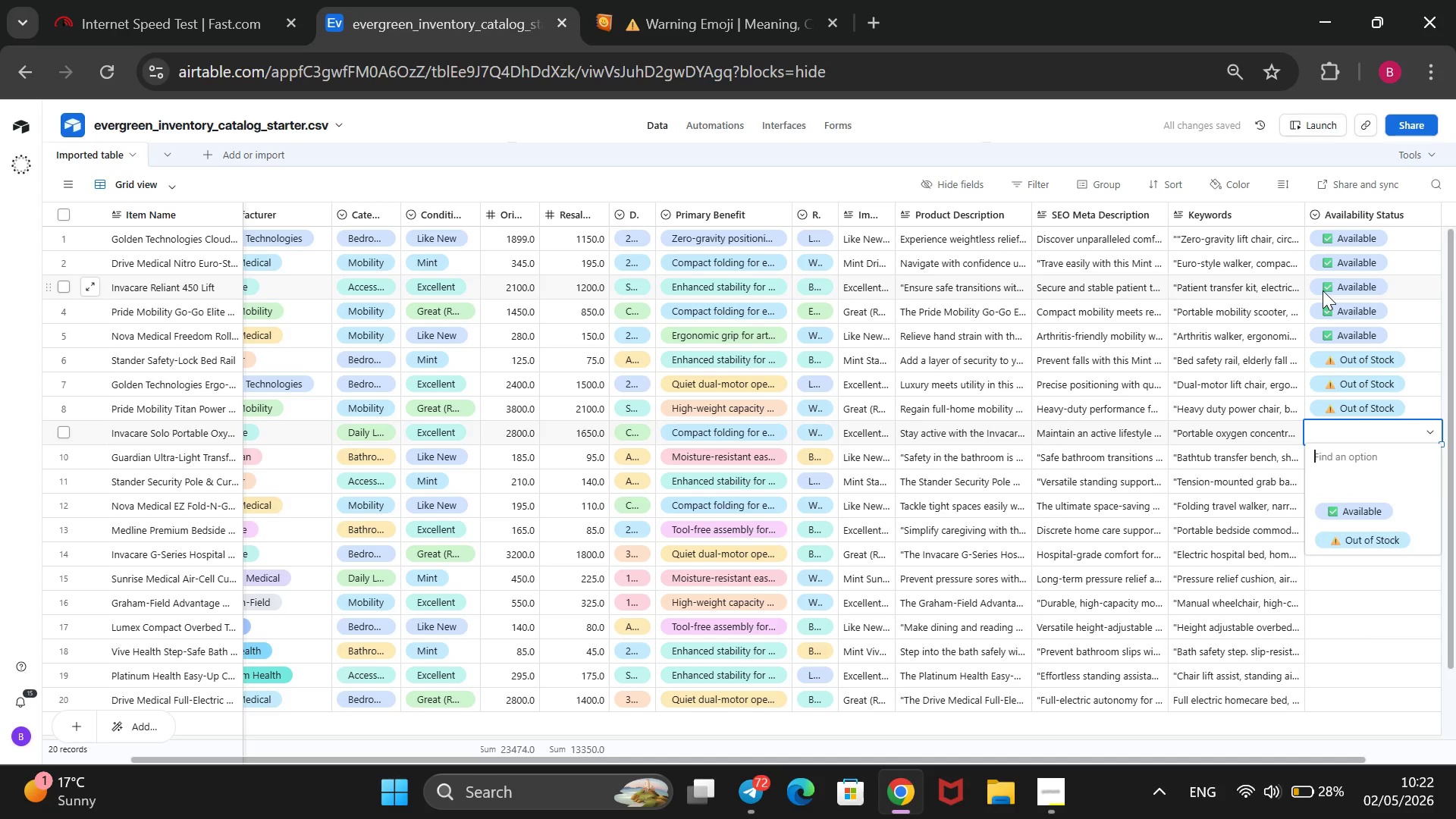 
key(ArrowDown)
 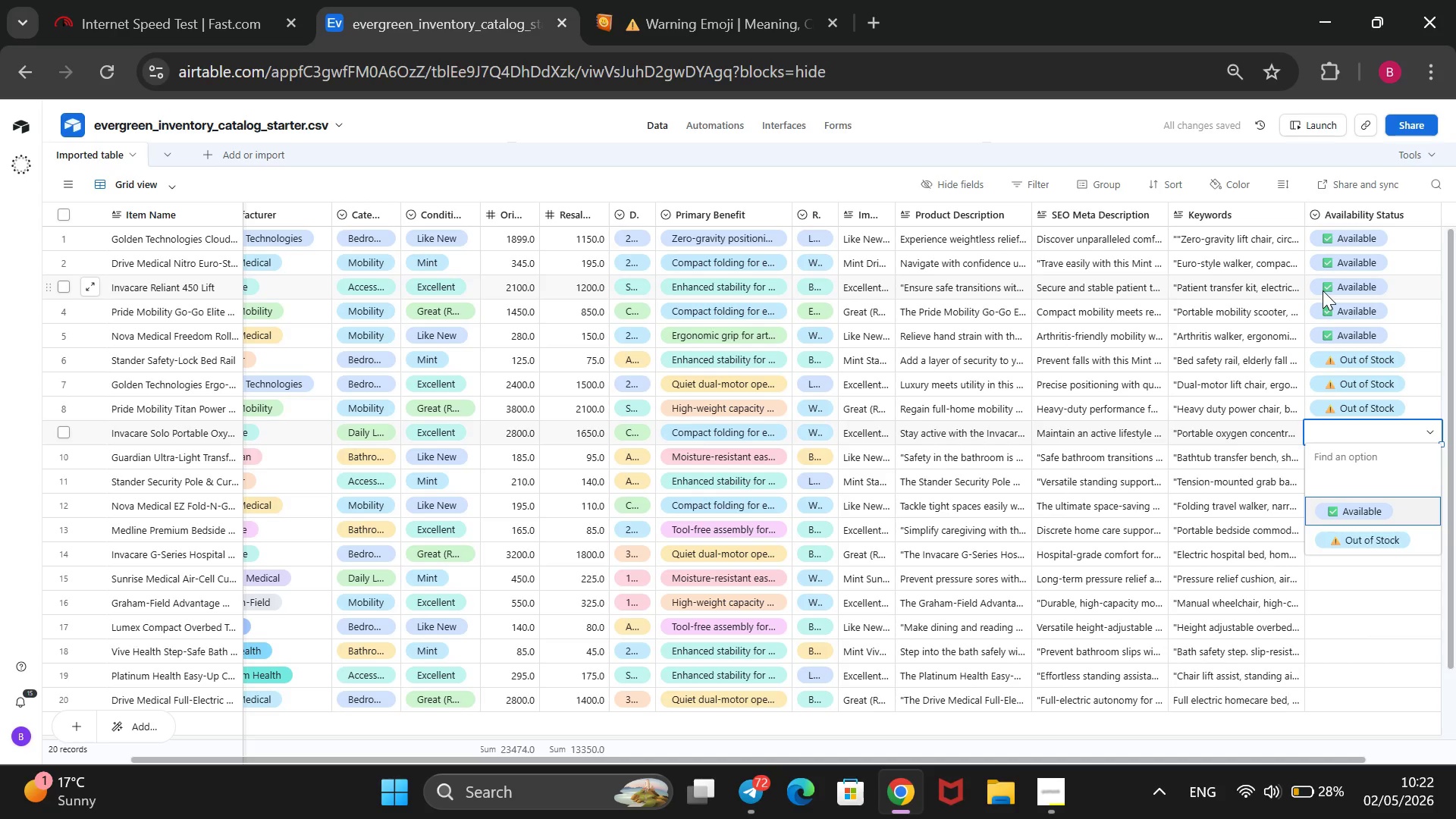 
key(ArrowDown)
 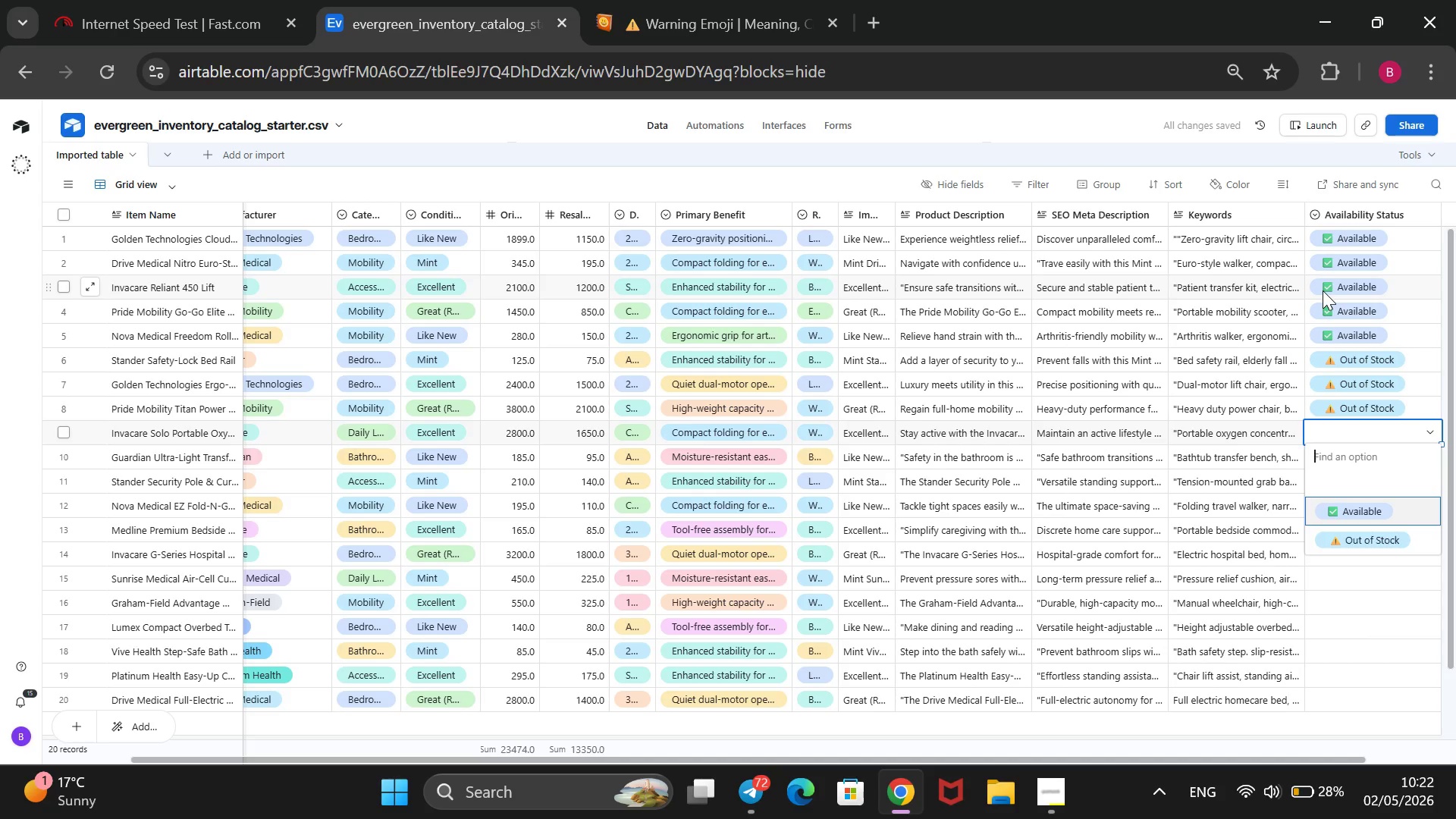 
key(Enter)
 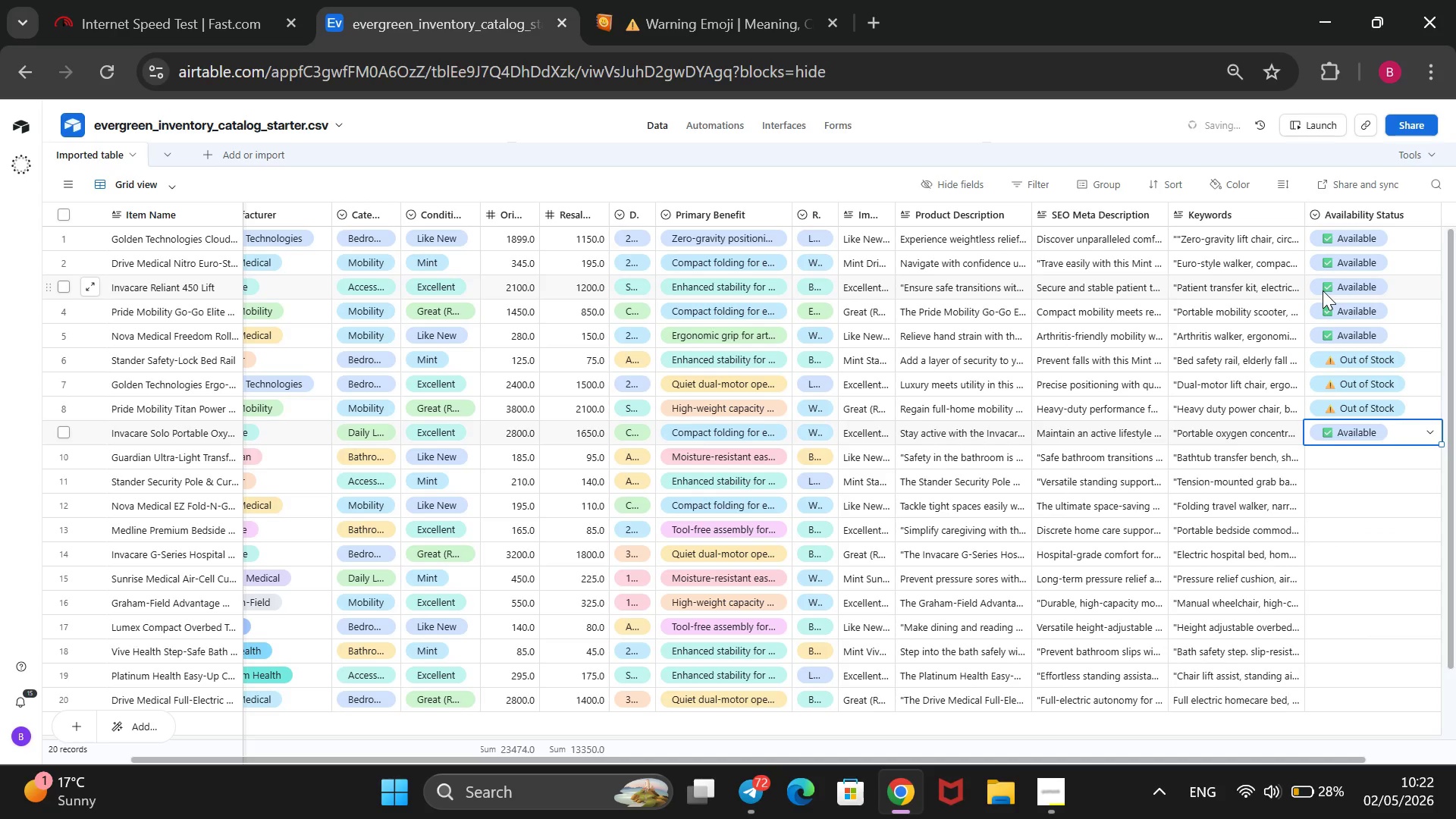 
key(ArrowDown)
 